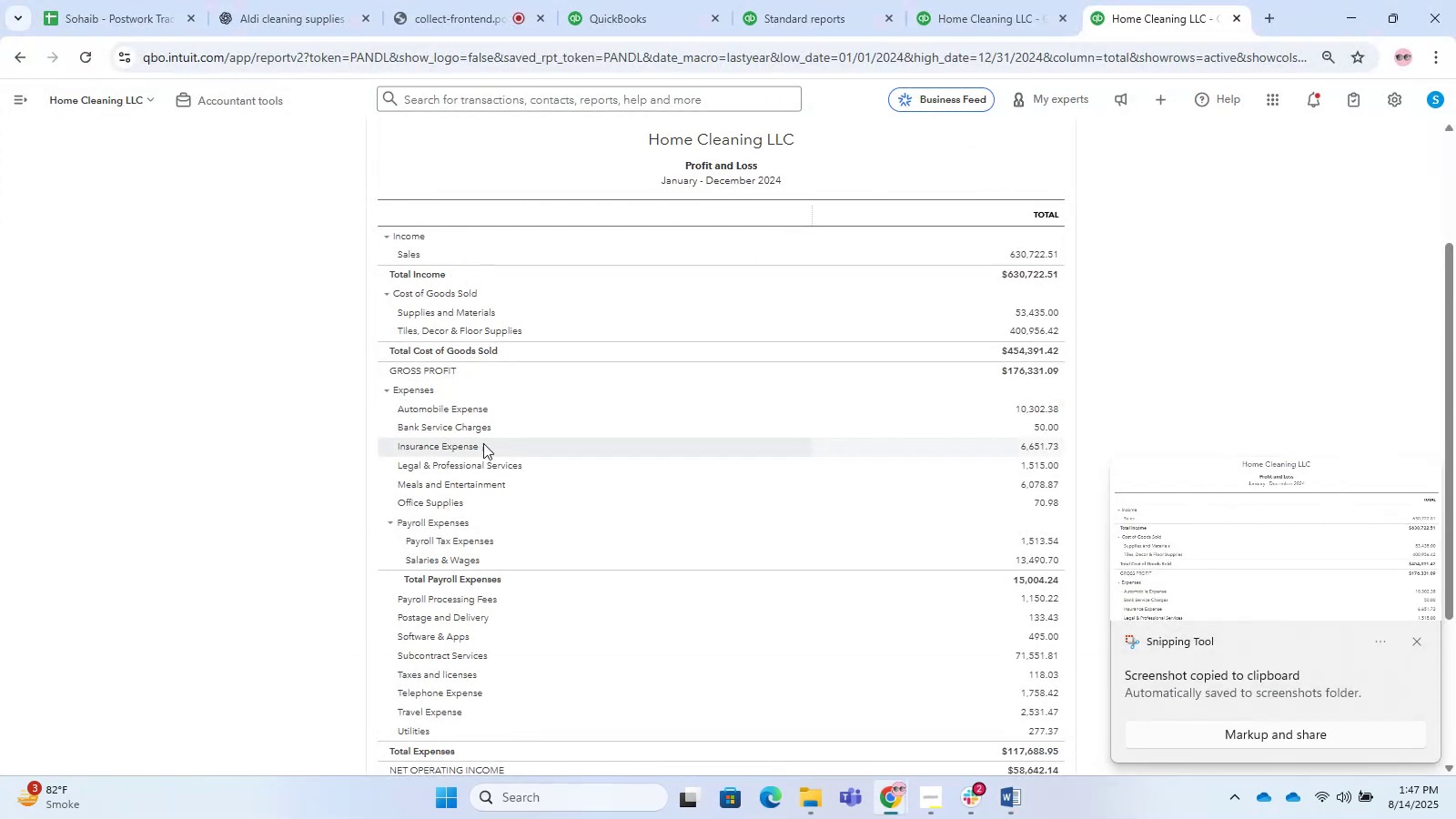 
scroll: coordinate [454, 535], scroll_direction: down, amount: 3.0
 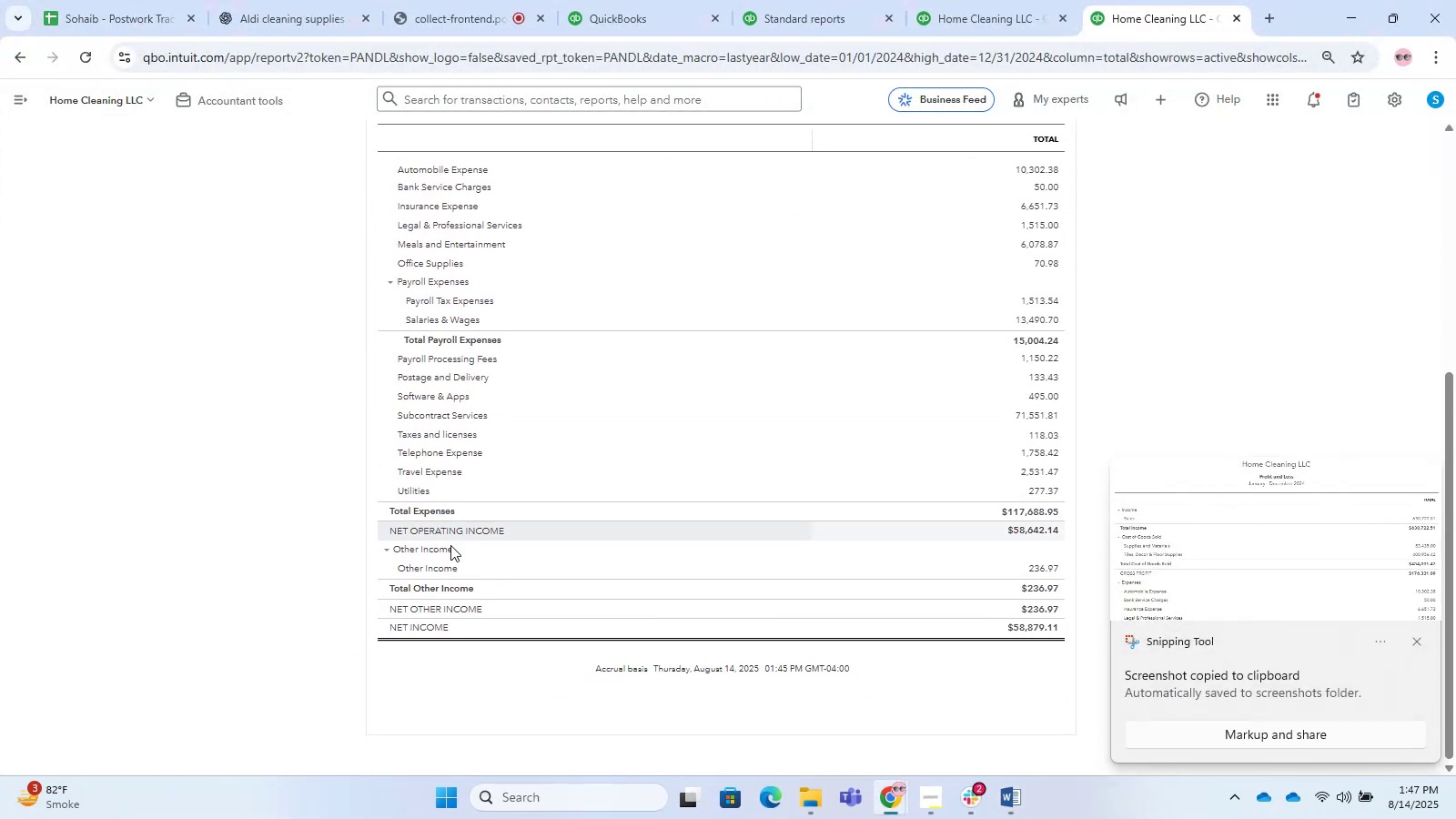 
key(Meta+Shift+S)
 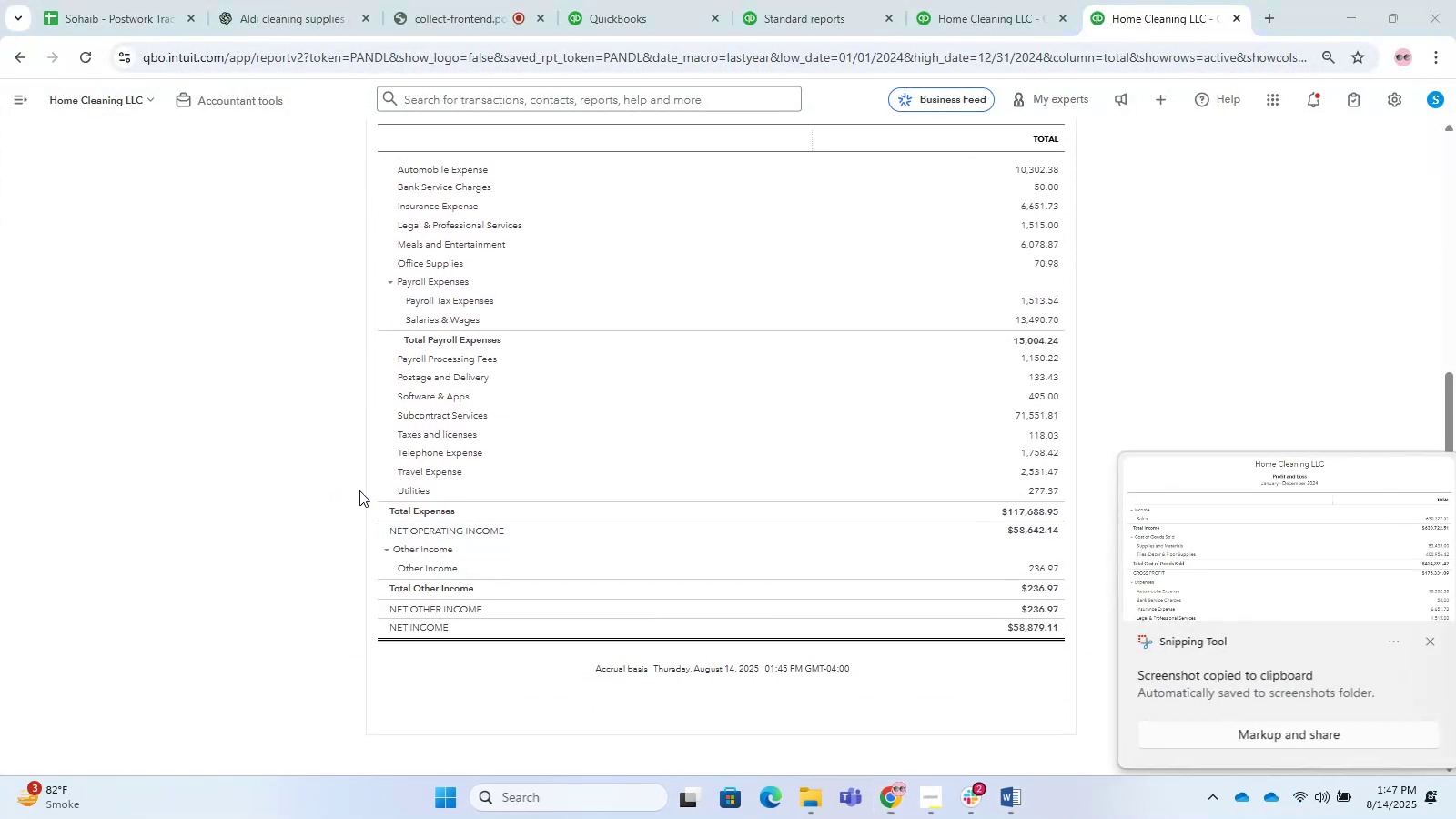 
left_click_drag(start_coordinate=[365, 484], to_coordinate=[1078, 643])
 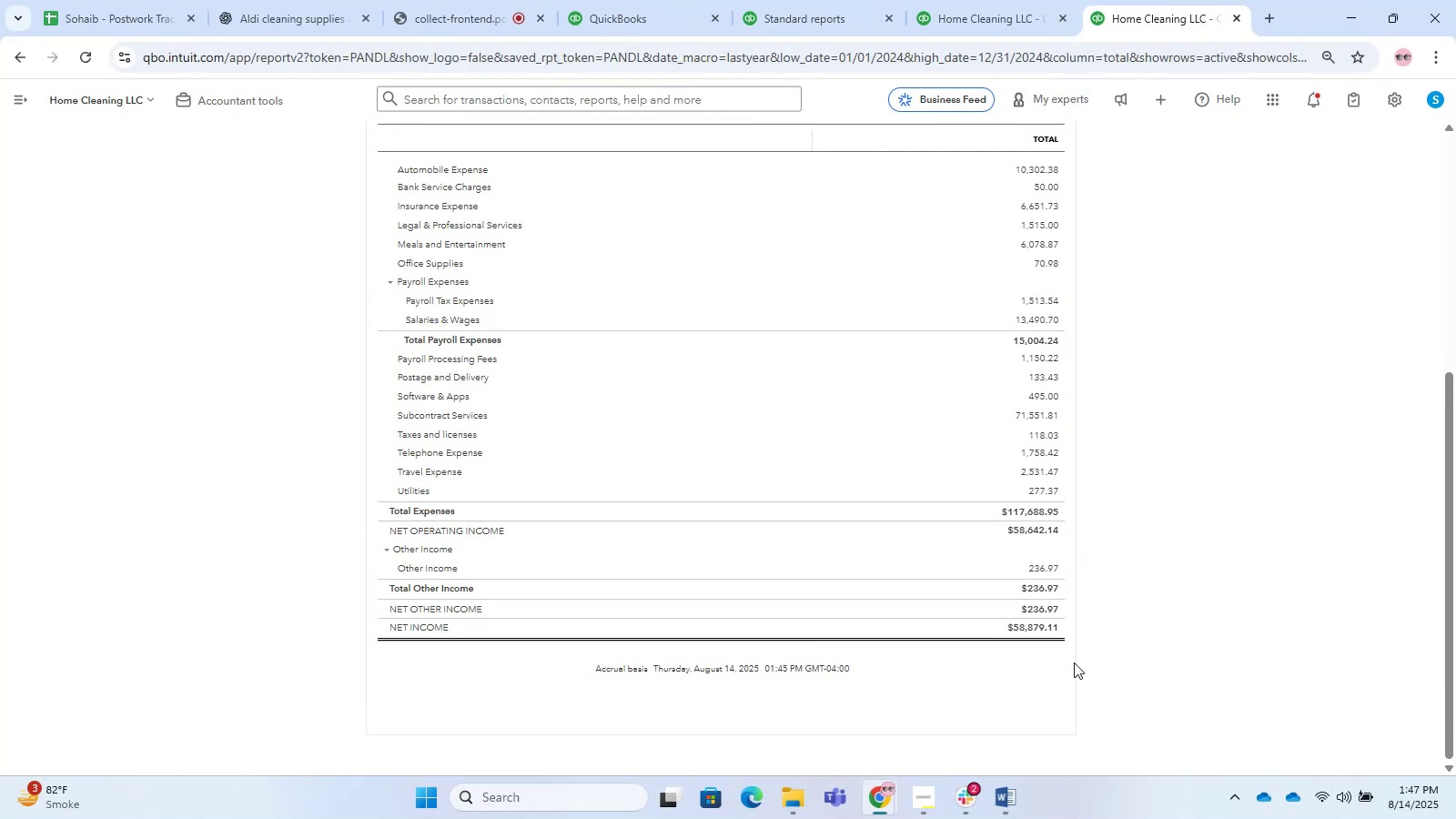 
key(Alt+AltLeft)
 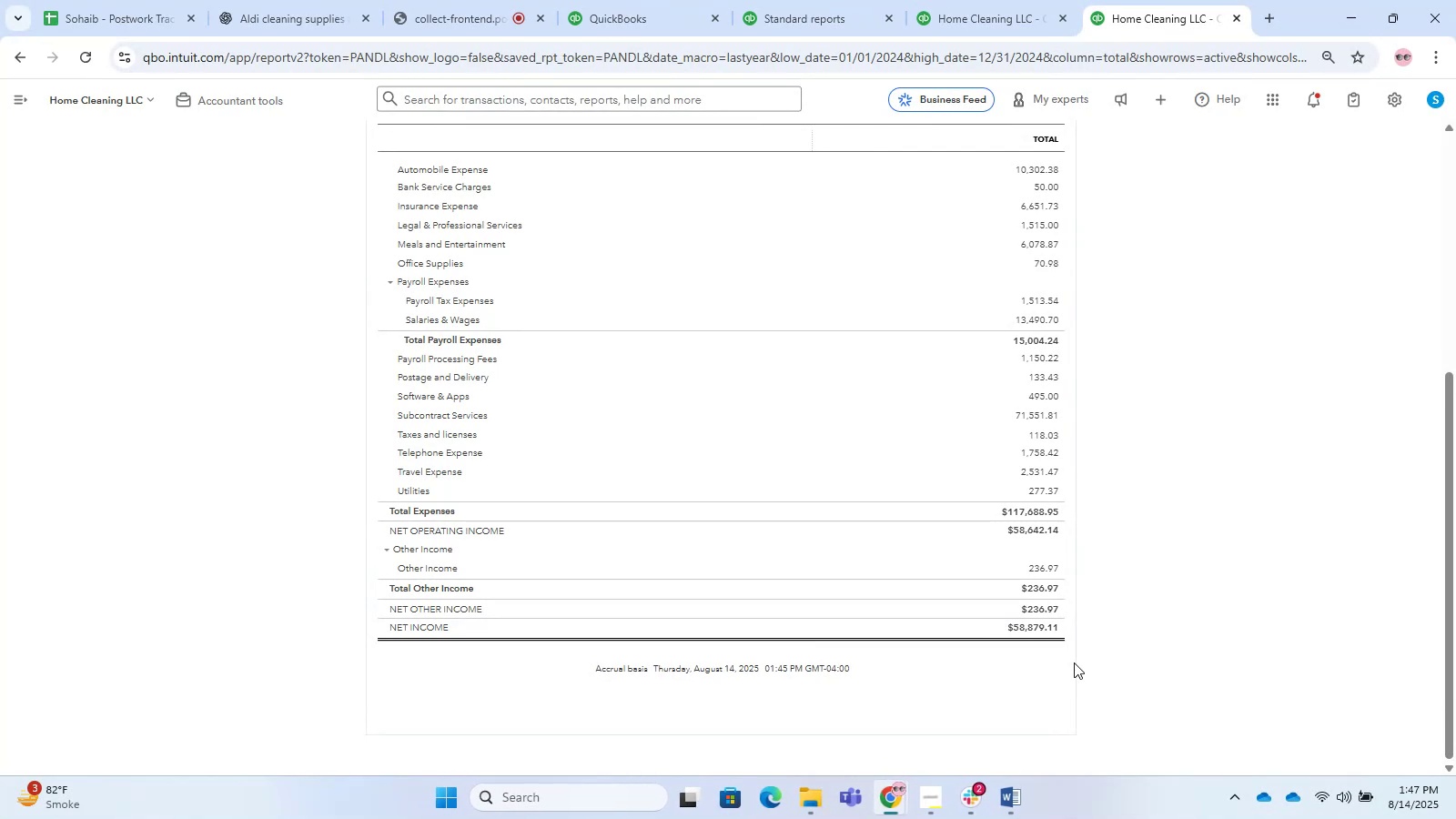 
key(Alt+Tab)
 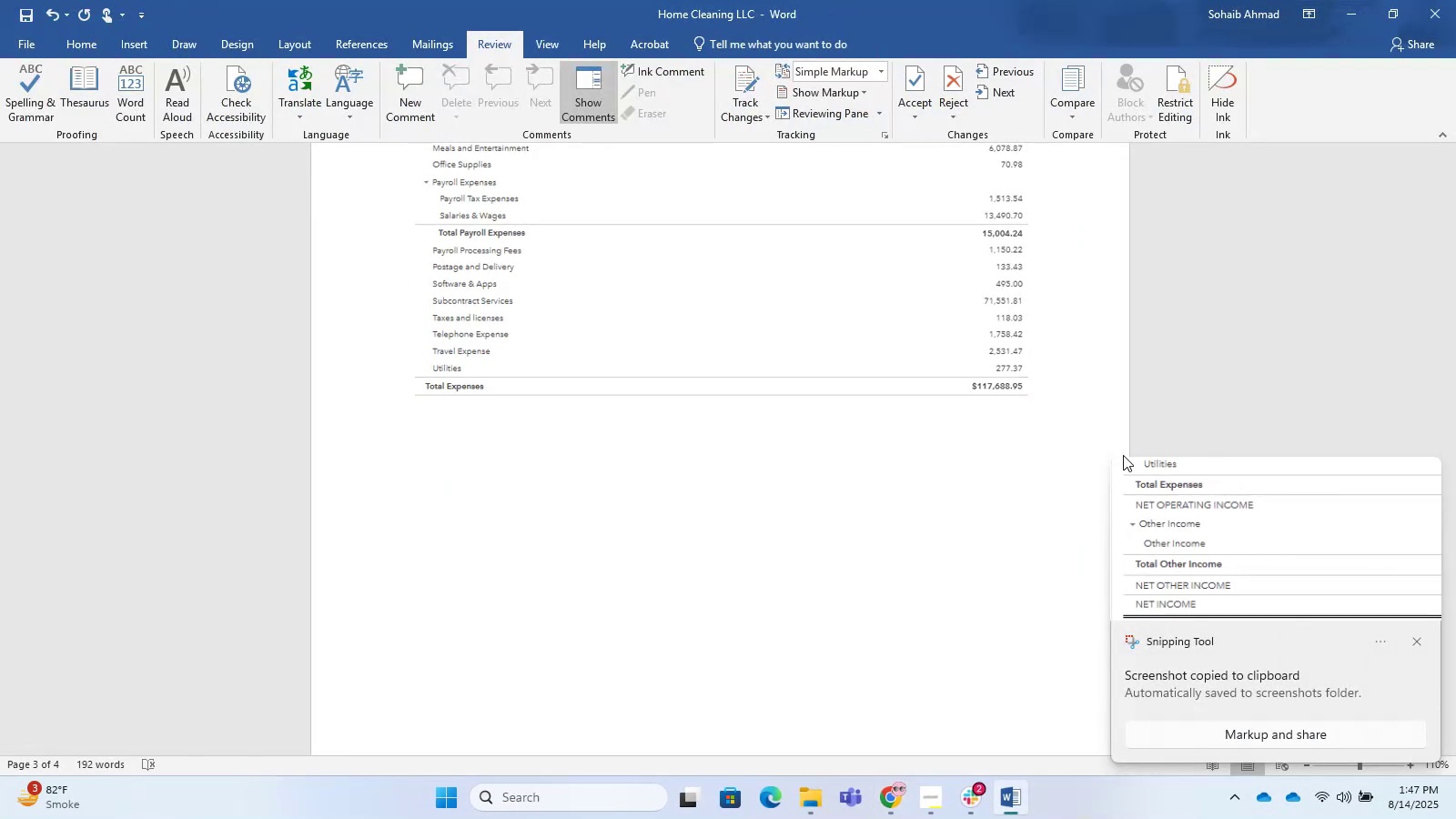 
key(Enter)
 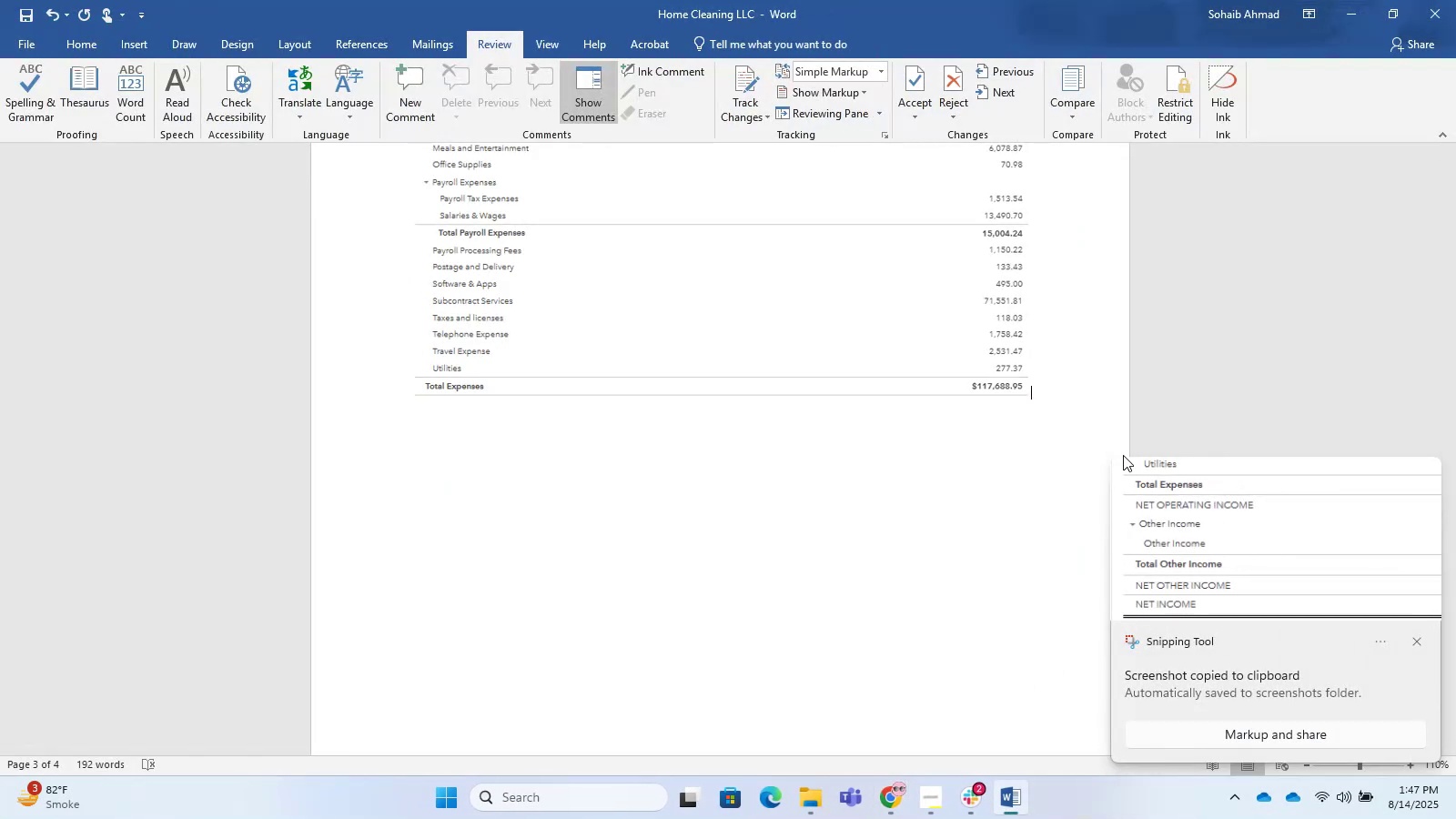 
key(Control+V)
 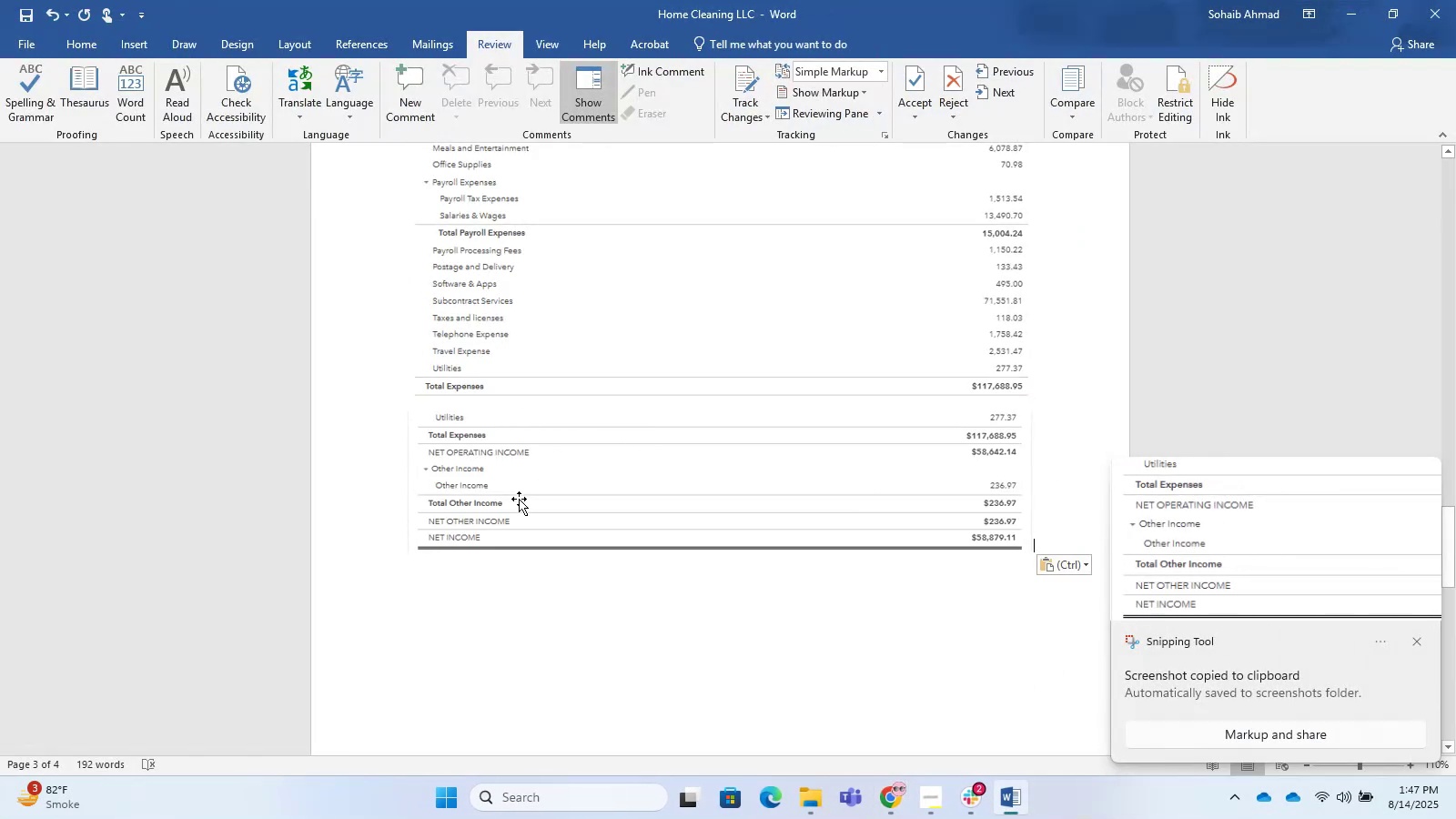 
scroll: coordinate [531, 502], scroll_direction: up, amount: 23.0
 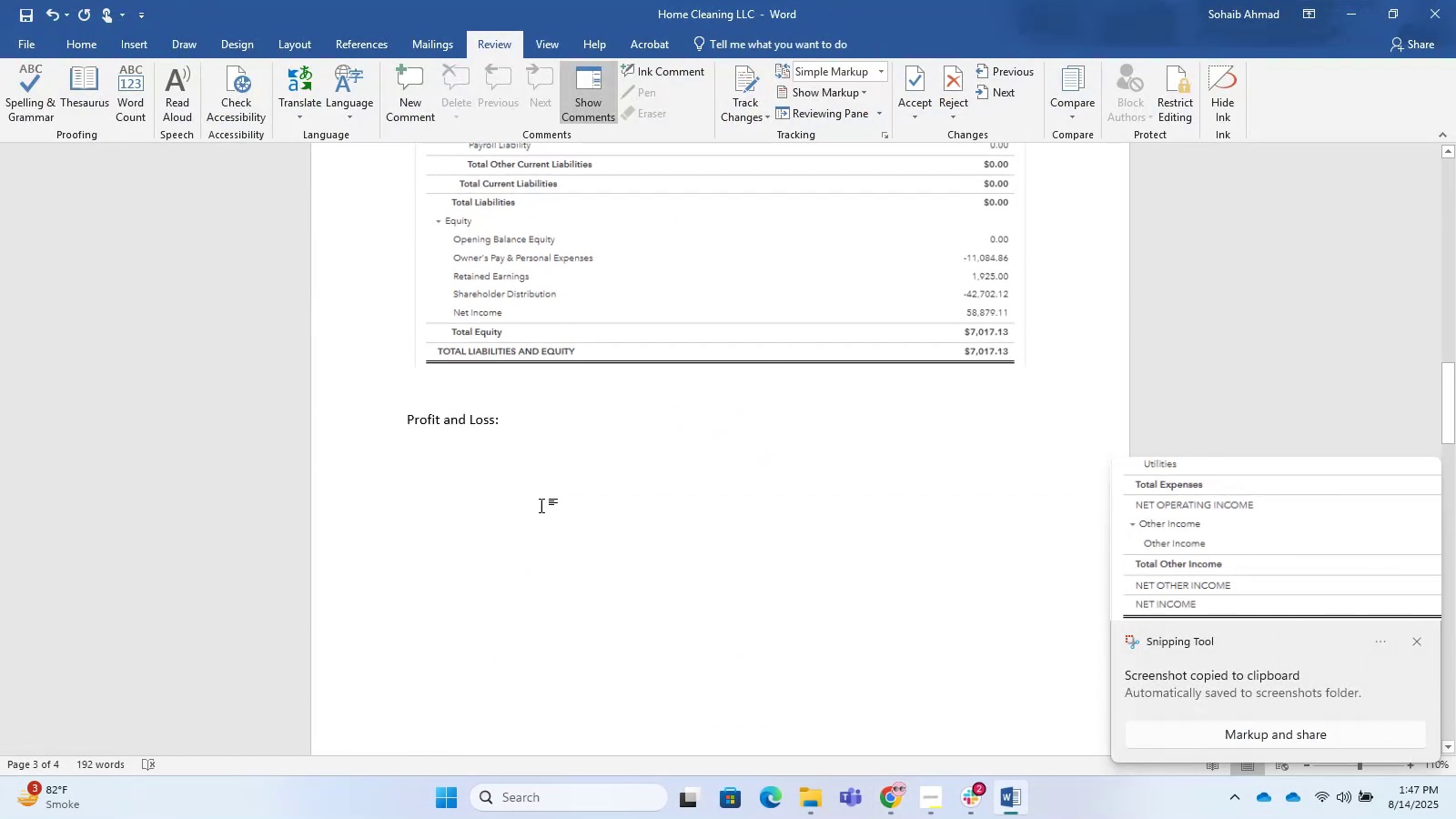 
key(Control+S)
 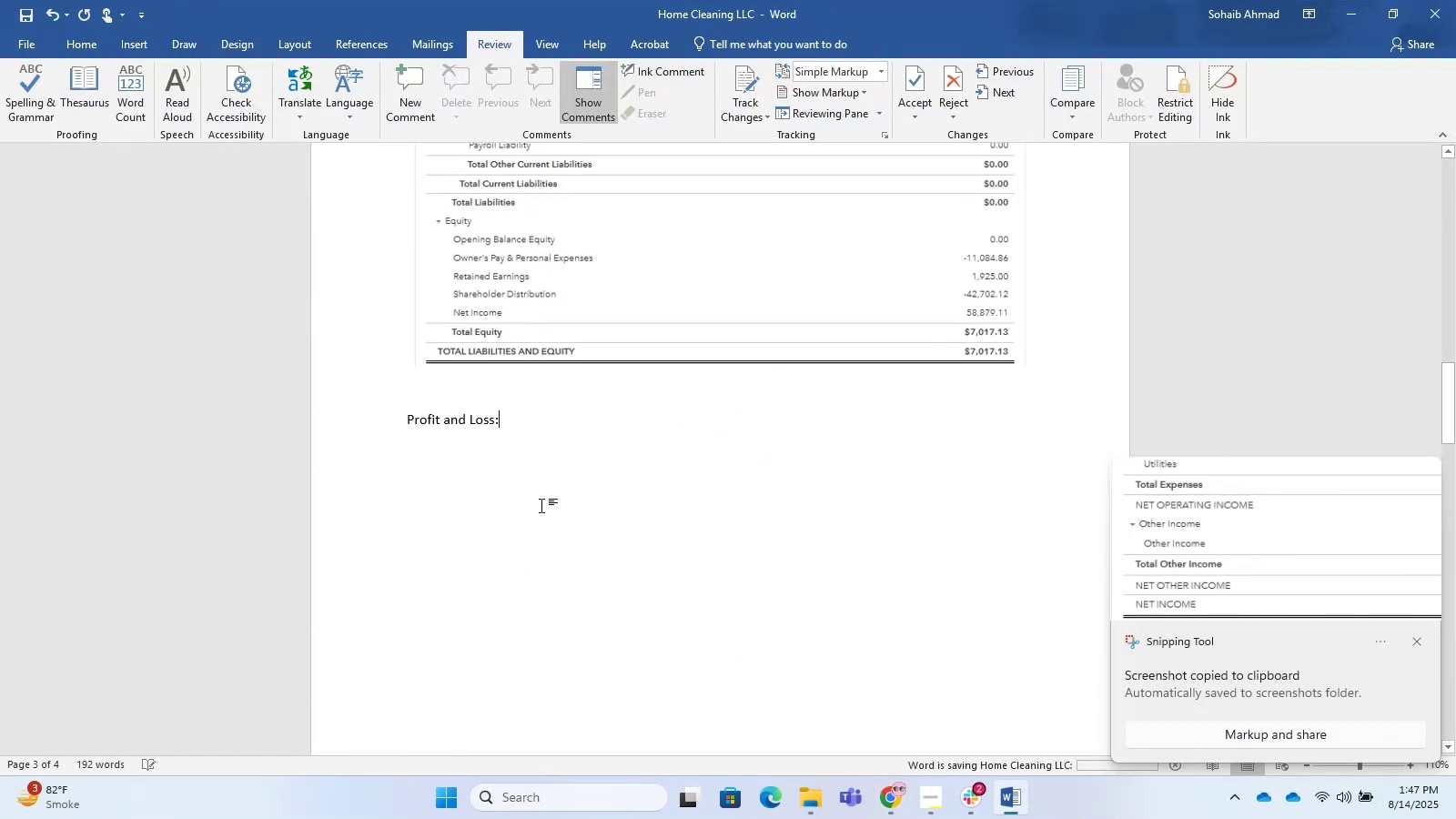 
key(Control+S)
 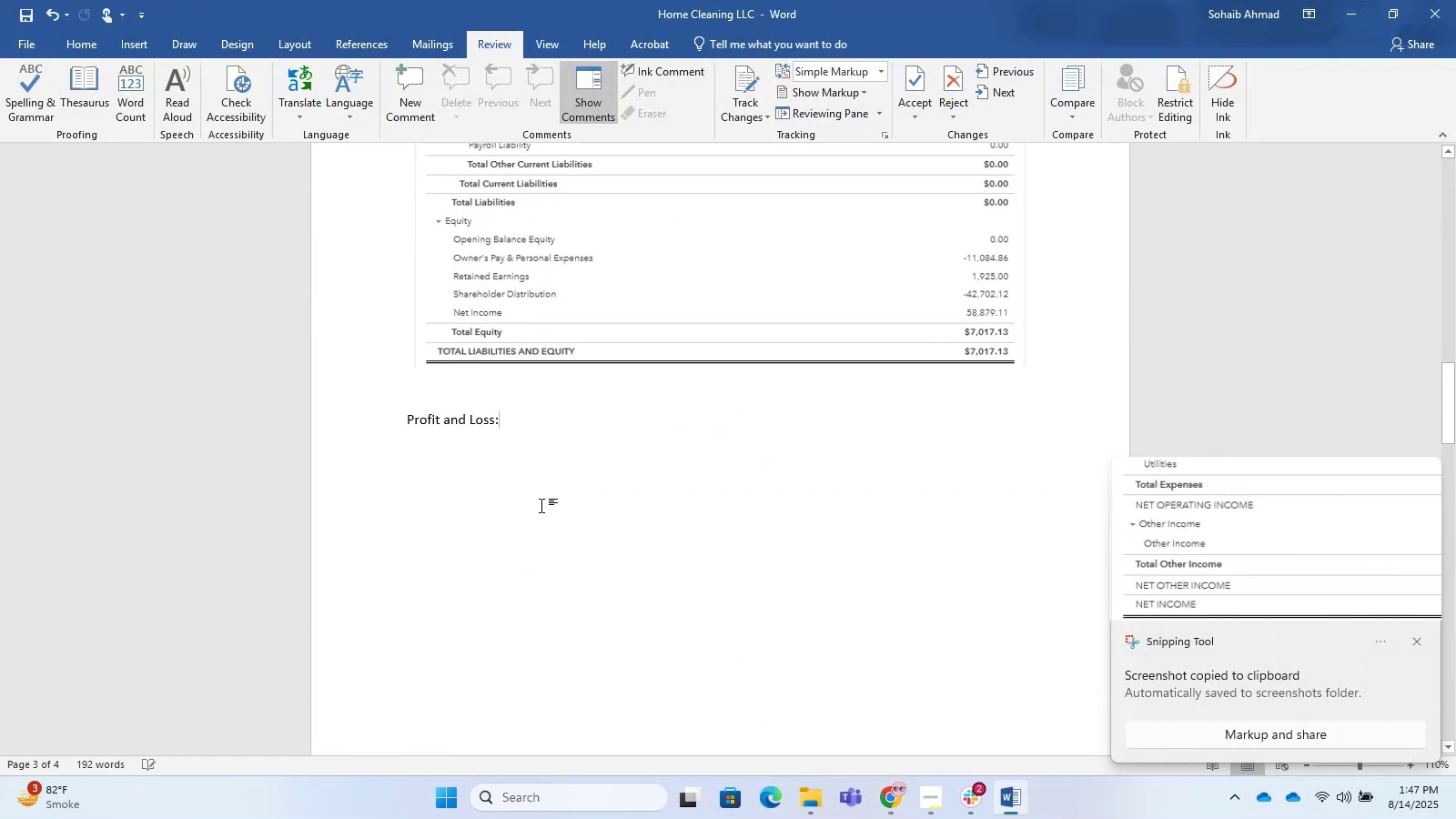 
scroll: coordinate [541, 505], scroll_direction: up, amount: 4.0
 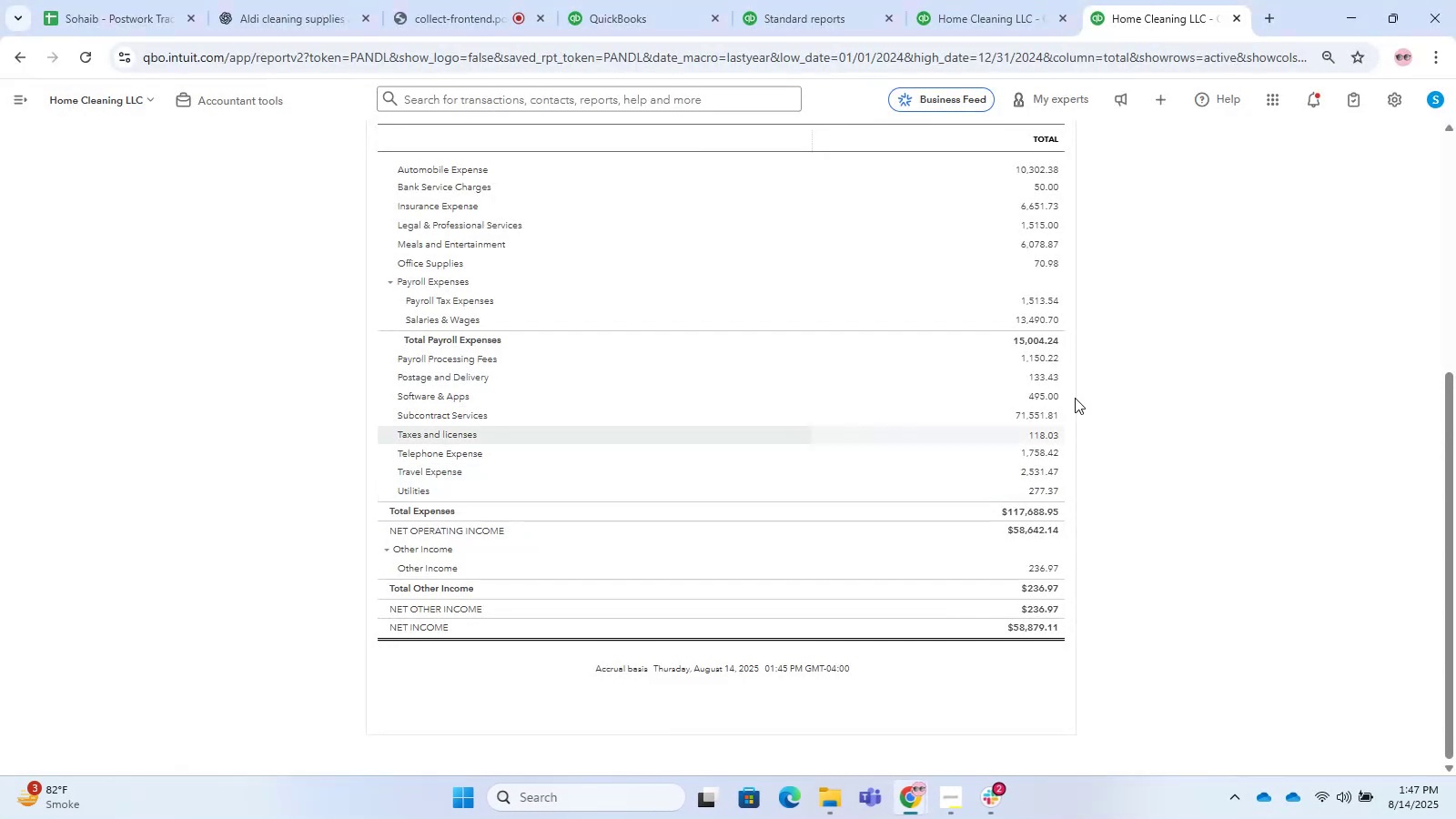 
left_click([602, 0])
 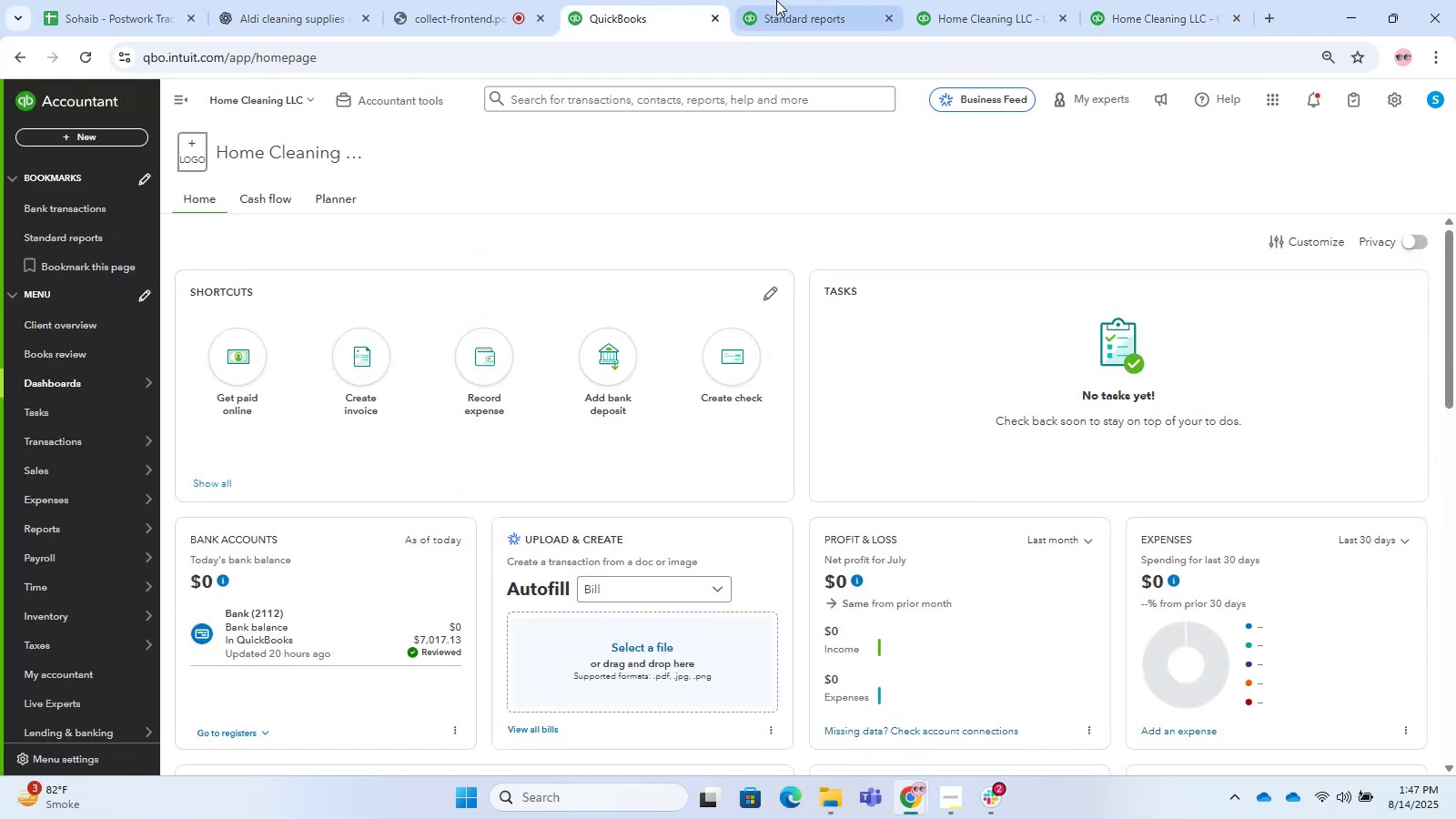 
double_click([1090, 5])
 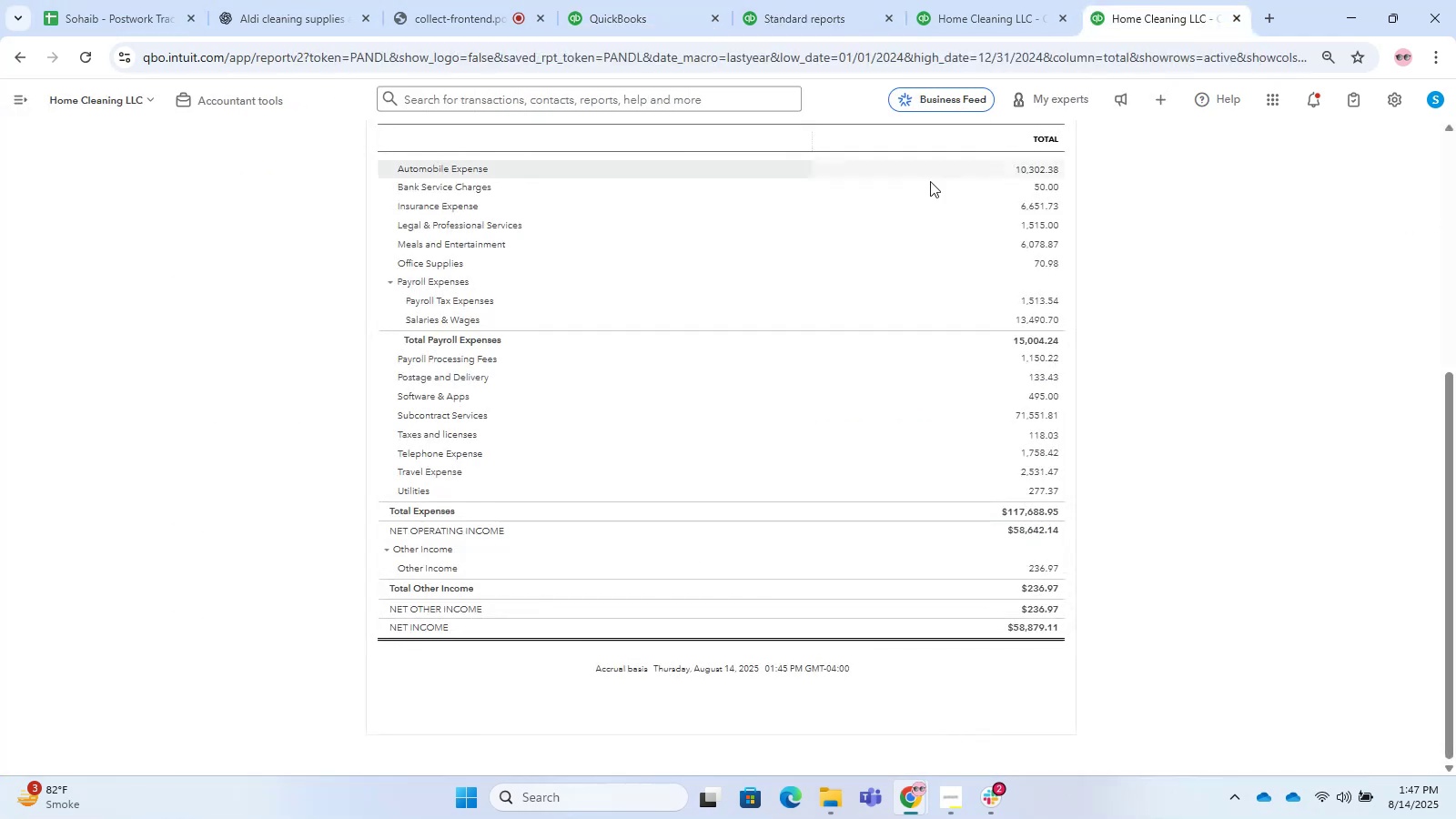 
scroll: coordinate [867, 371], scroll_direction: up, amount: 10.0
 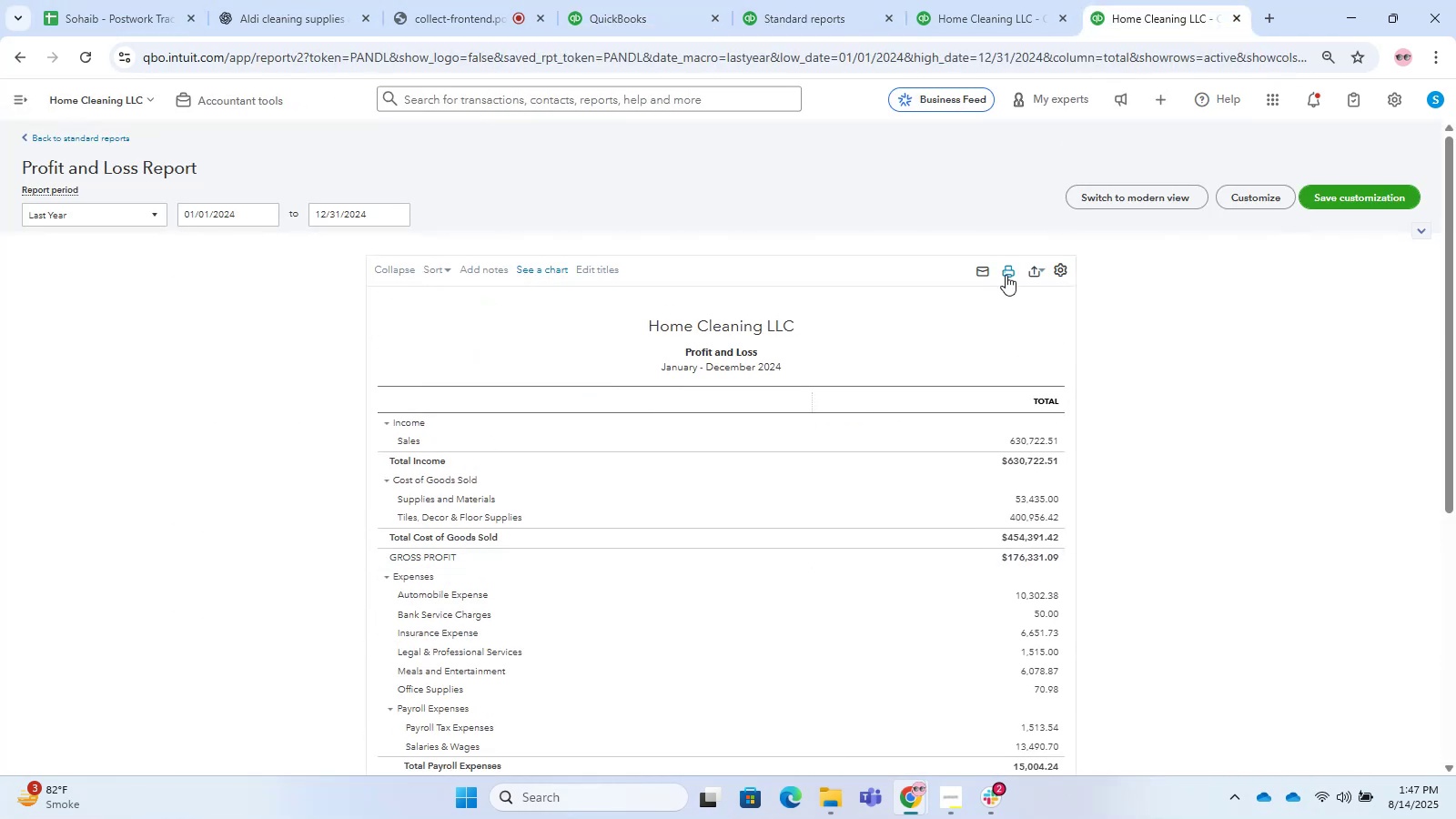 
left_click([1028, 263])
 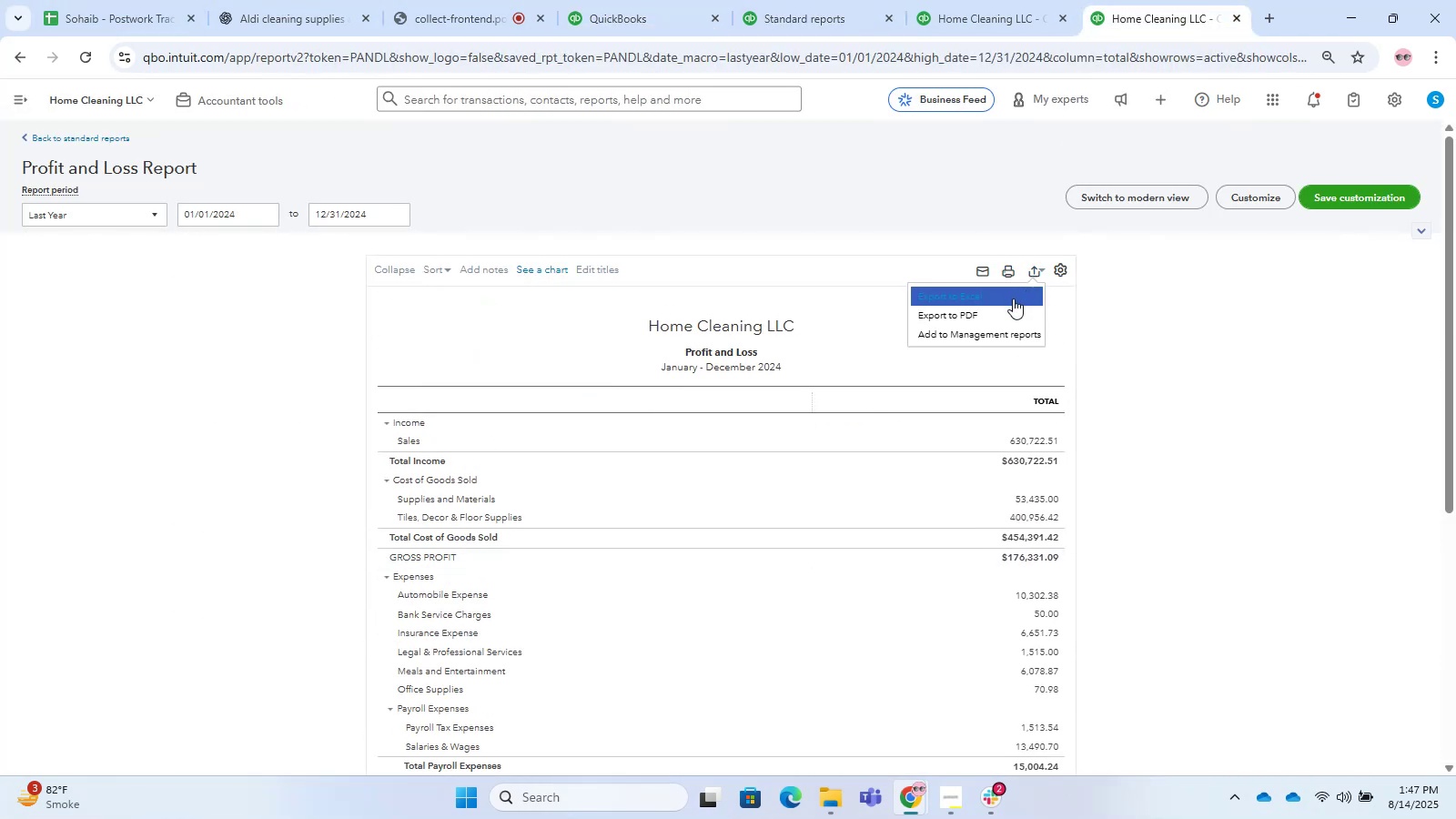 
left_click([1008, 316])
 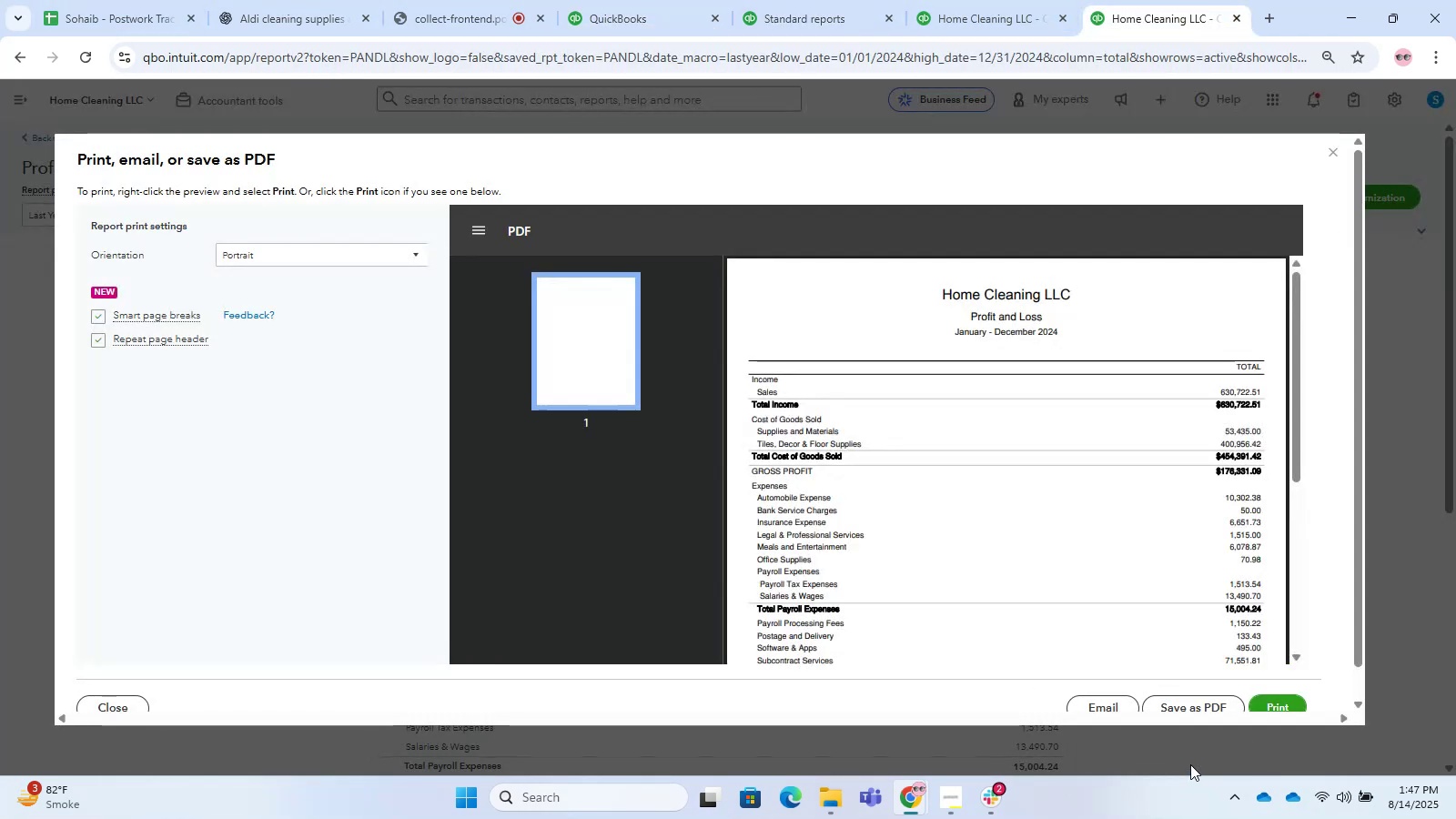 
left_click([1192, 699])
 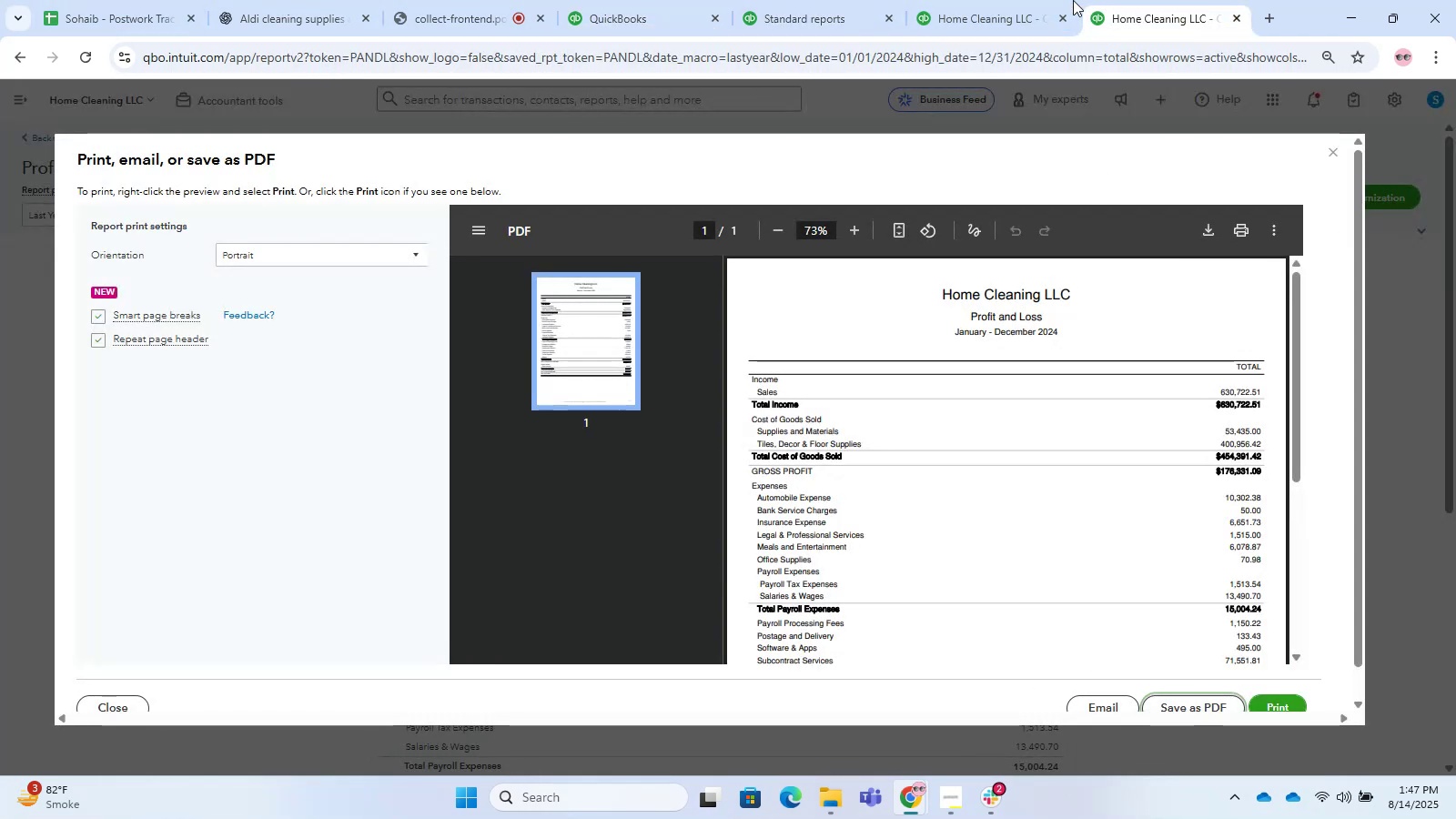 
left_click([1011, 0])
 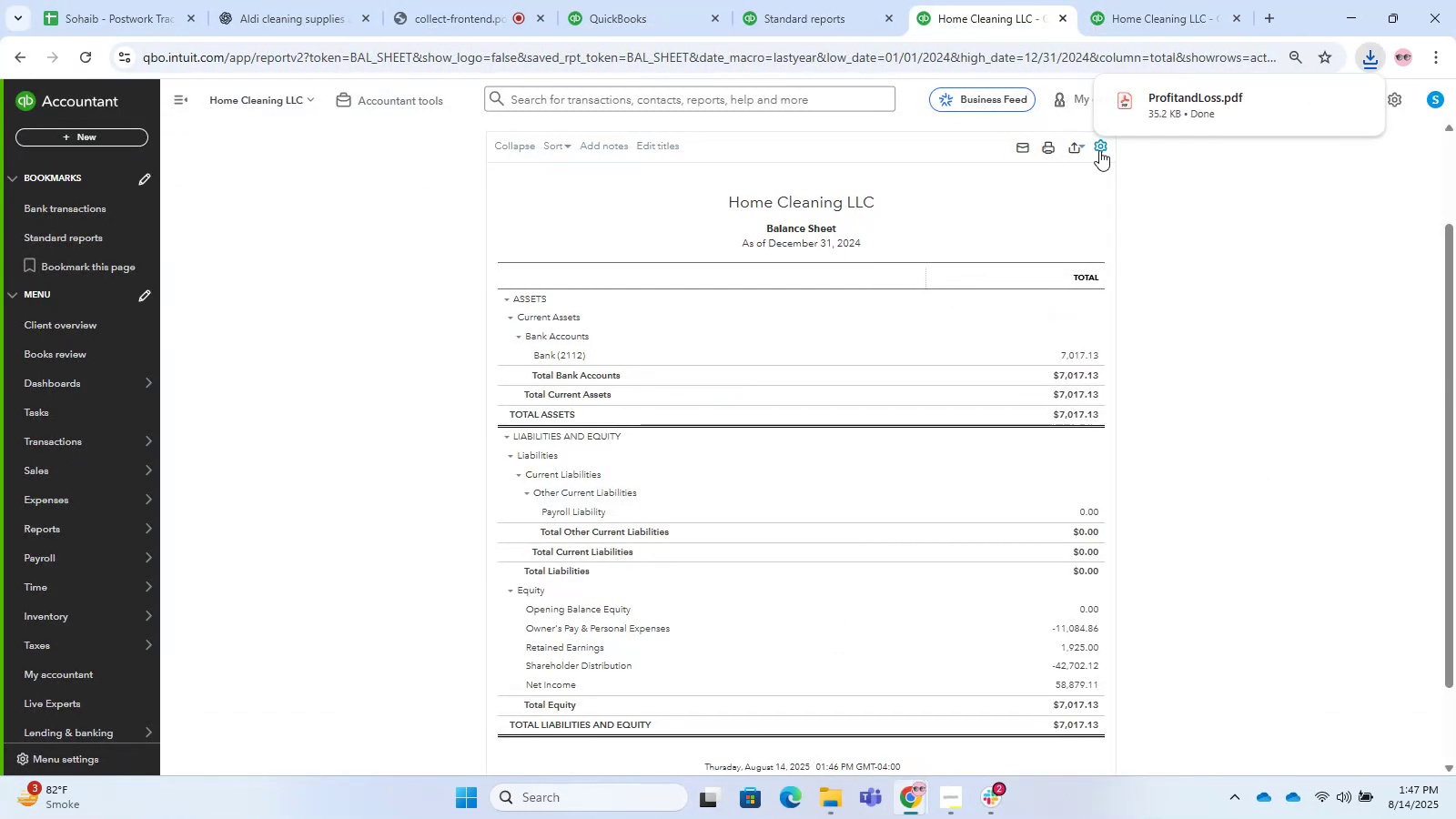 
left_click([1076, 147])
 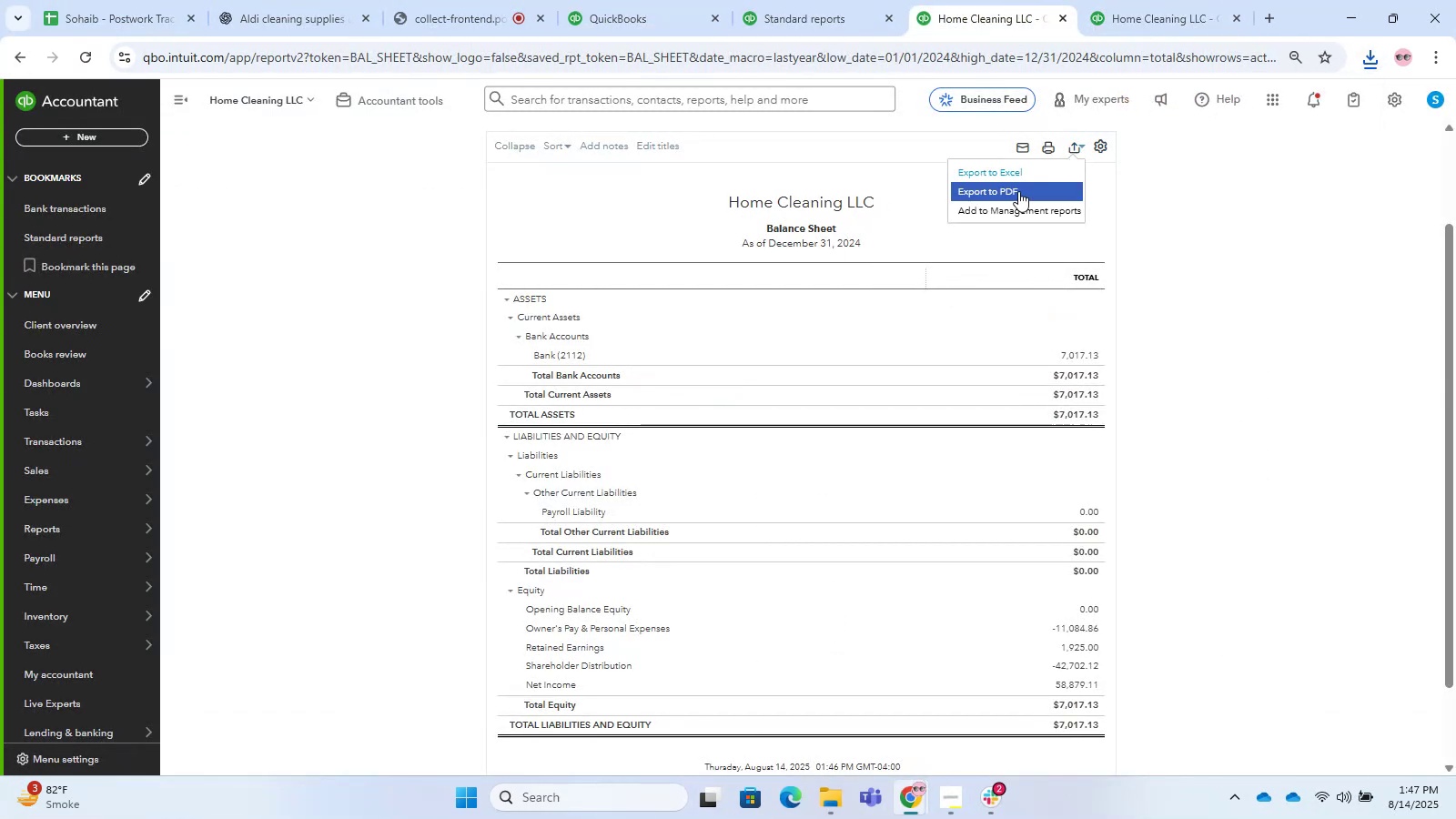 
left_click([1017, 190])
 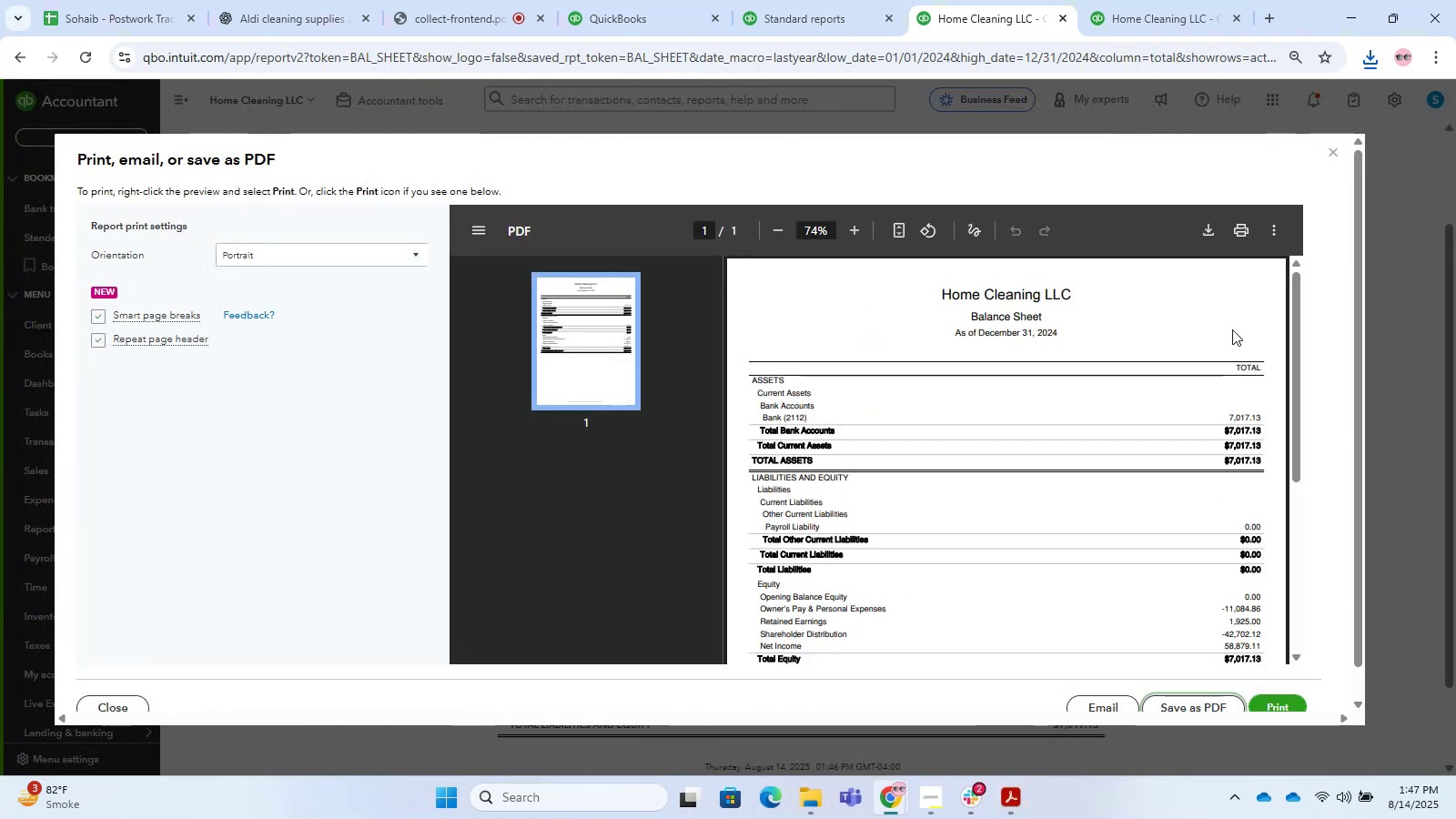 
wait(11.0)
 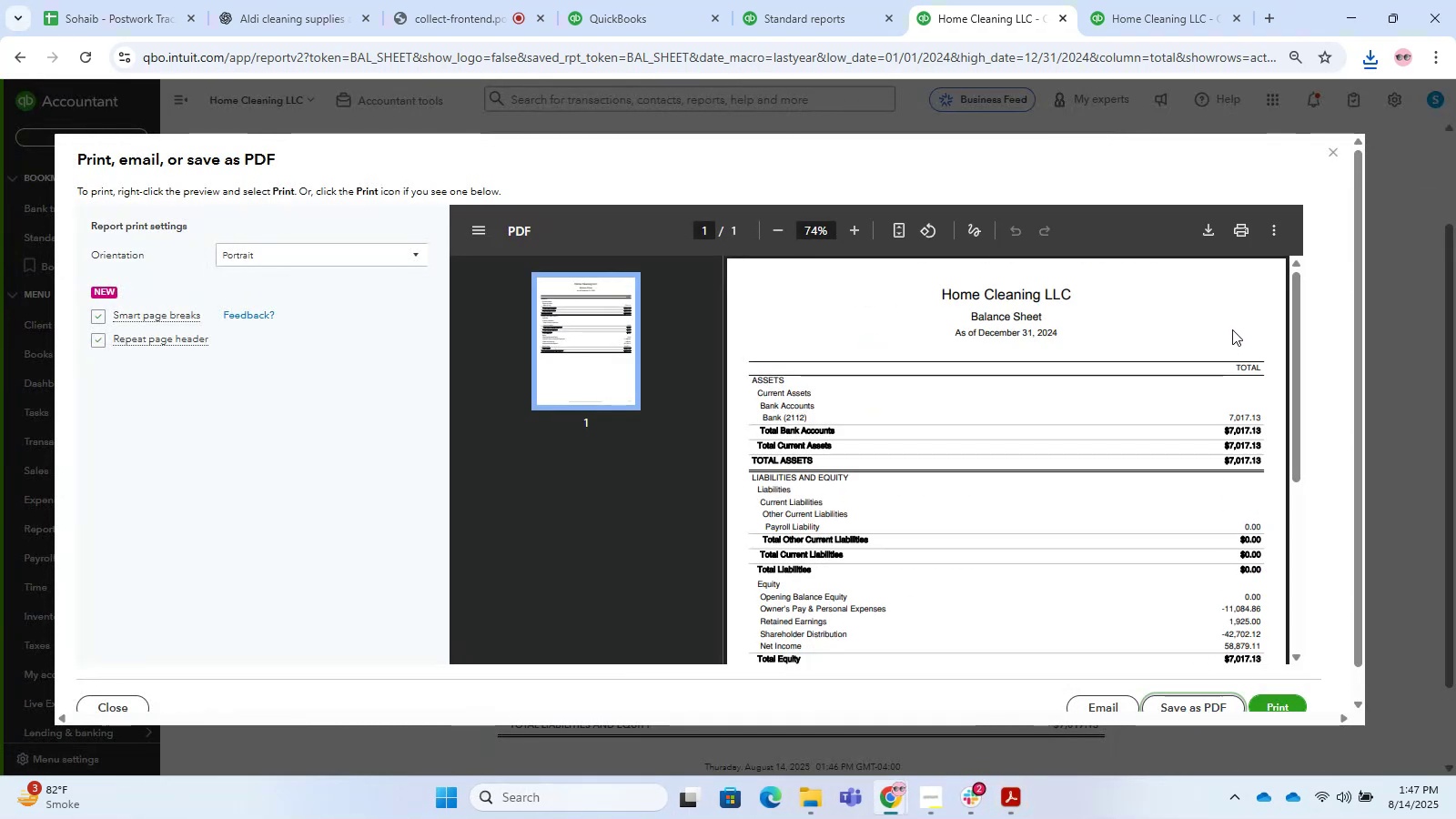 
double_click([1324, 147])
 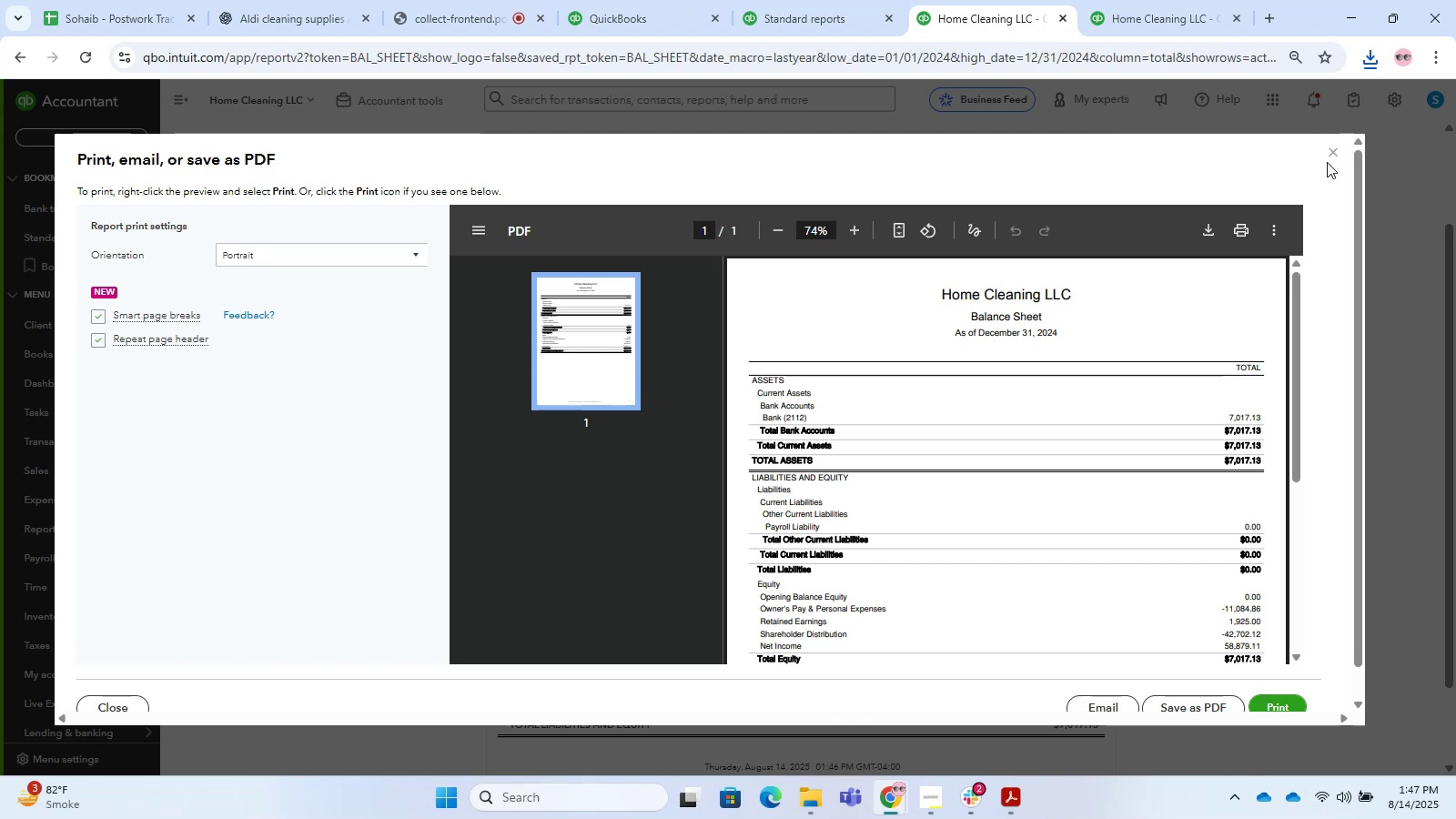 
left_click([1341, 142])
 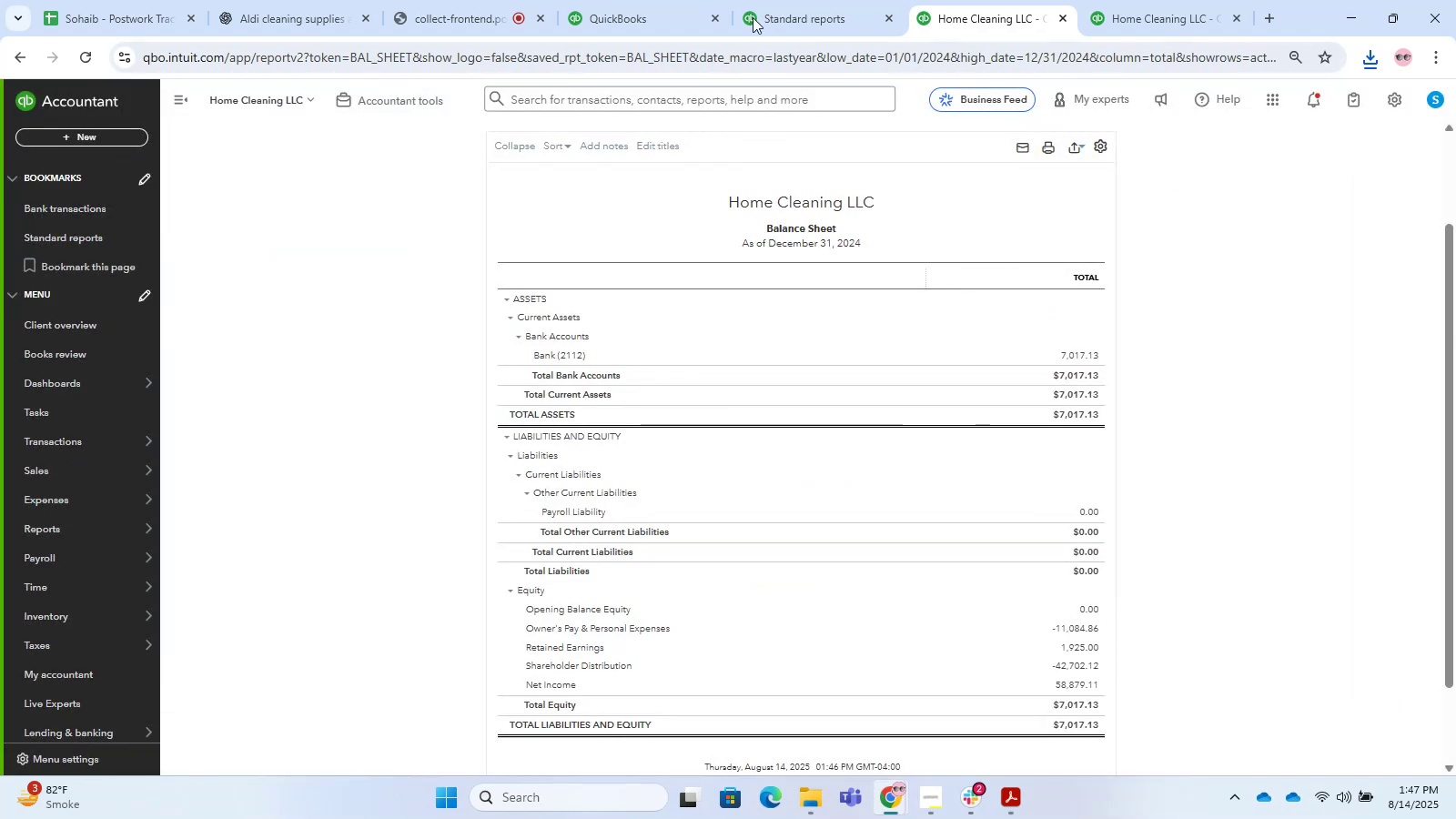 
left_click([517, 0])
 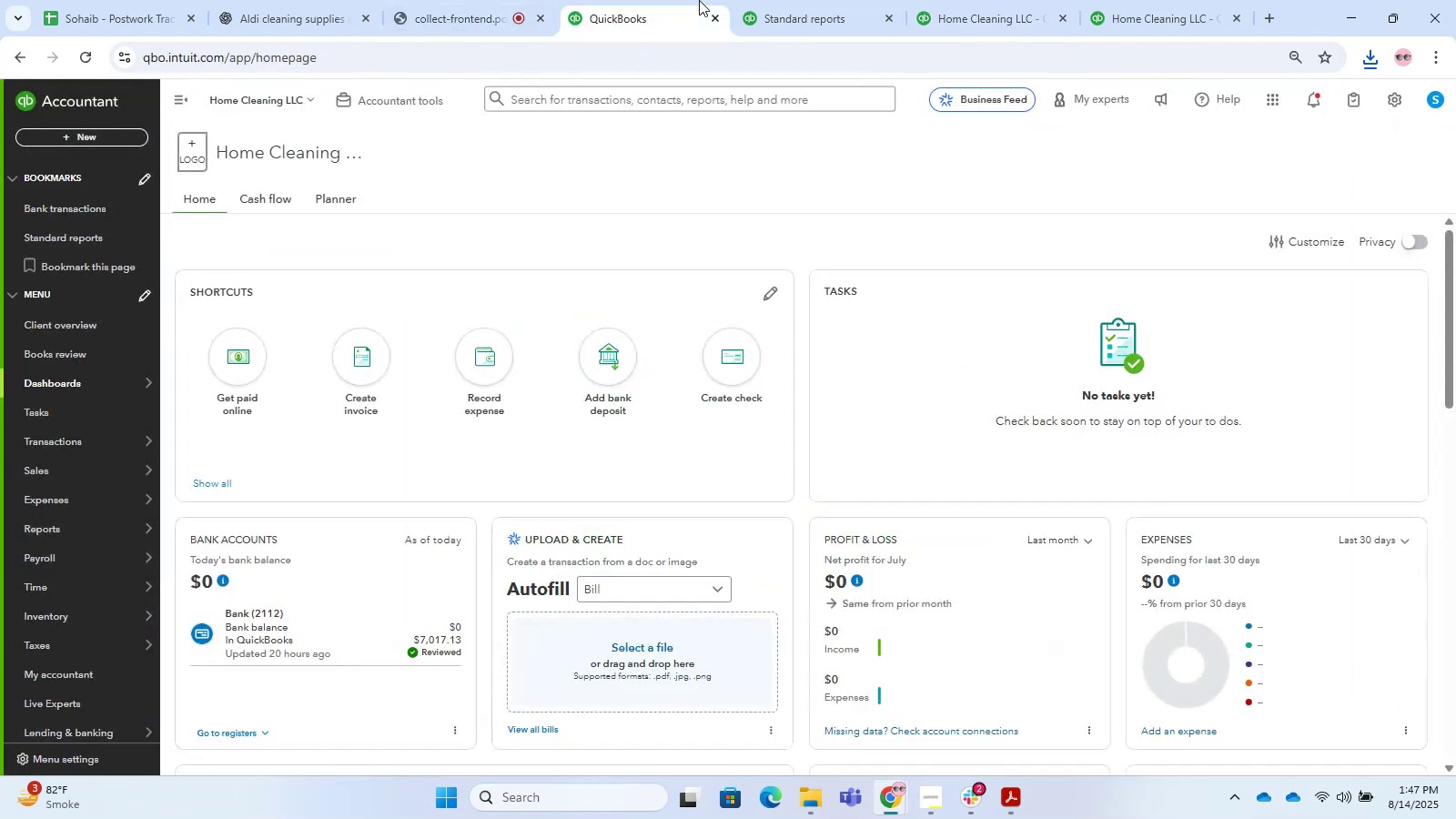 
double_click([869, 0])
 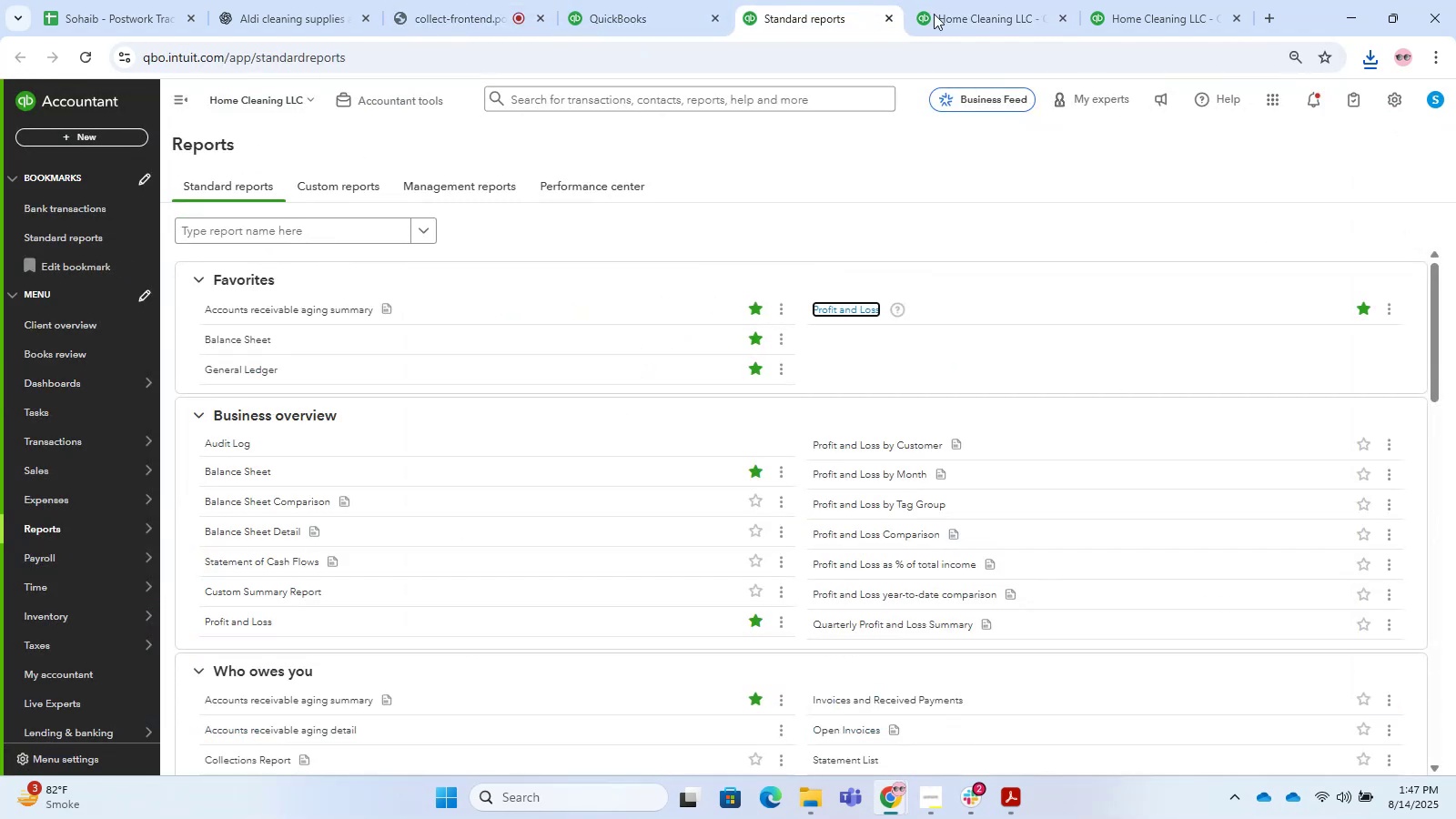 
left_click([937, 0])
 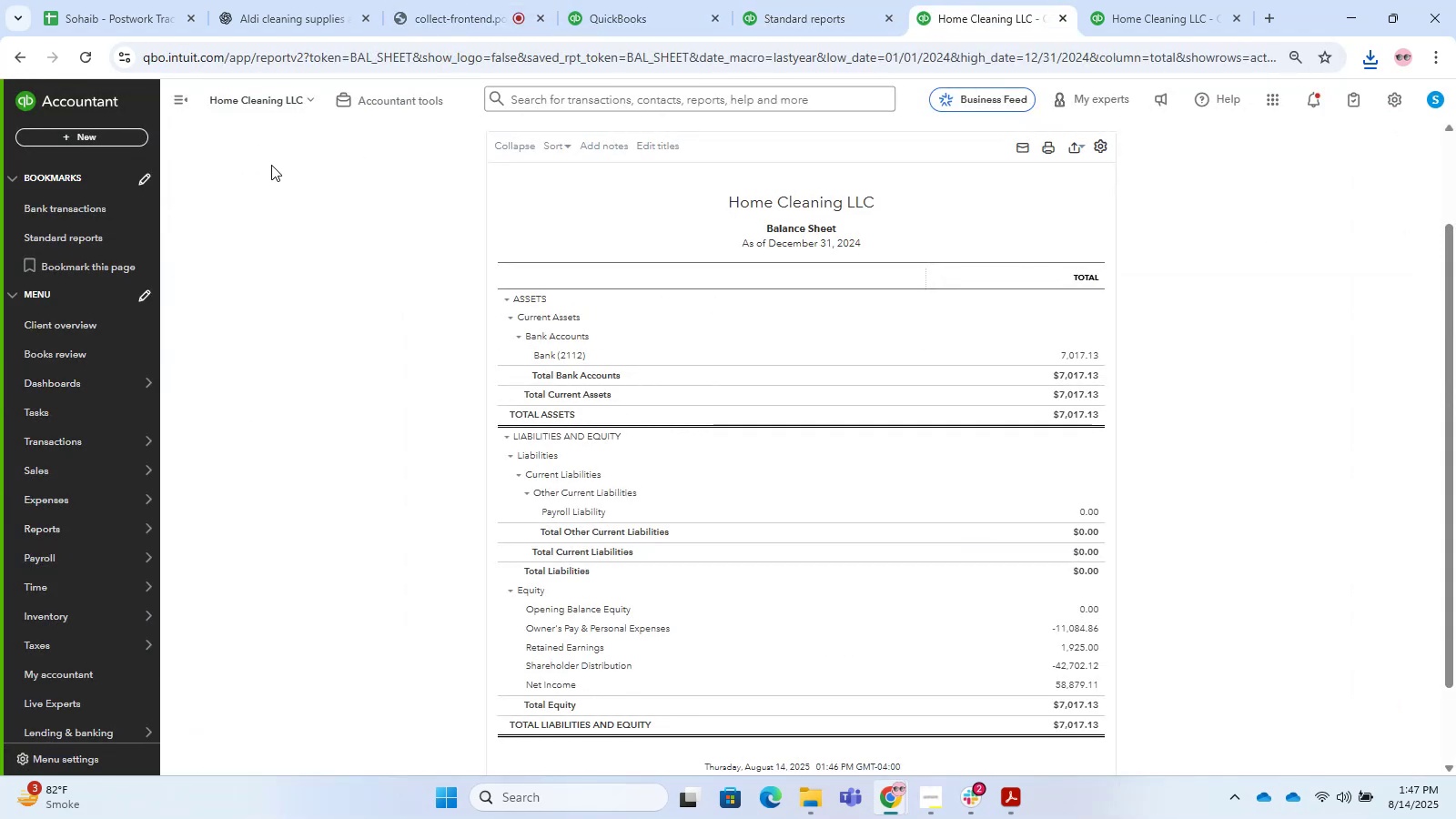 
scroll: coordinate [323, 258], scroll_direction: up, amount: 3.0
 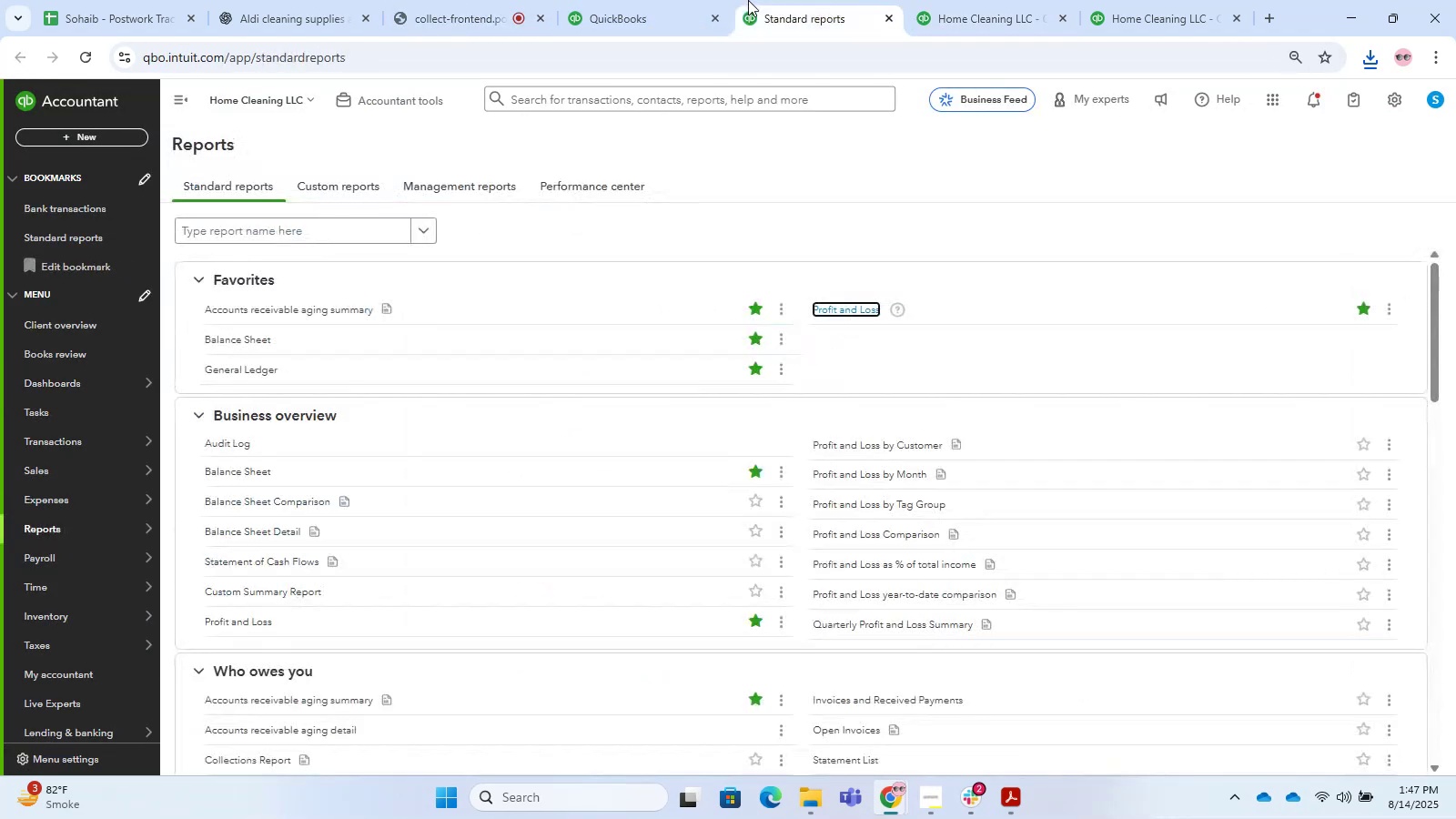 
left_click([714, 0])
 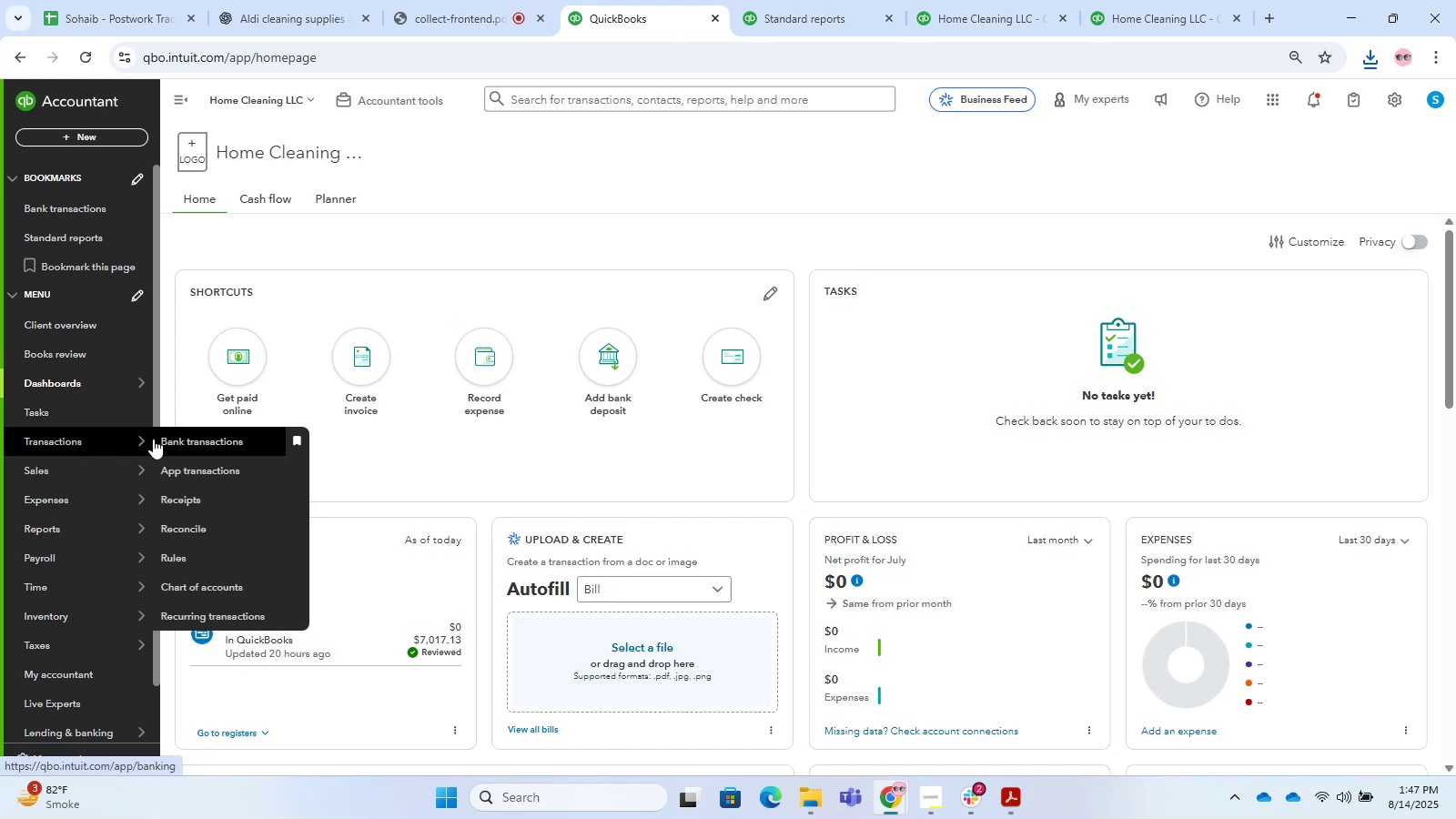 
right_click([210, 445])
 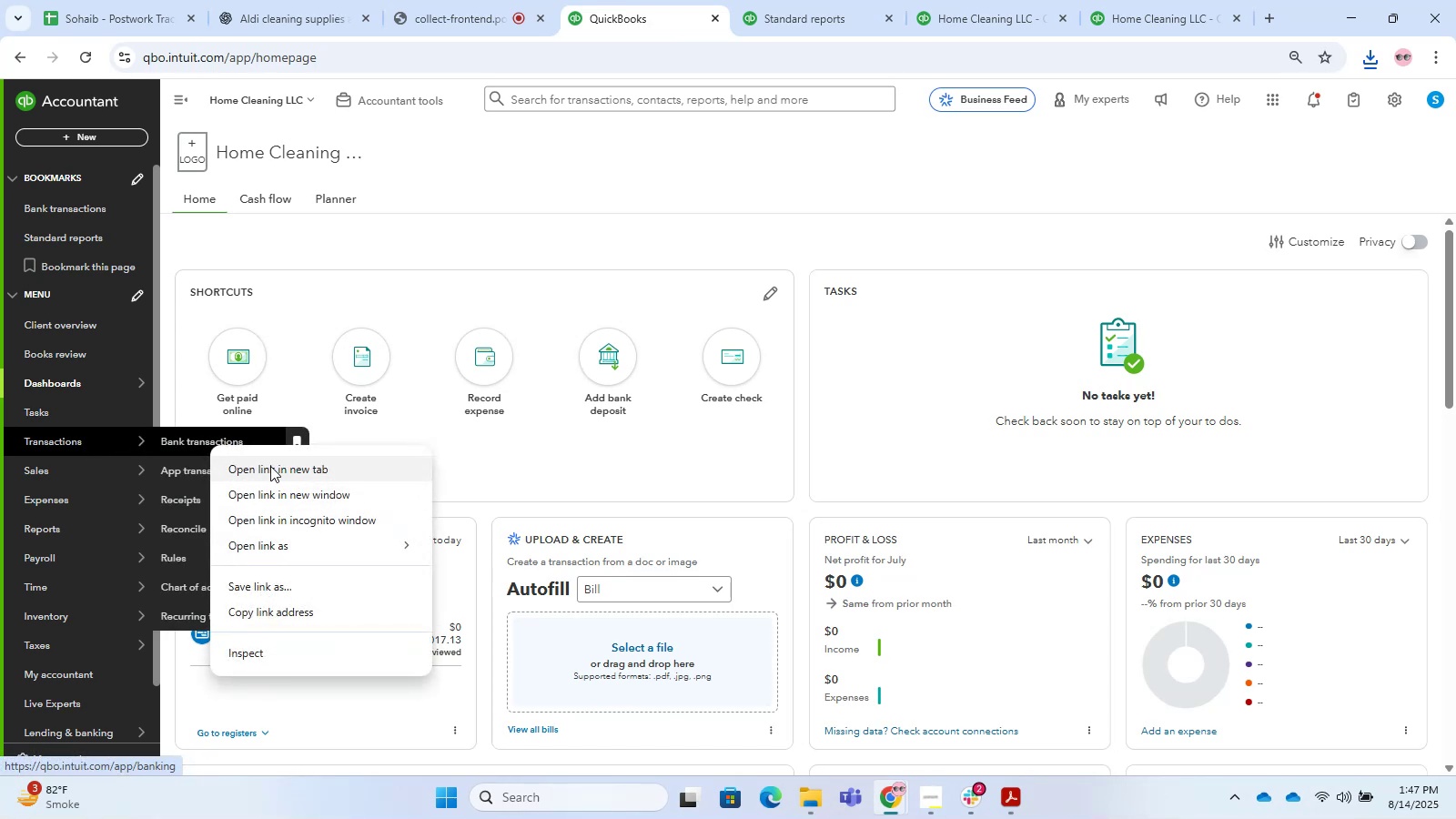 
left_click([270, 466])
 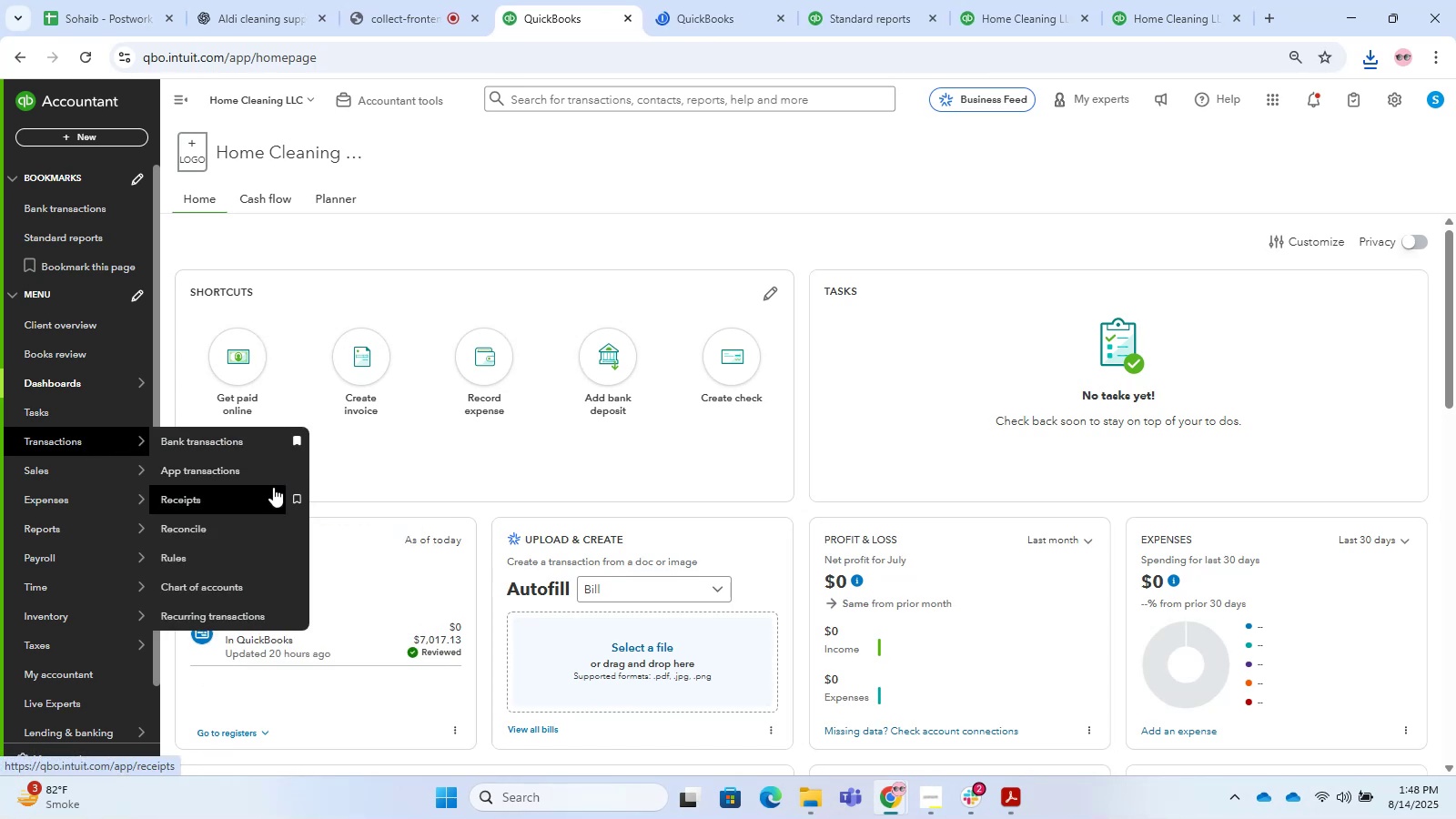 
wait(6.1)
 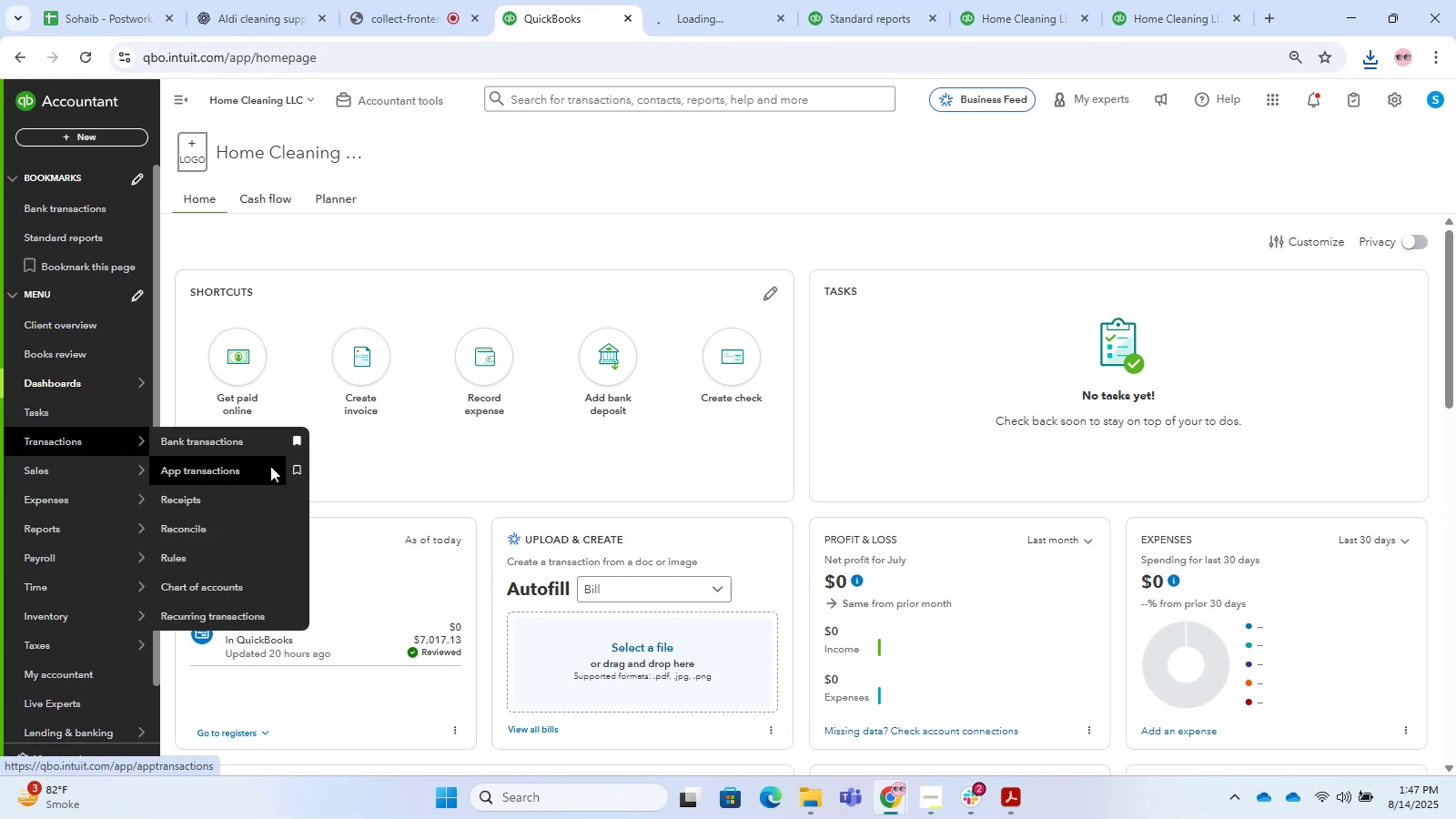 
left_click([680, 0])
 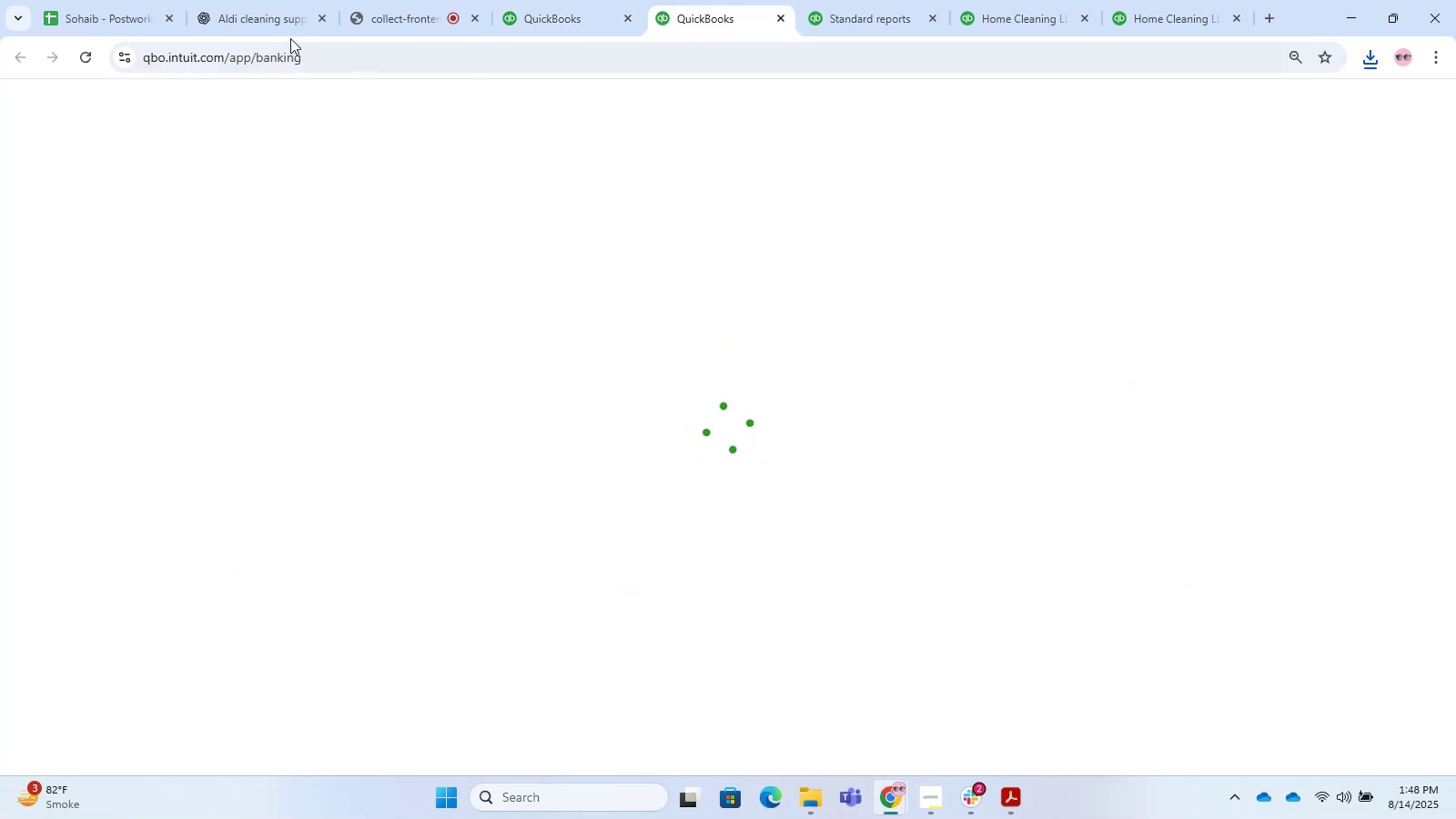 
left_click([237, 1])
 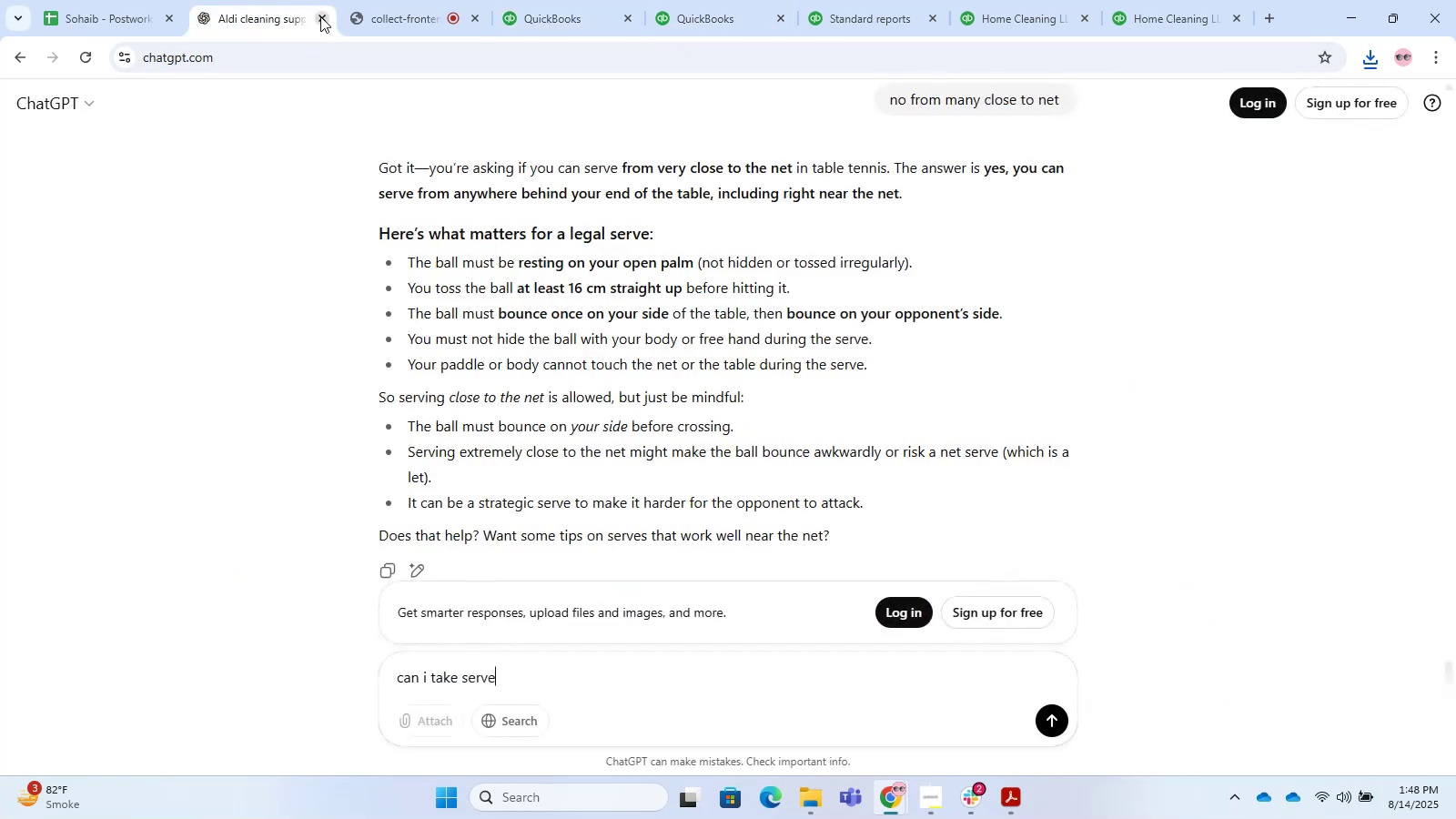 
left_click([320, 16])
 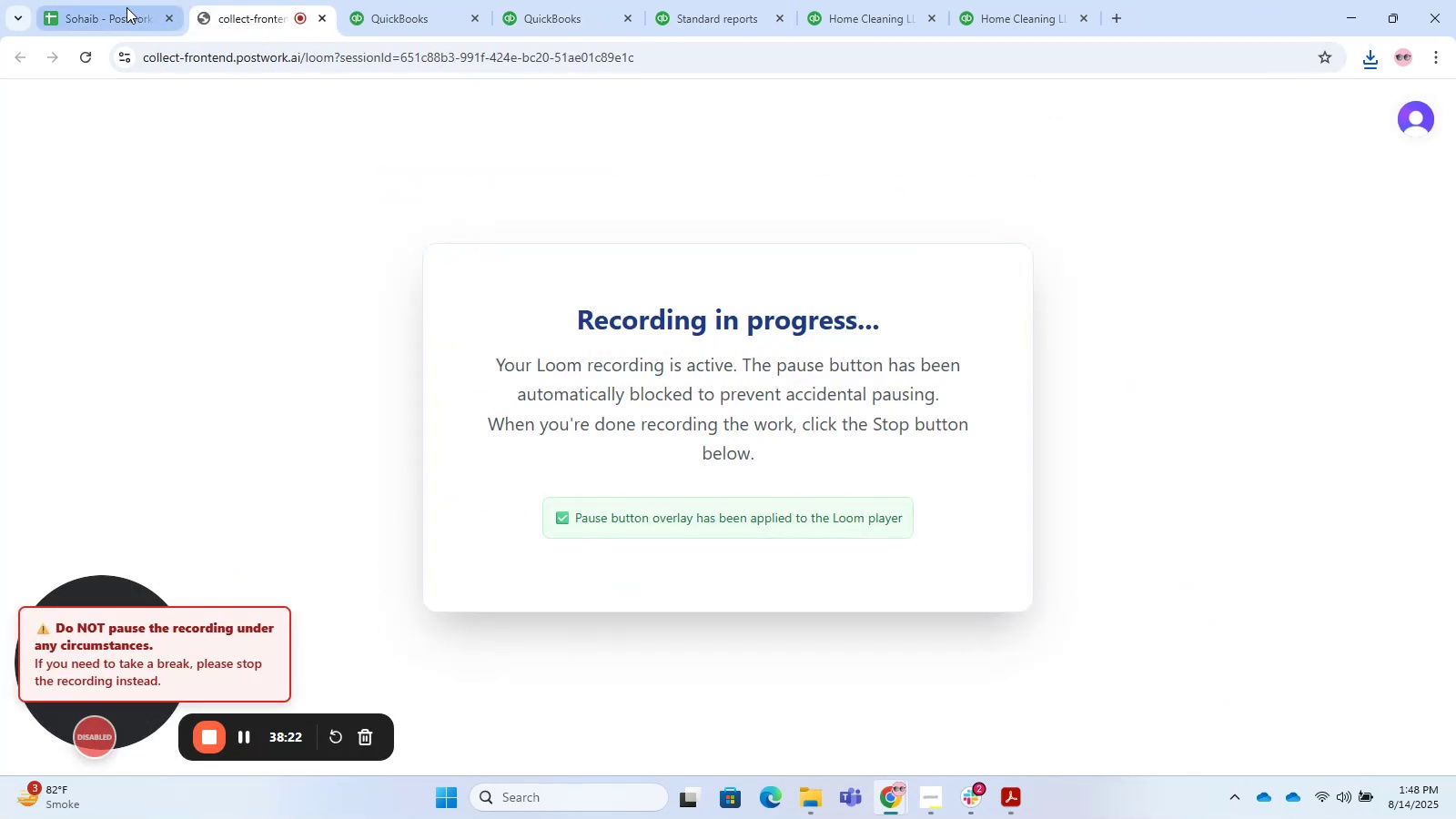 
left_click([113, 1])
 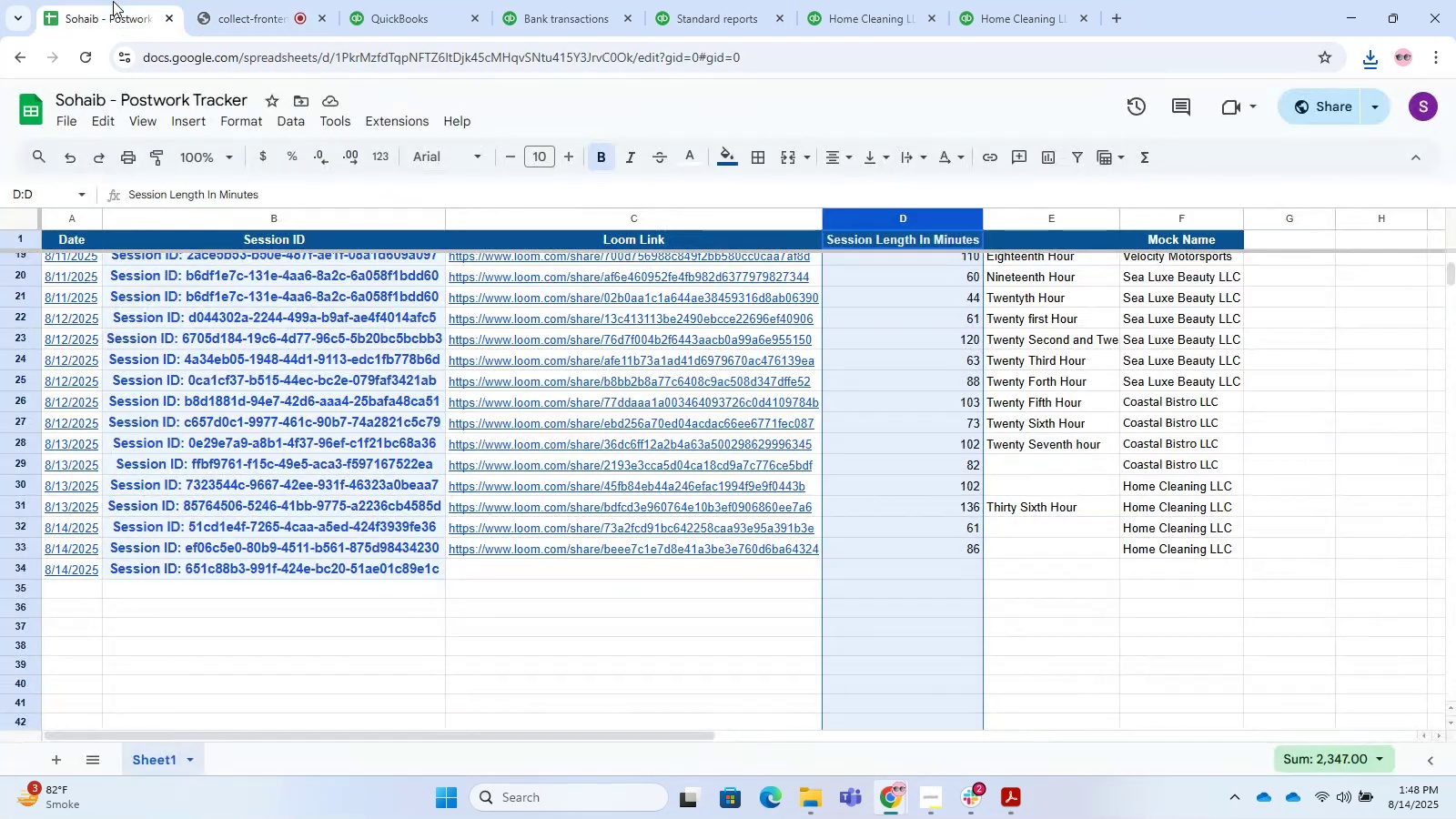 
wait(8.0)
 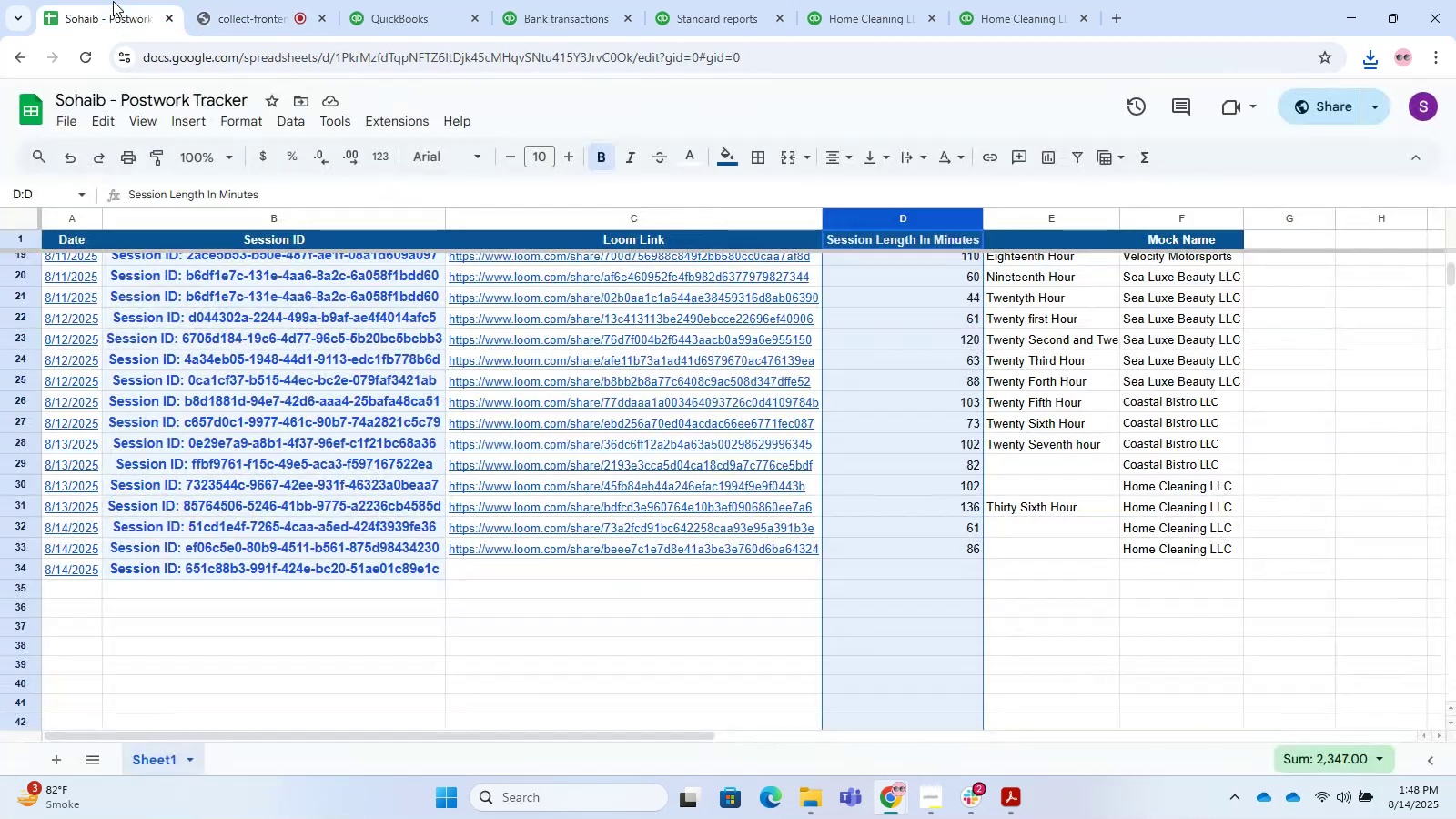 
left_click_drag(start_coordinate=[246, 7], to_coordinate=[246, 13])
 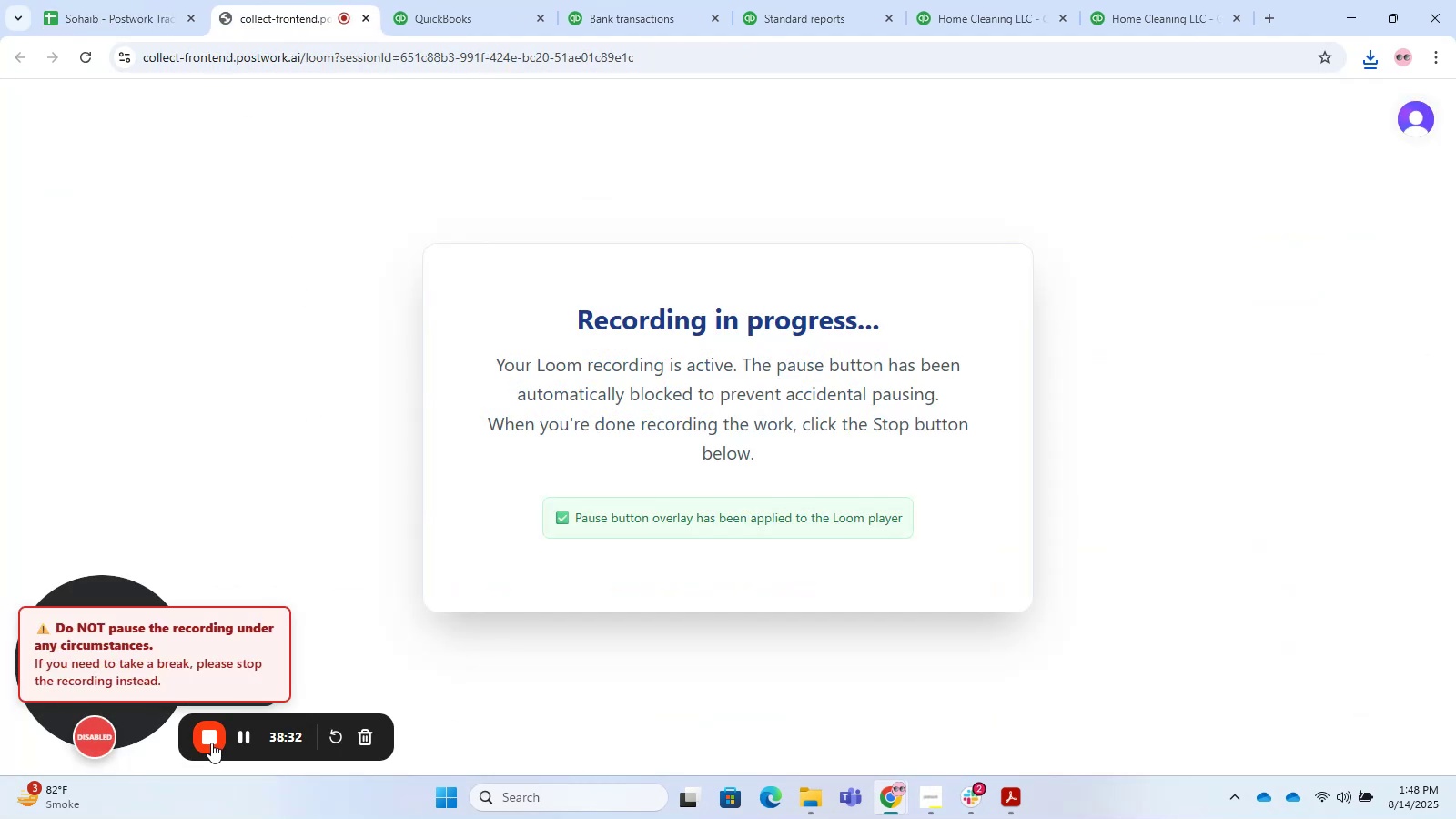 
left_click([135, 0])
 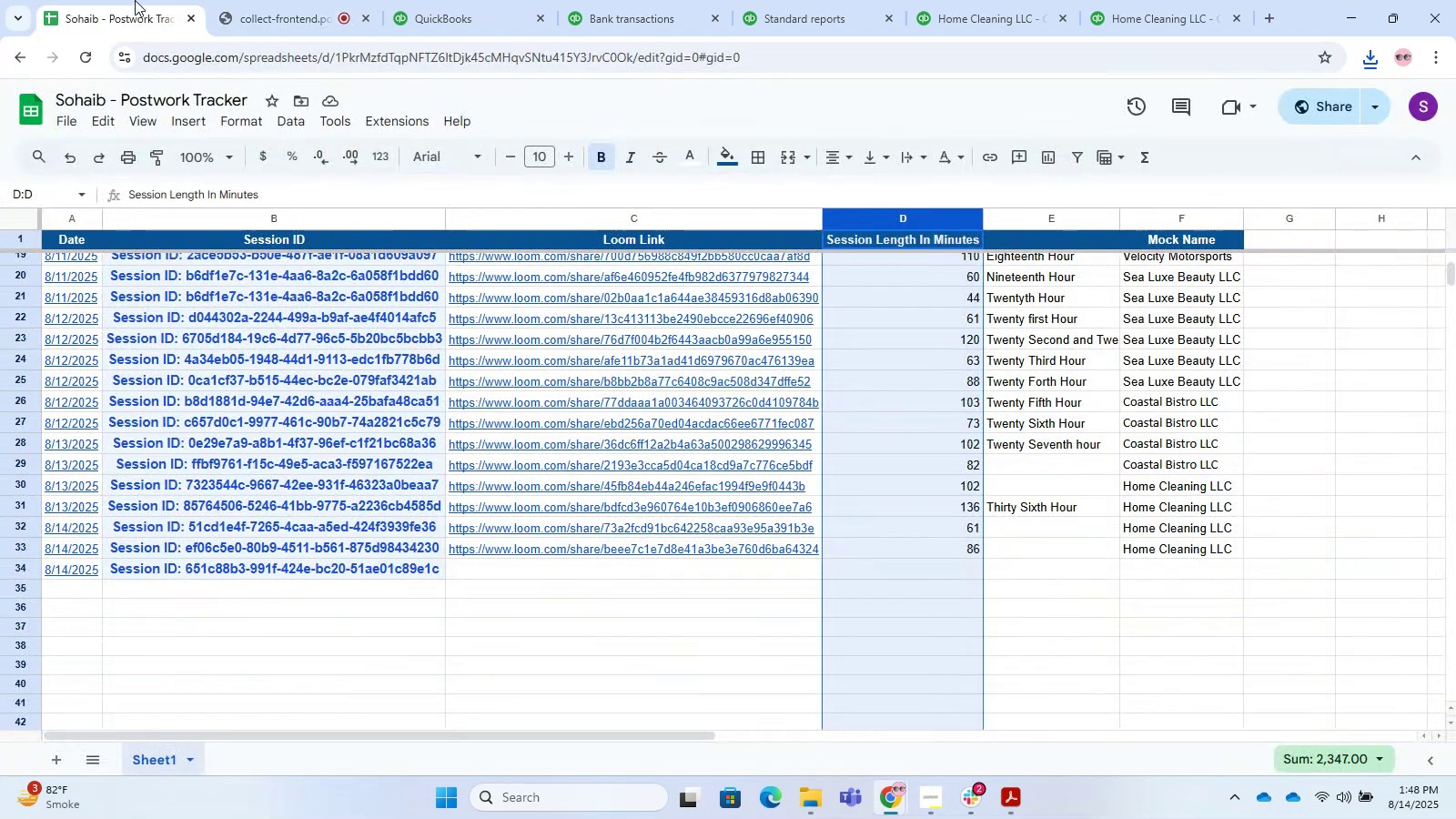 
wait(13.55)
 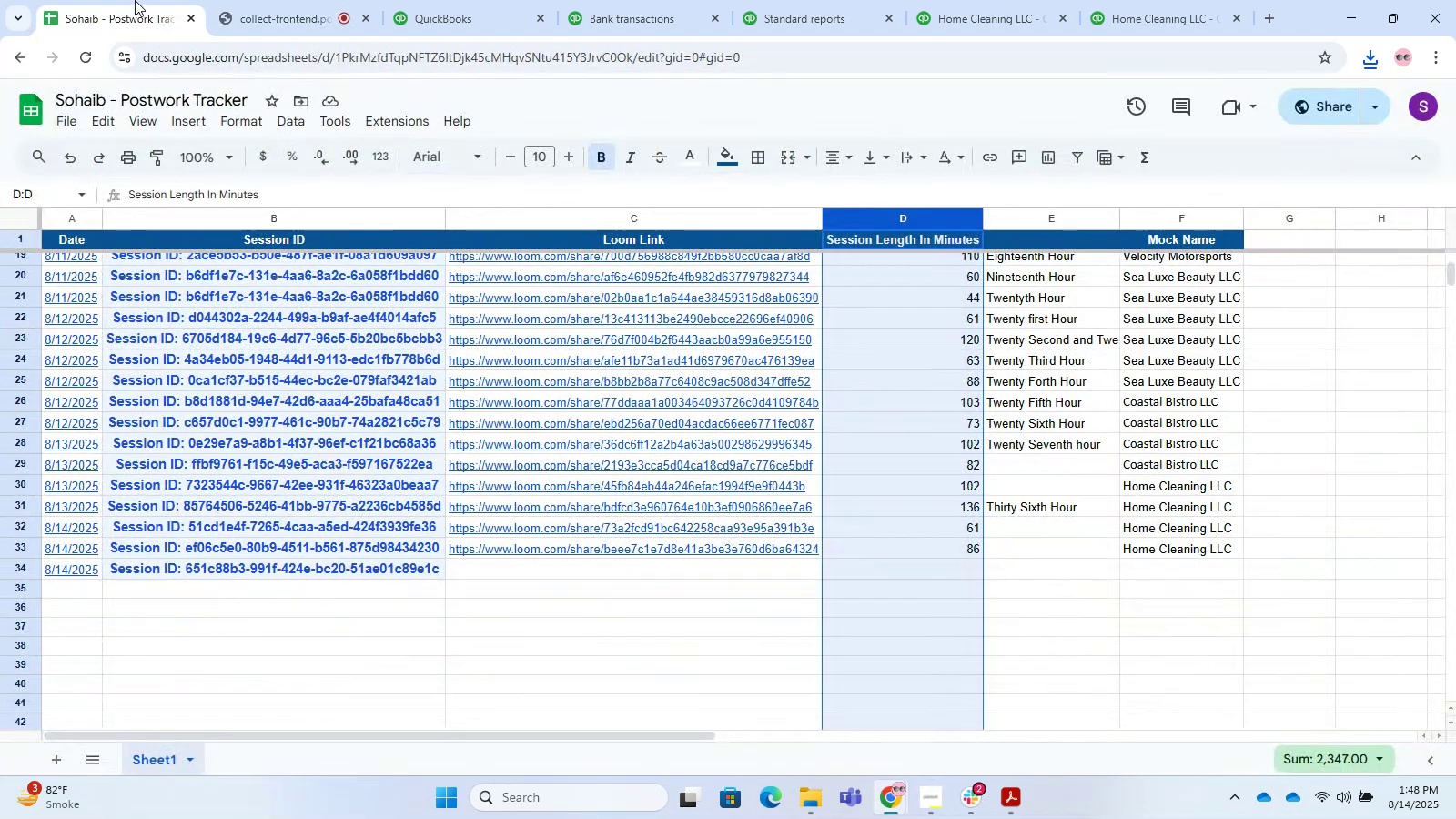 
left_click([405, 0])
 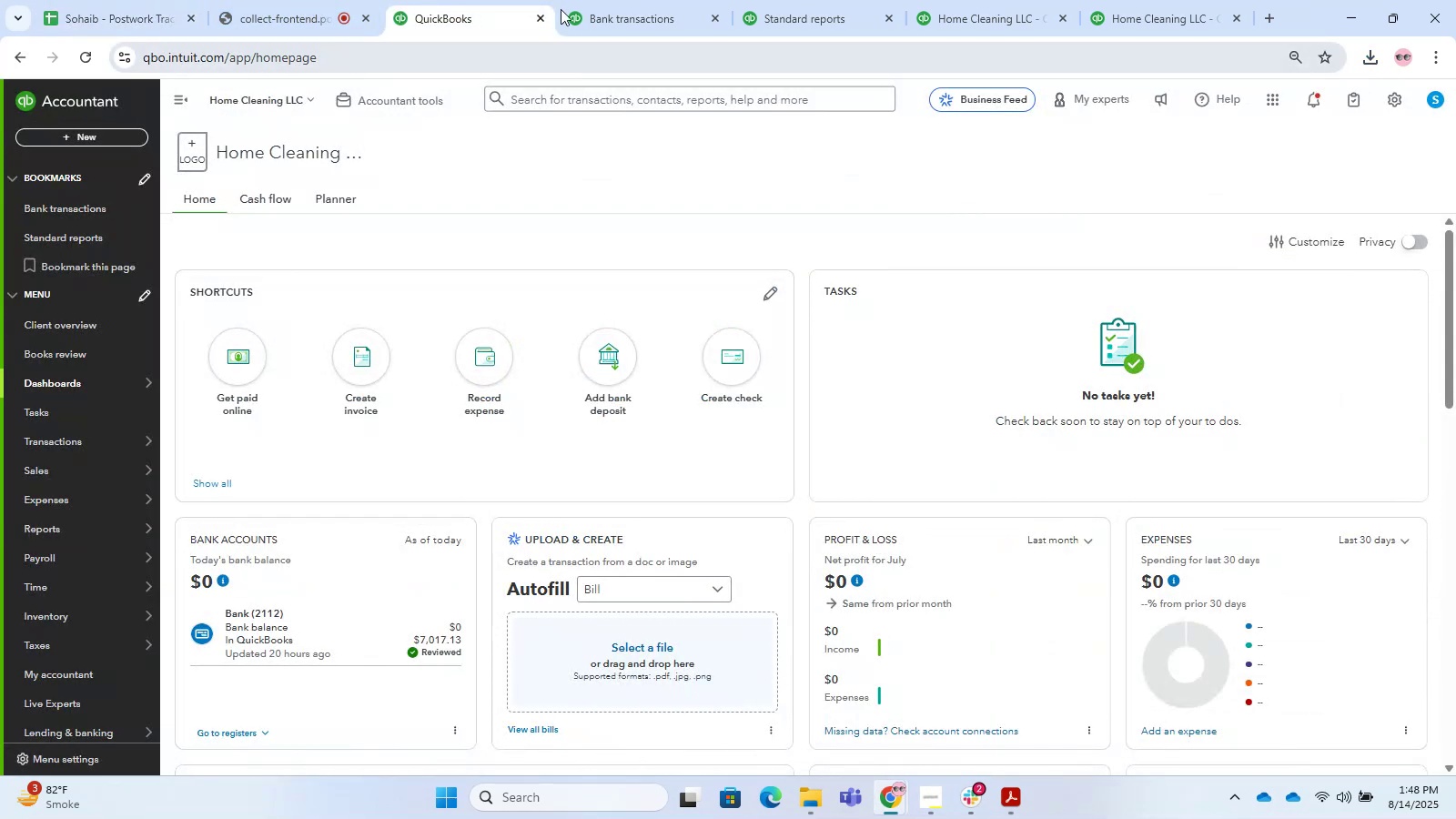 
left_click([616, 0])
 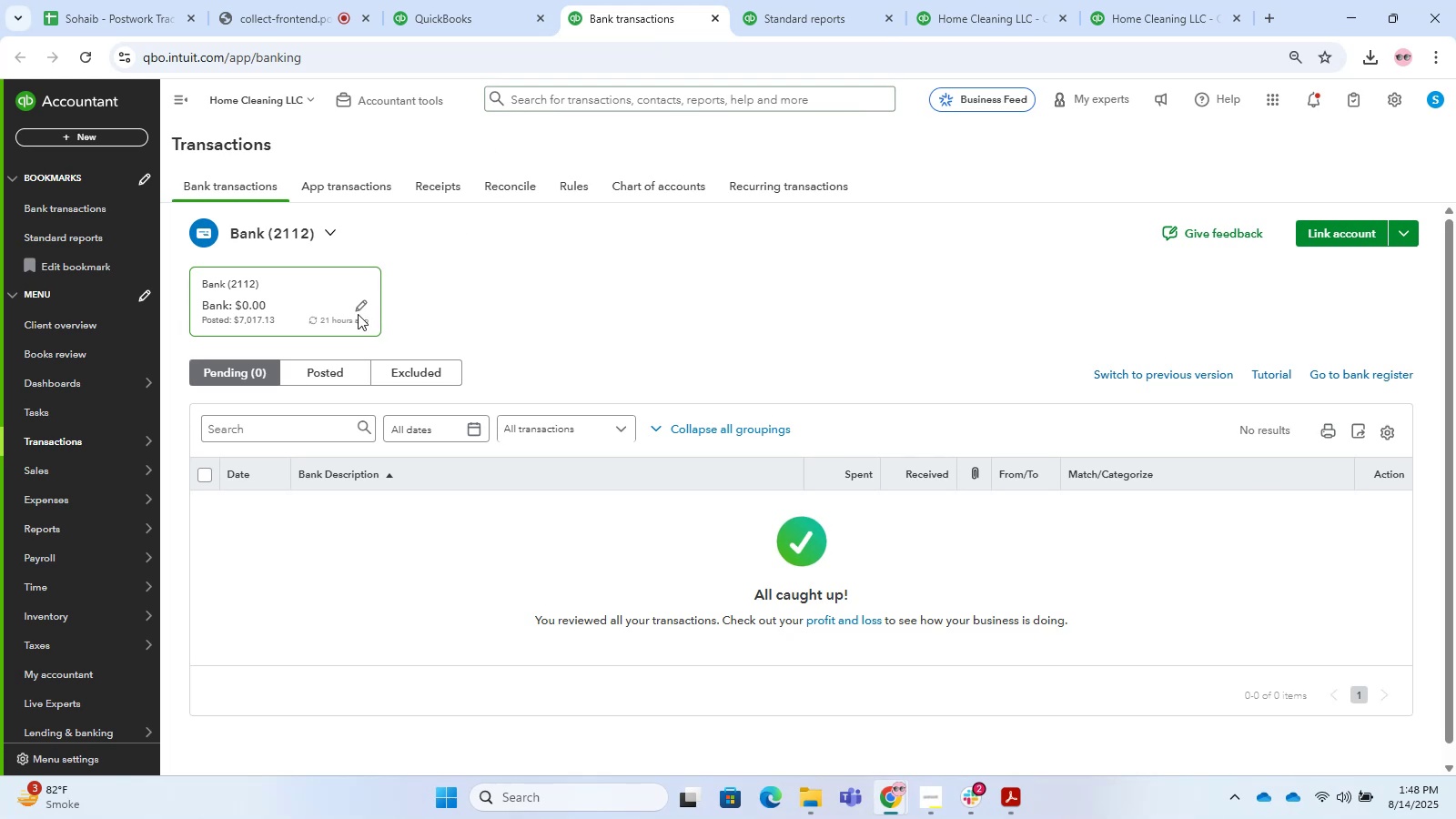 
left_click([343, 371])
 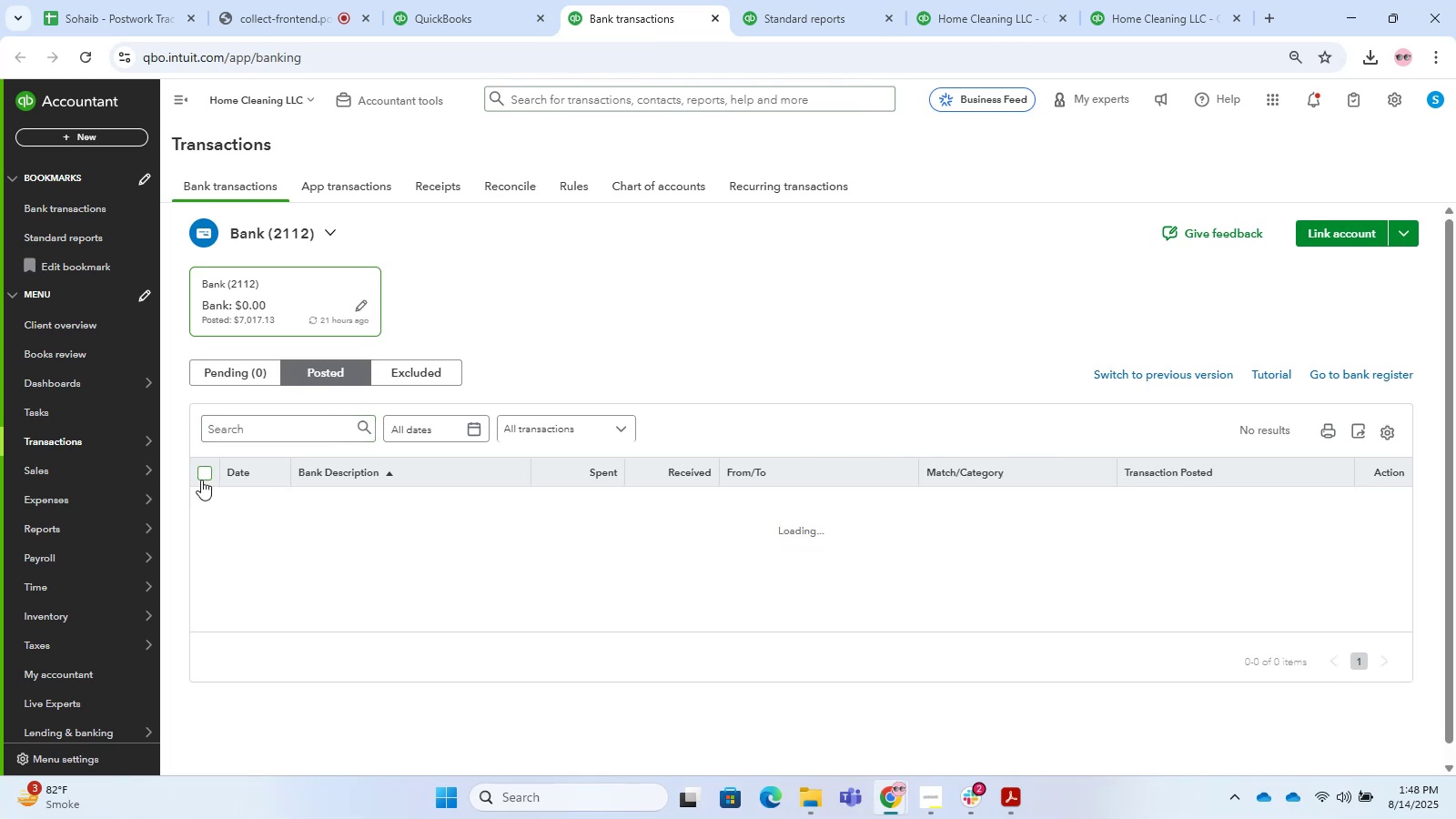 
left_click([201, 480])
 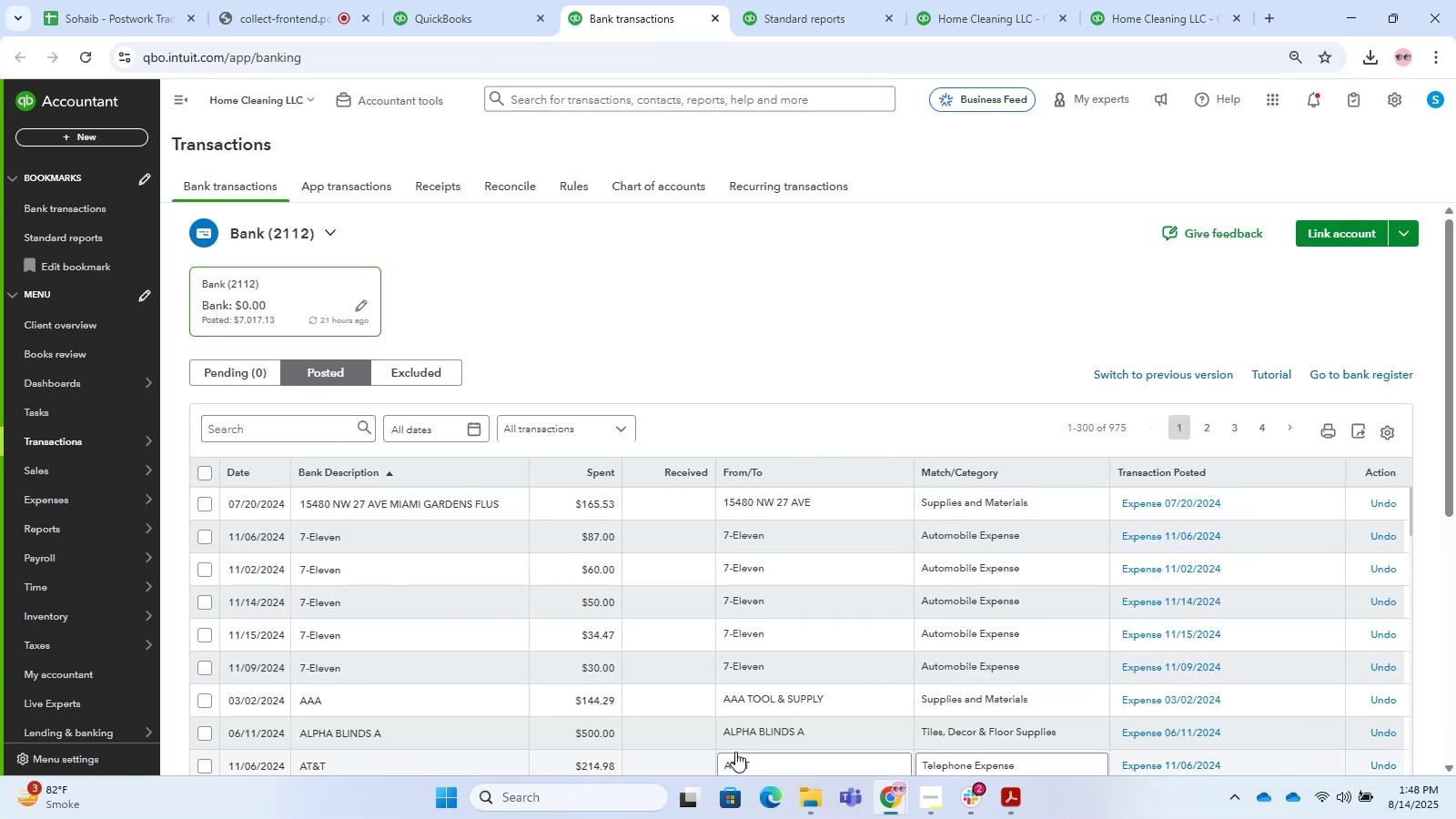 
left_click([968, 320])
 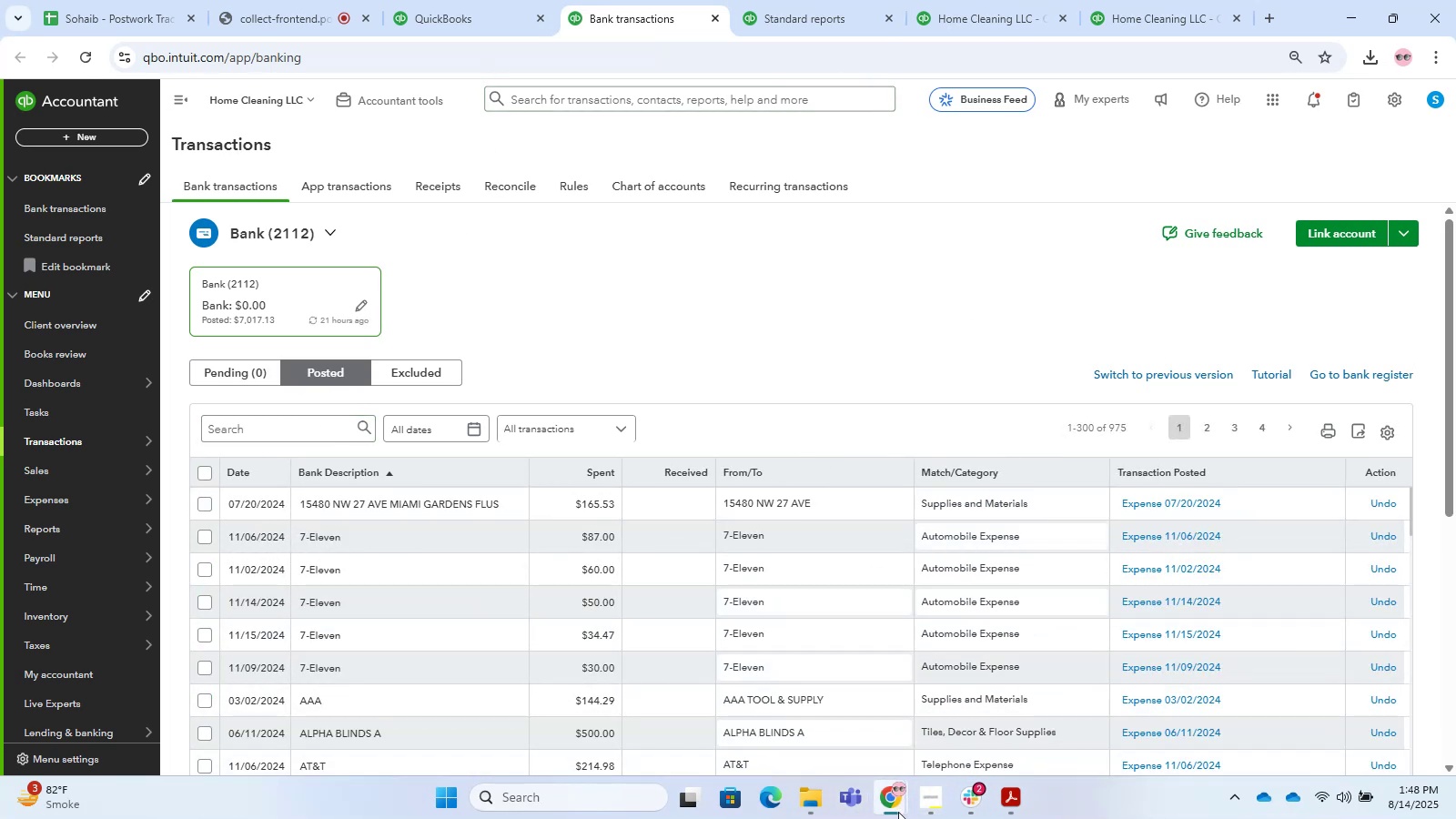 
left_click([805, 799])
 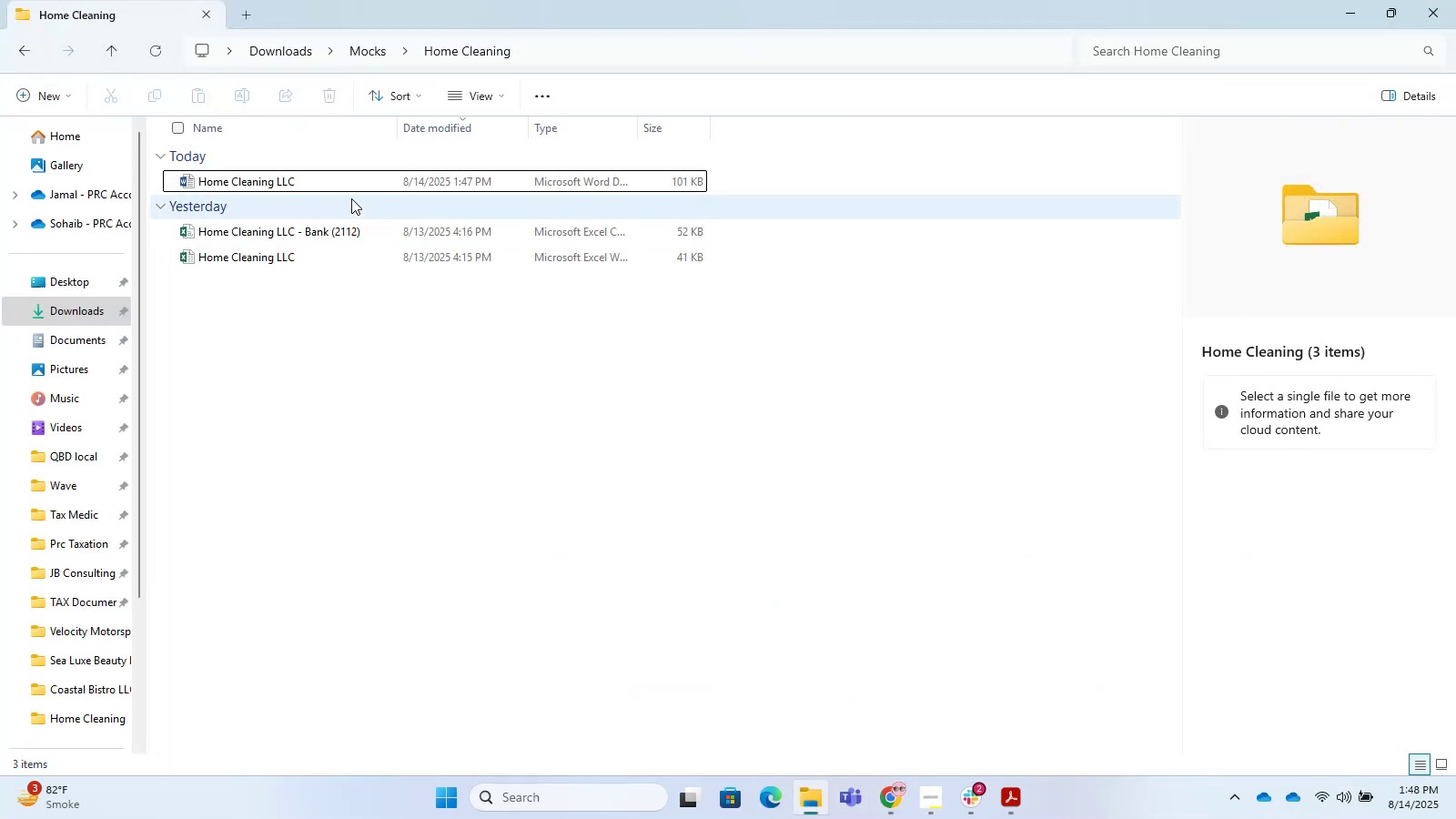 
double_click([327, 180])
 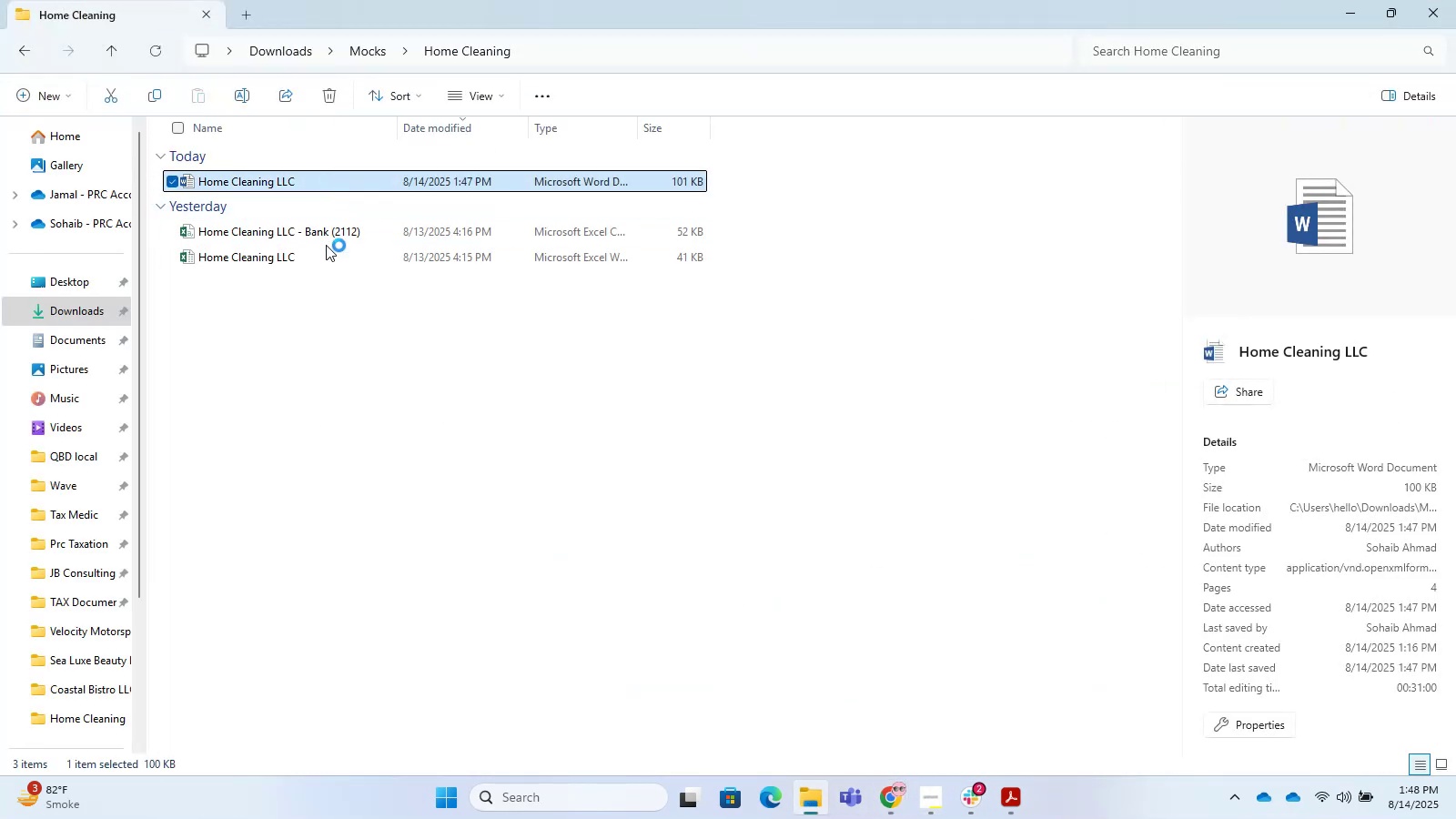 
triple_click([326, 245])
 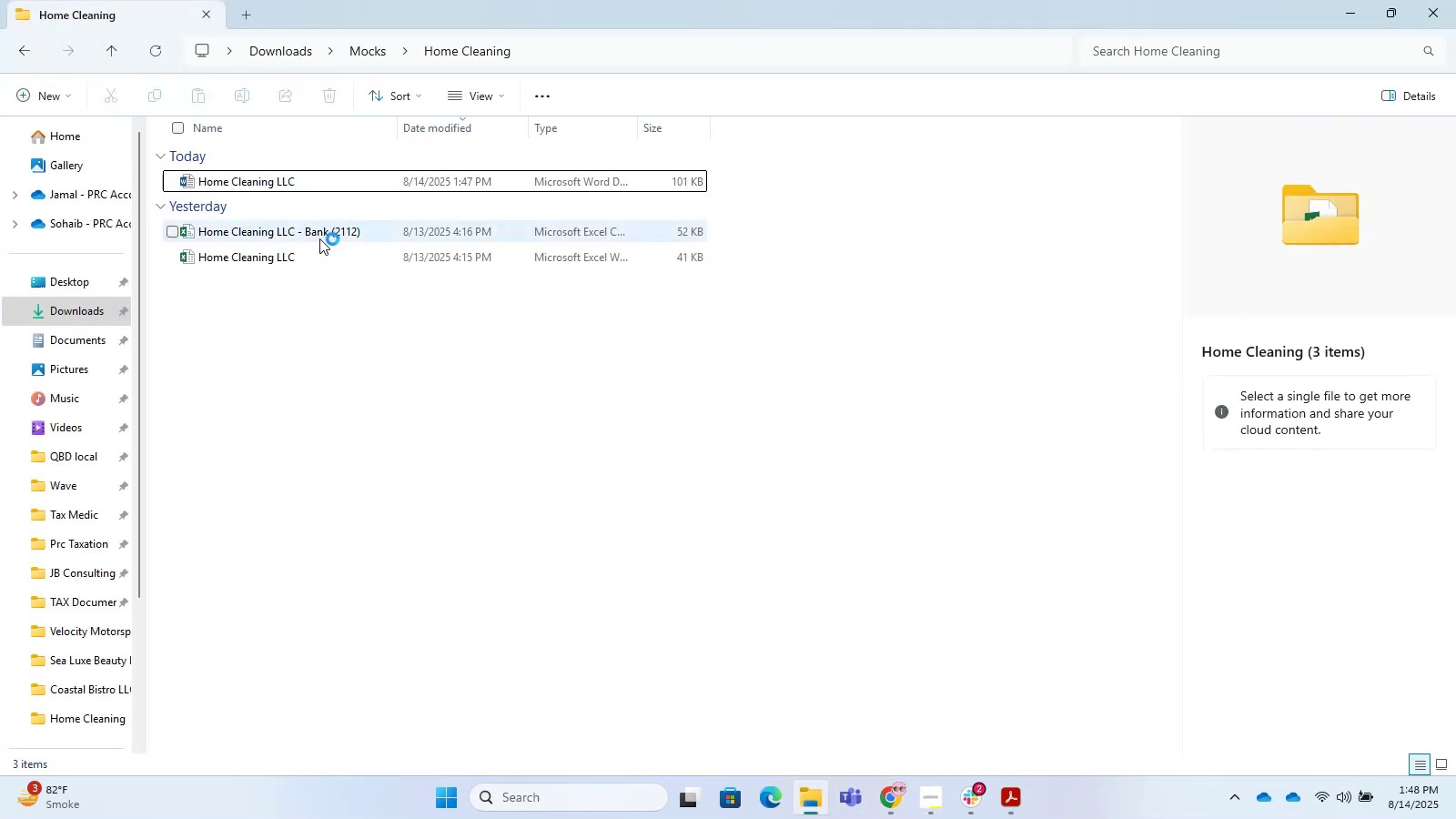 
triple_click([319, 238])
 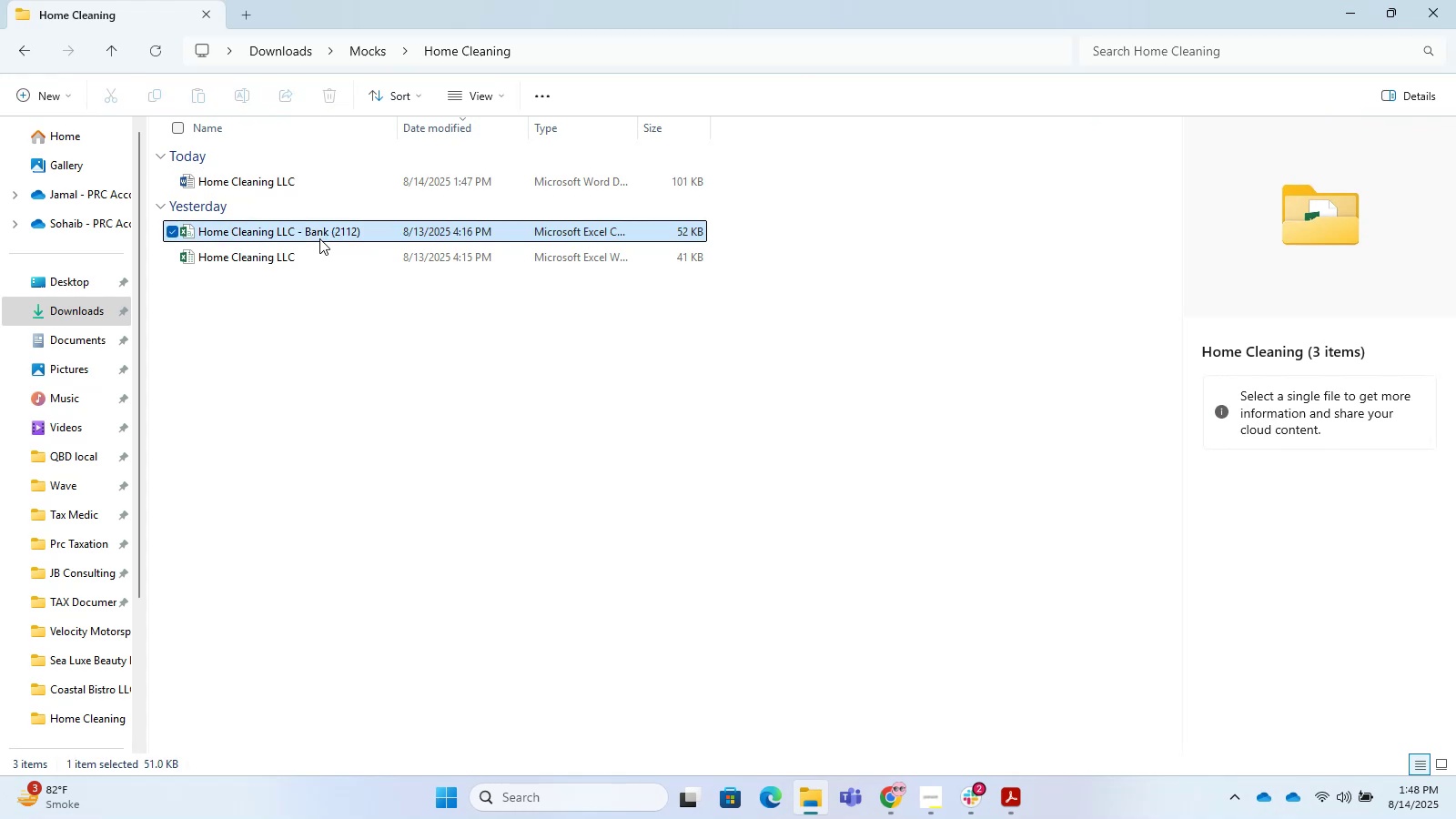 
triple_click([319, 238])
 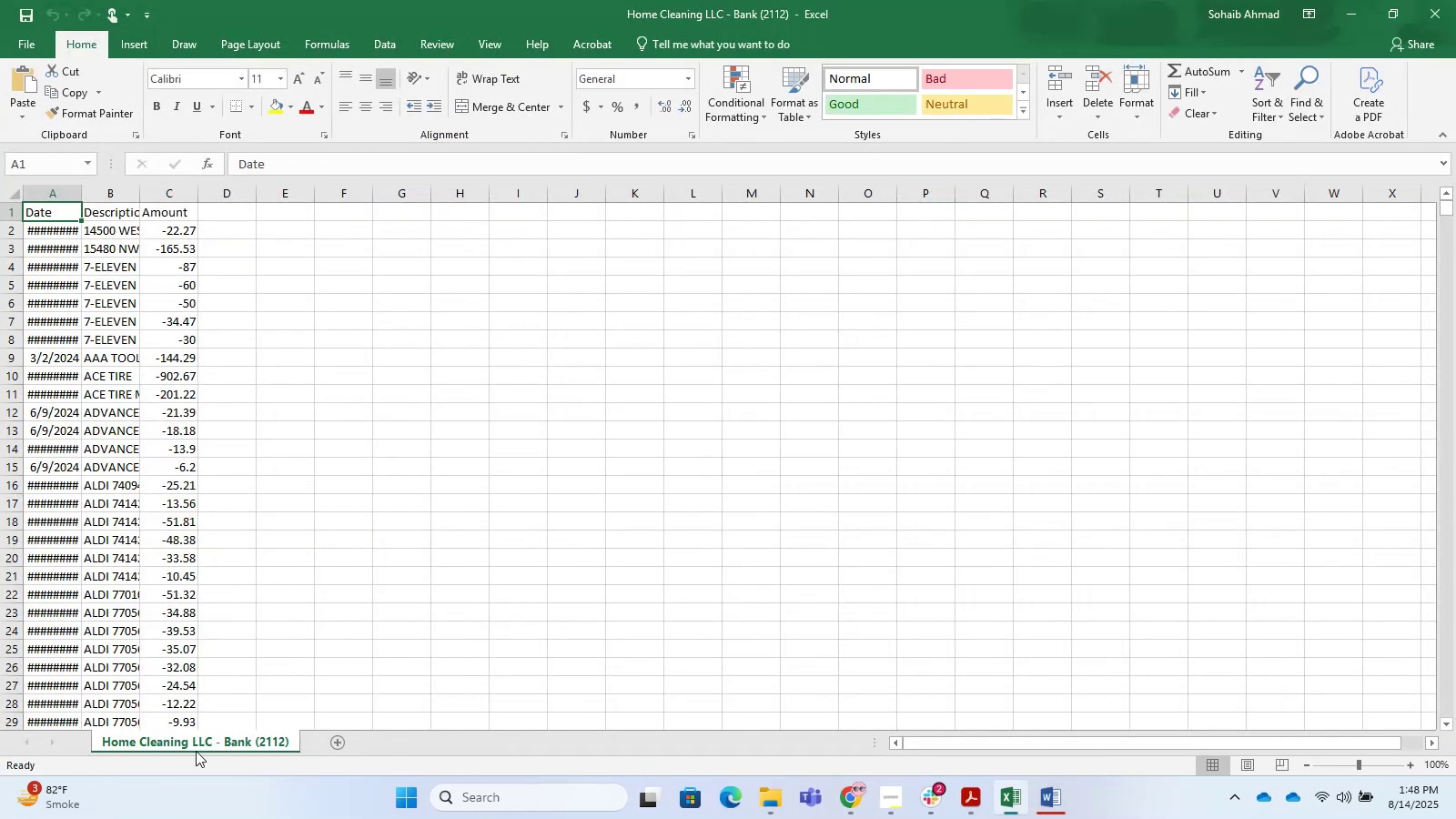 
left_click([97, 196])
 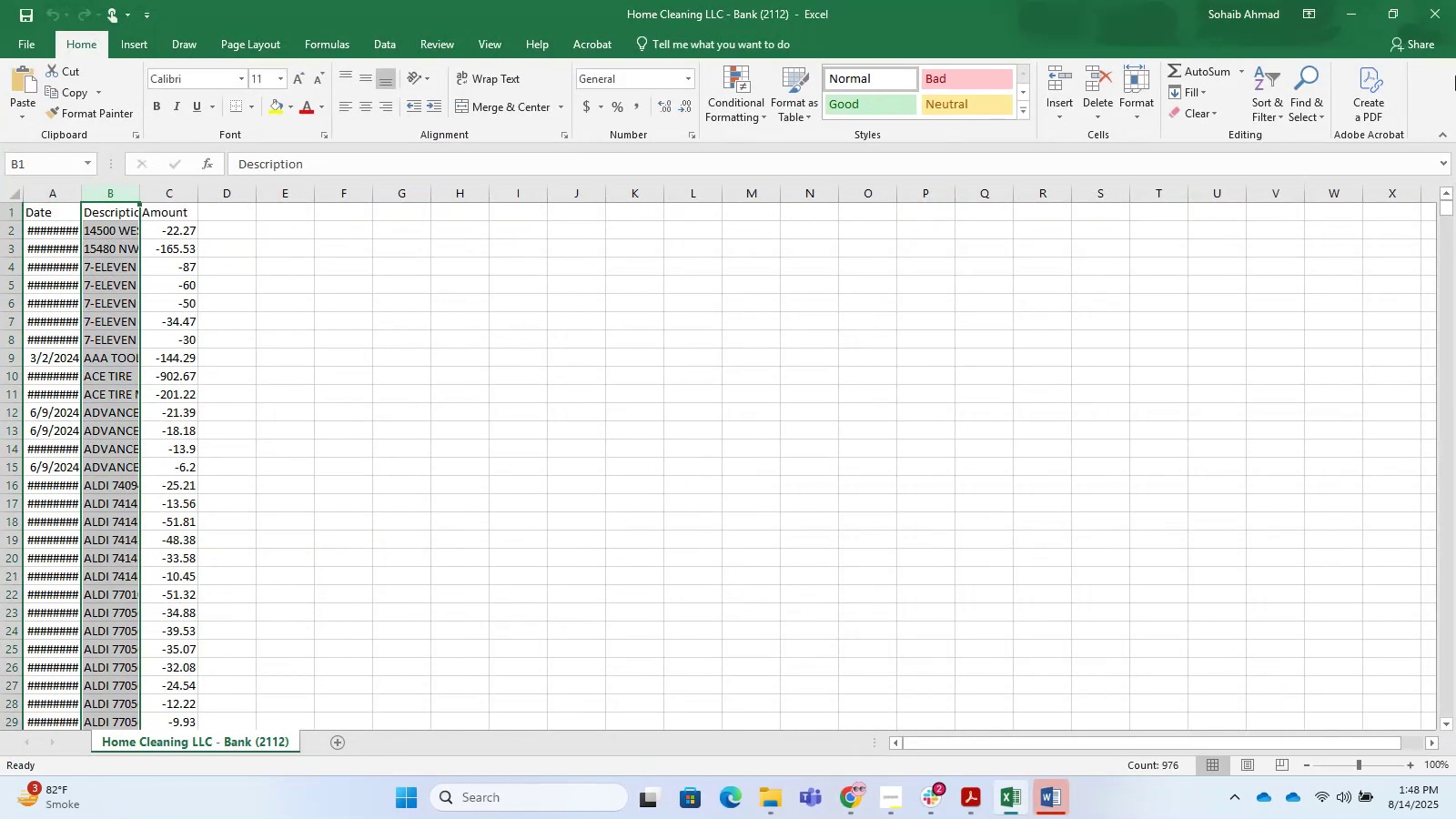 
left_click([1434, 10])
 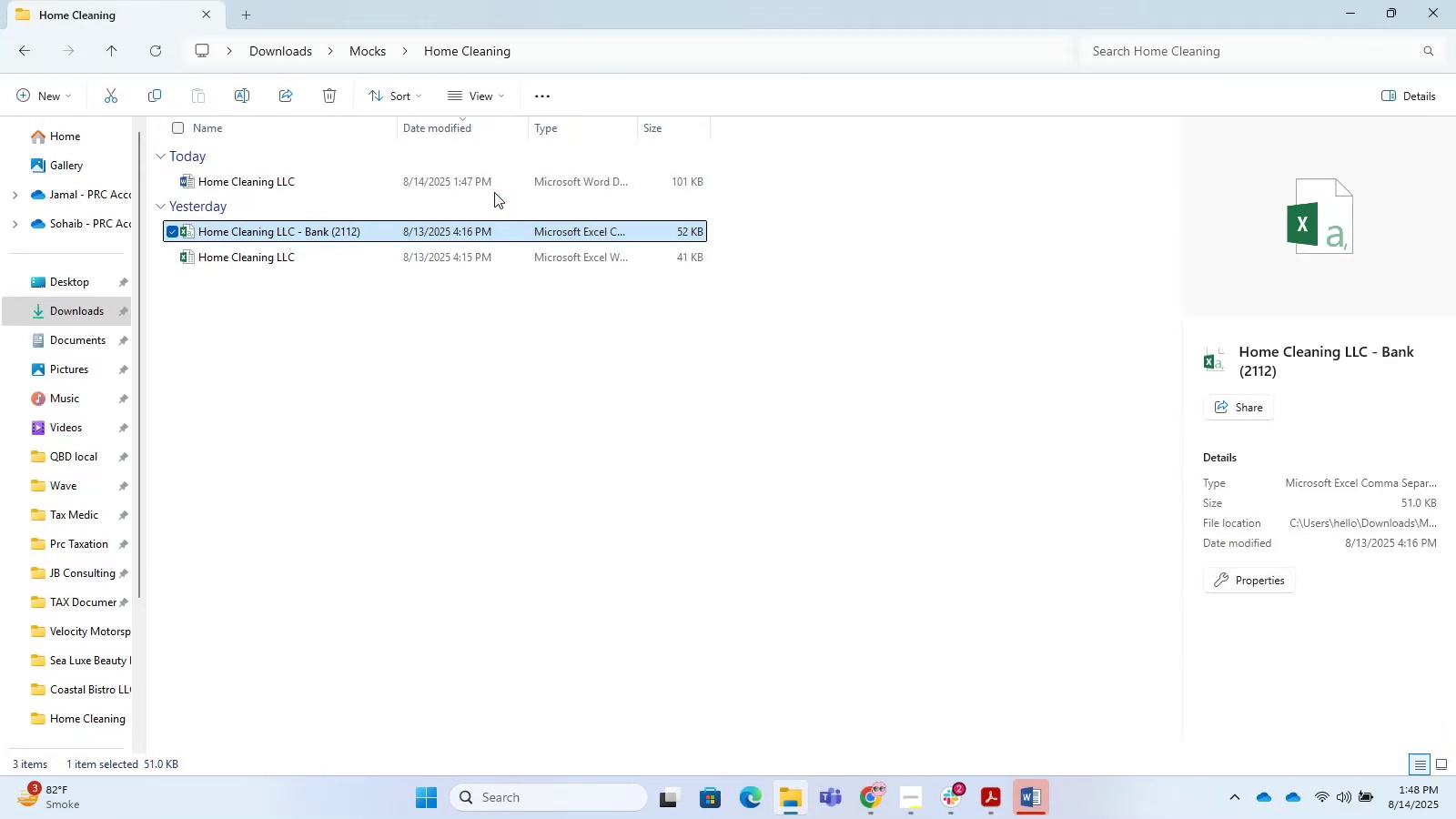 
double_click([480, 178])
 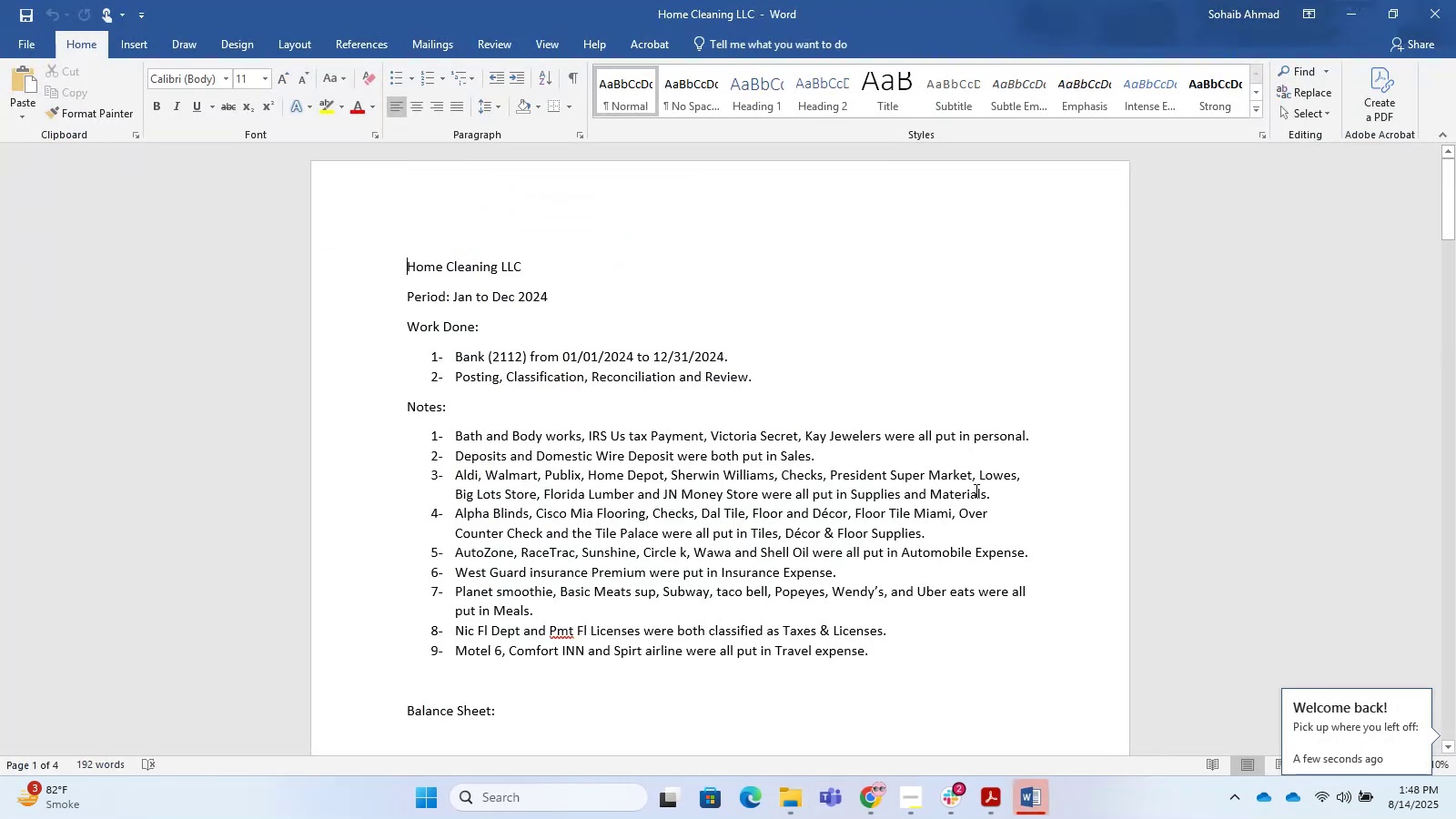 
left_click([811, 370])
 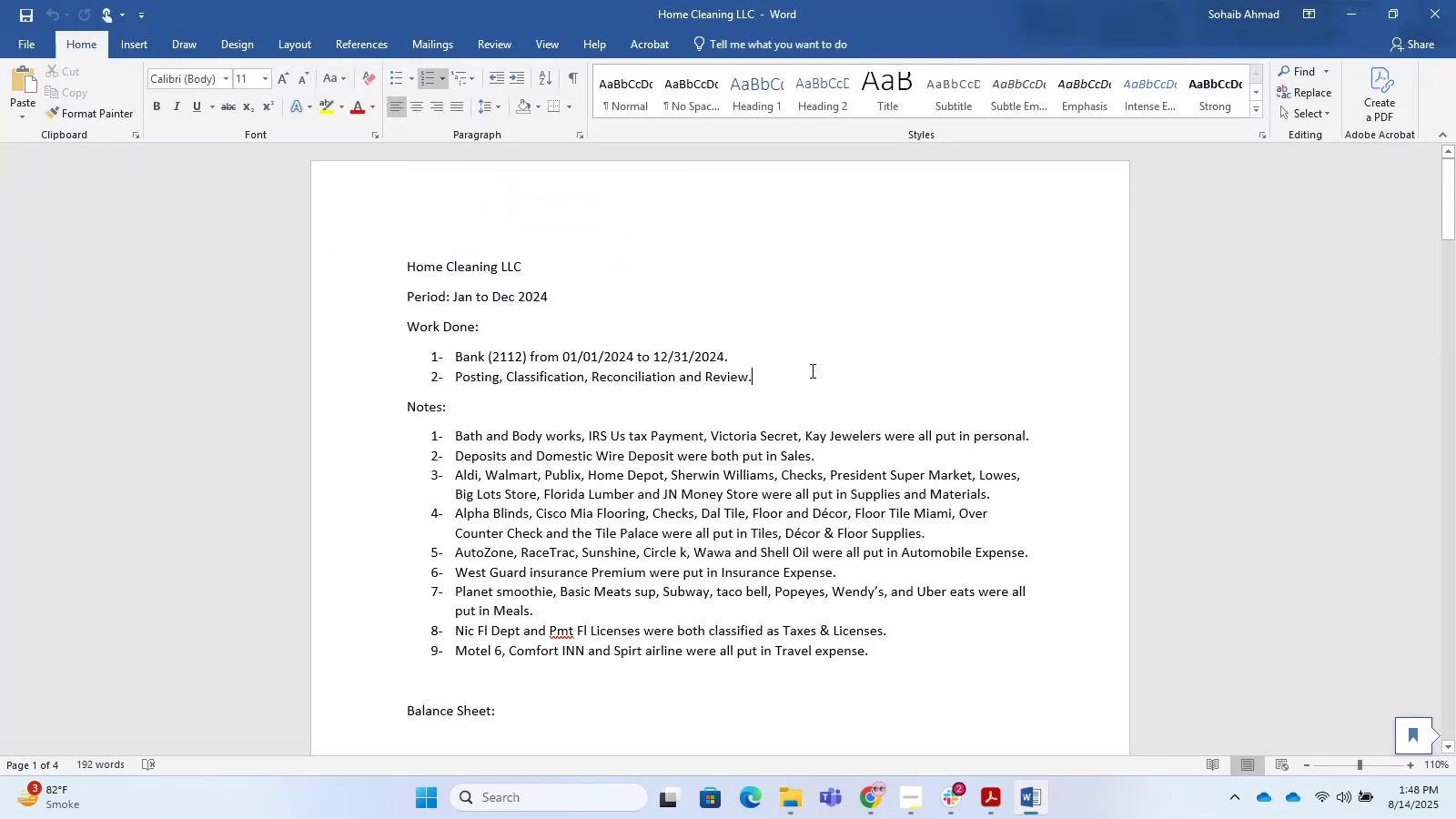 
key(Enter)
 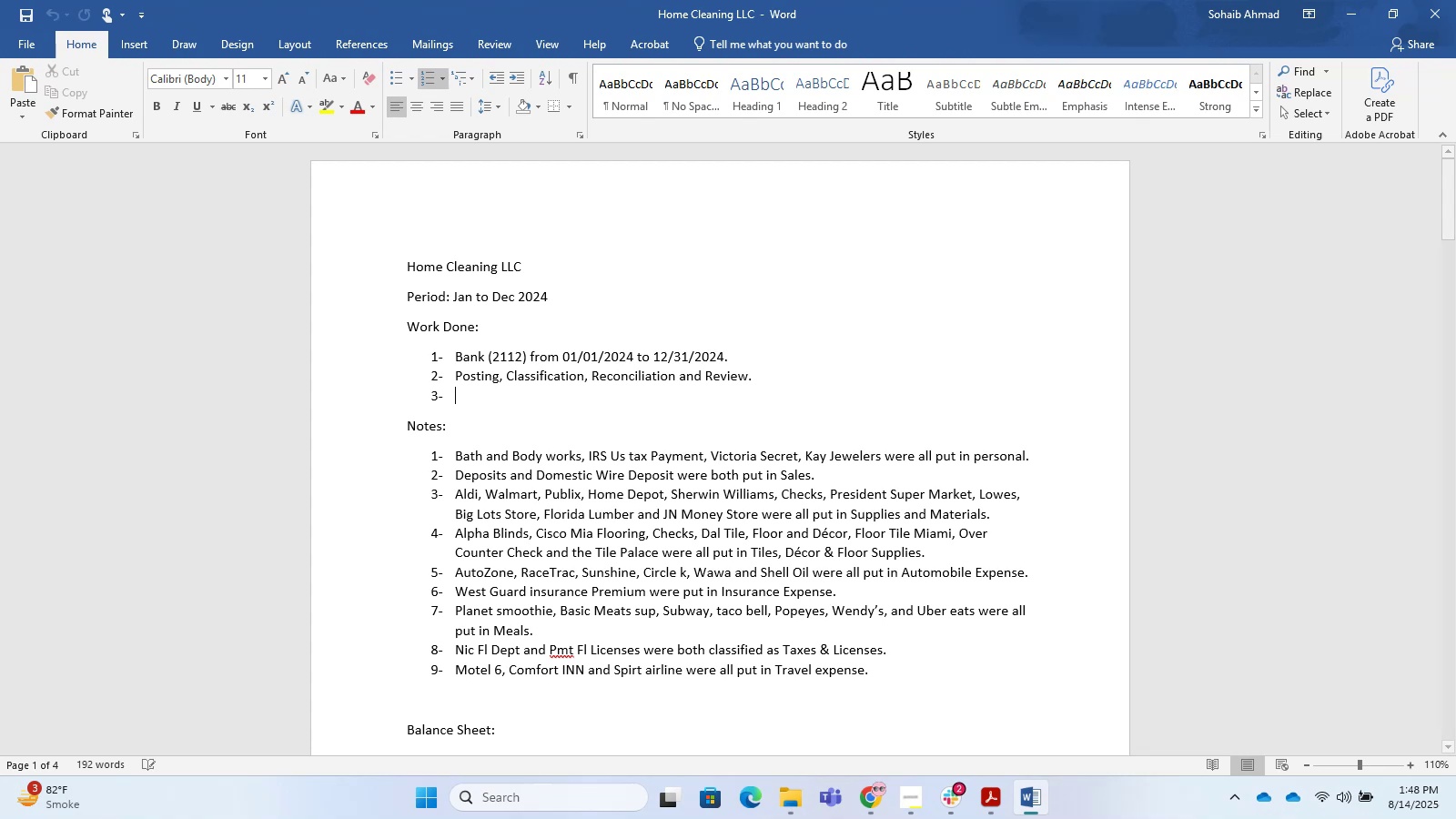 
key(Enter)
 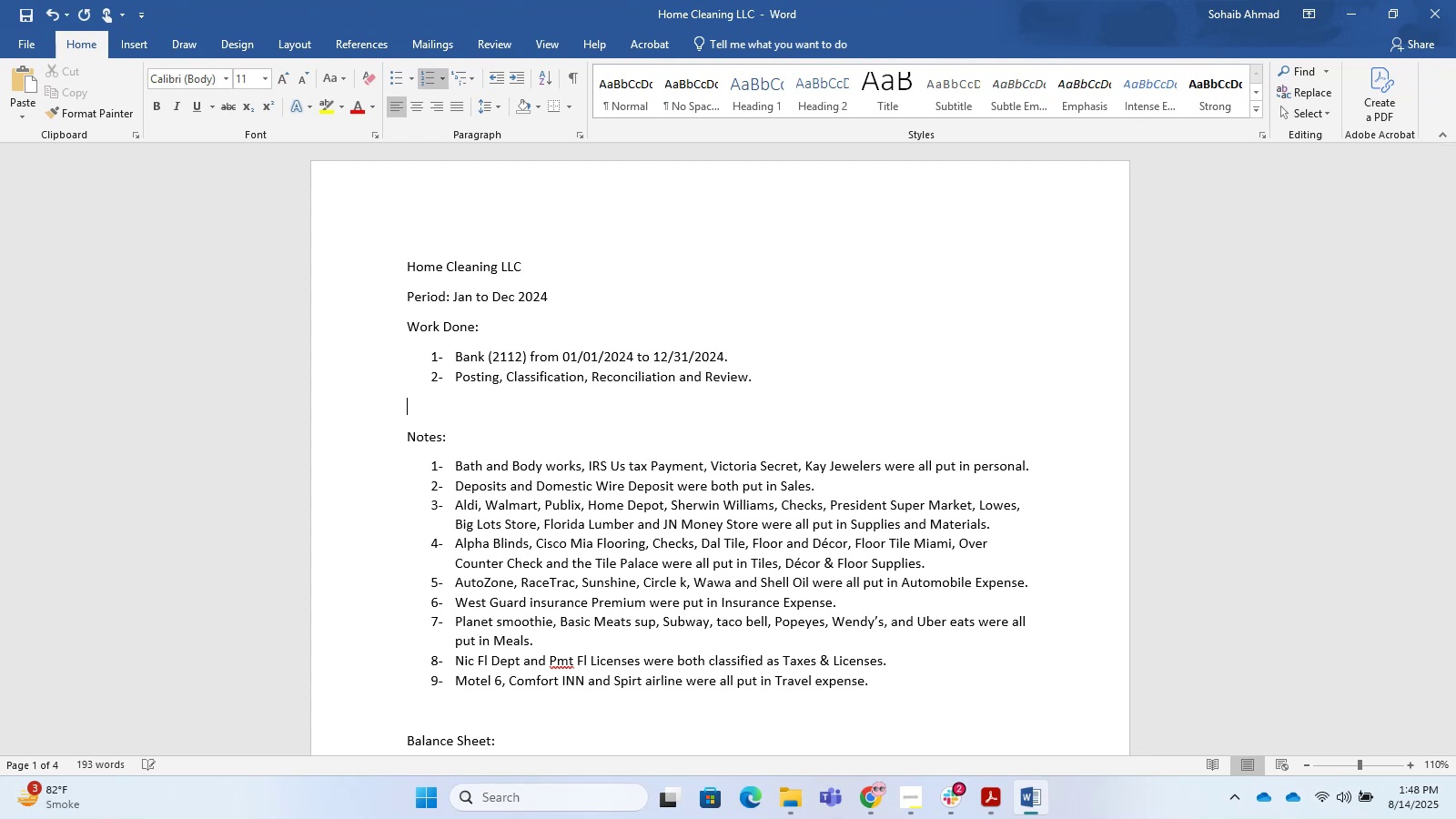 
type(tOT)
key(Backspace)
key(Backspace)
key(Backspace)
type(Total TransactionsL)
 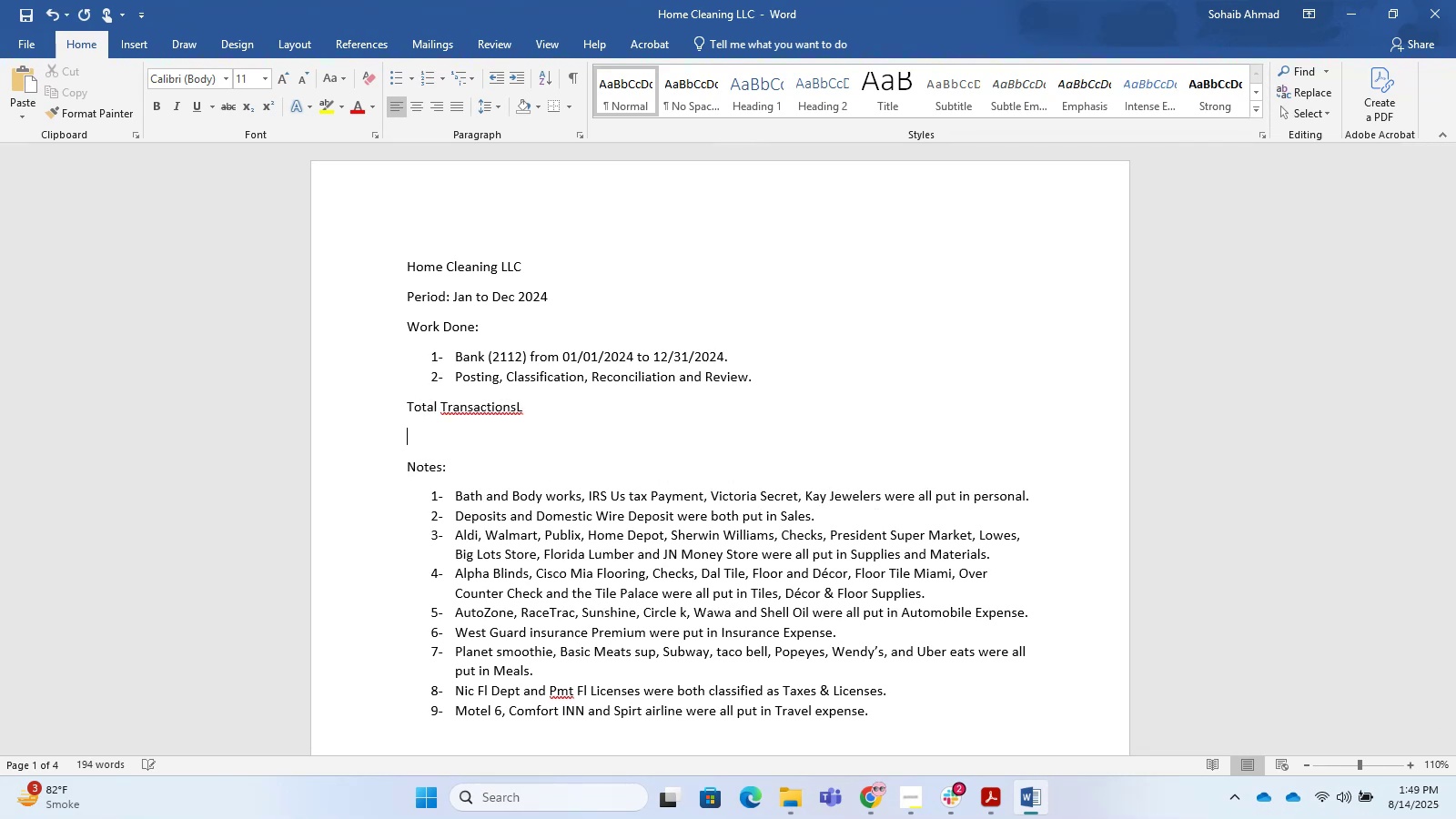 
 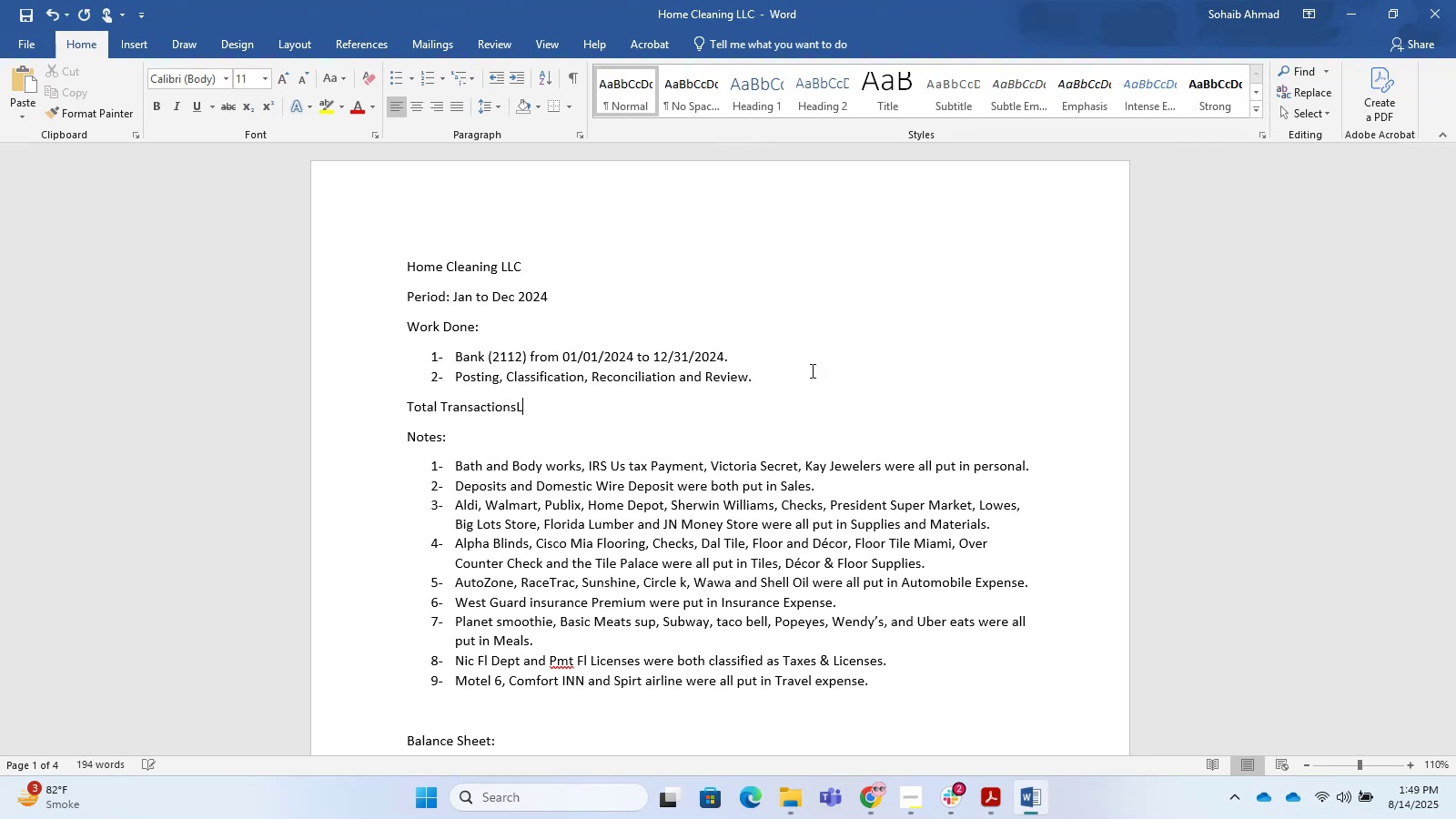 
key(Enter)
 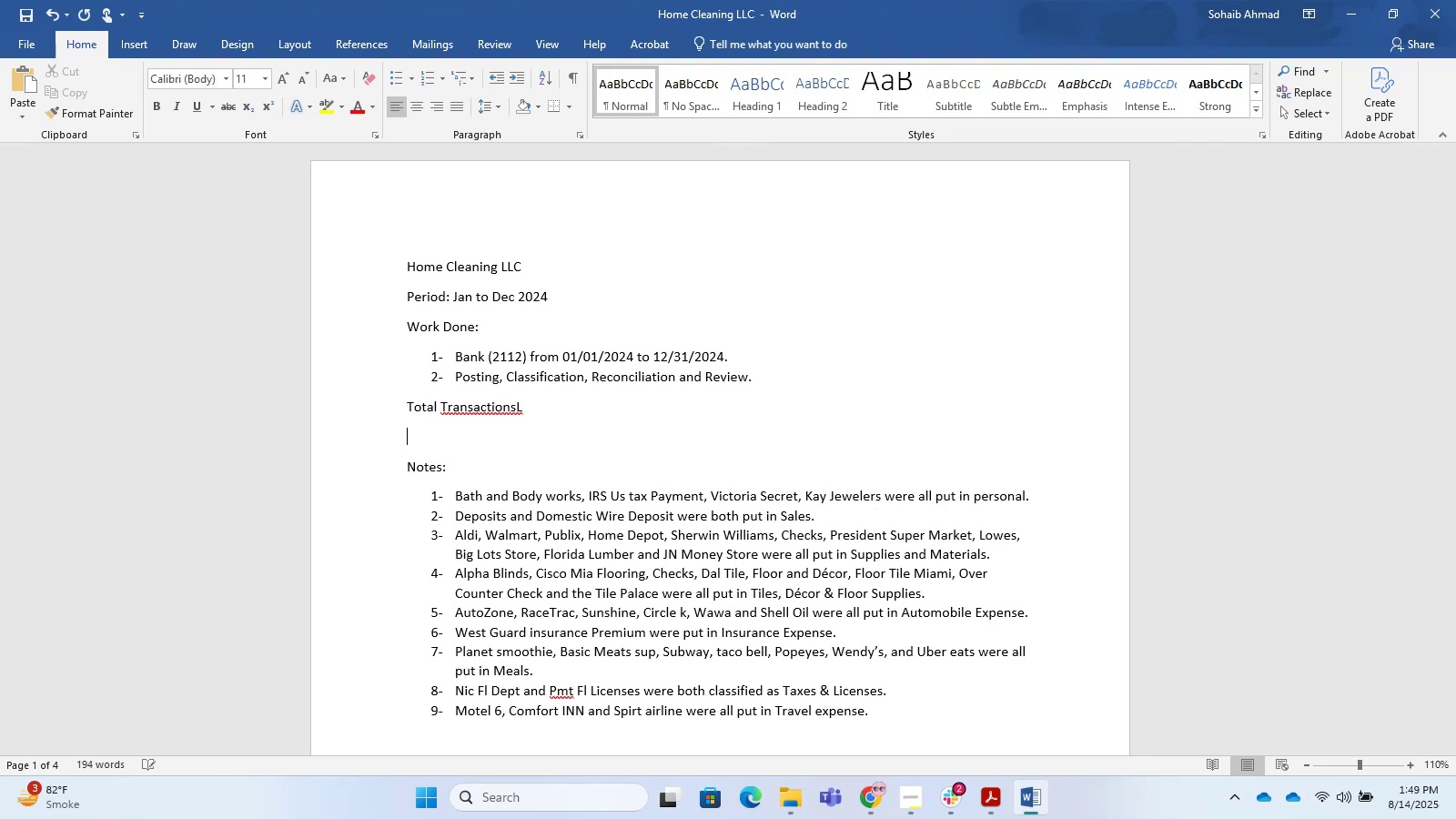 
key(Backspace)
 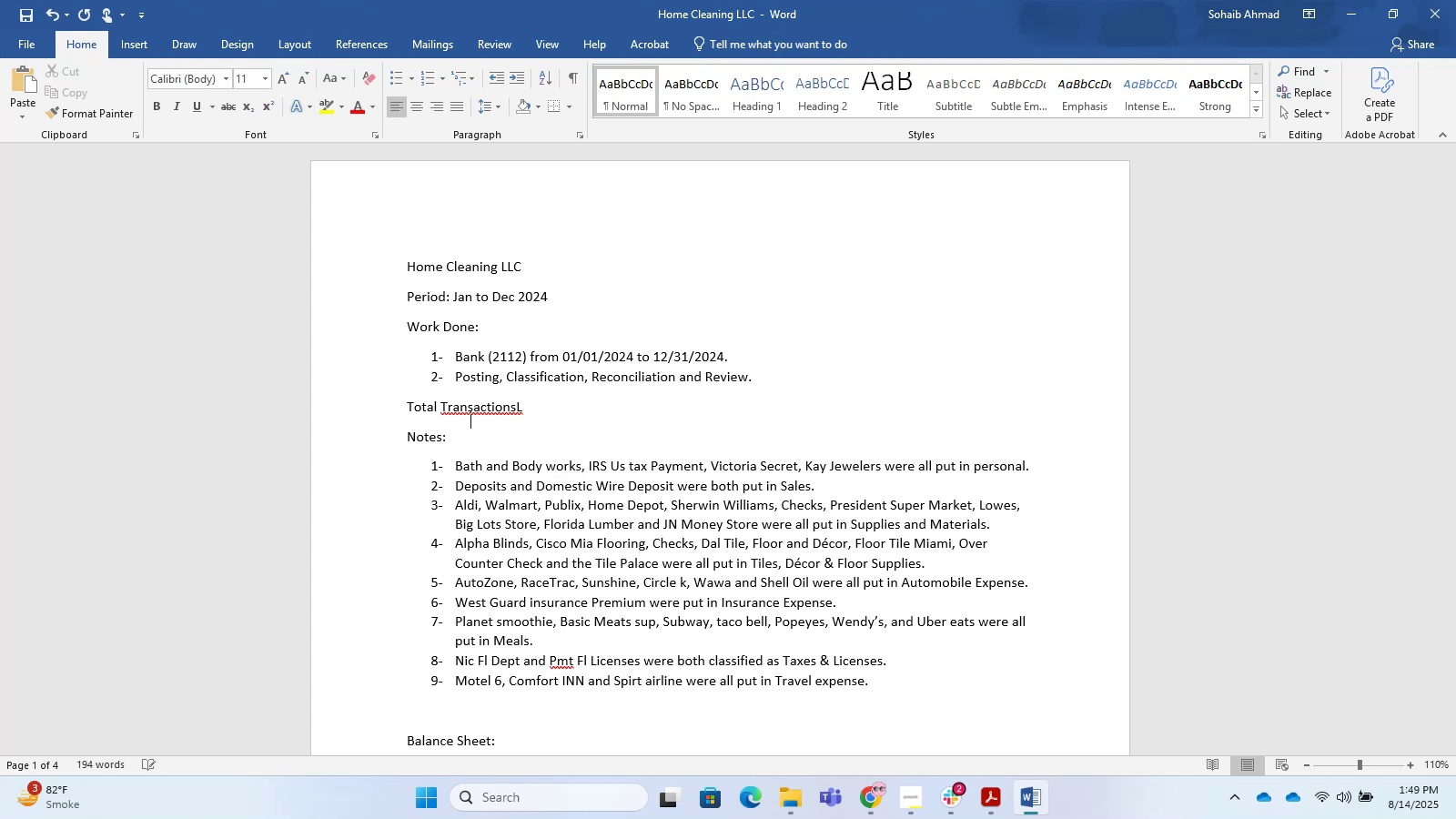 
key(Backspace)
 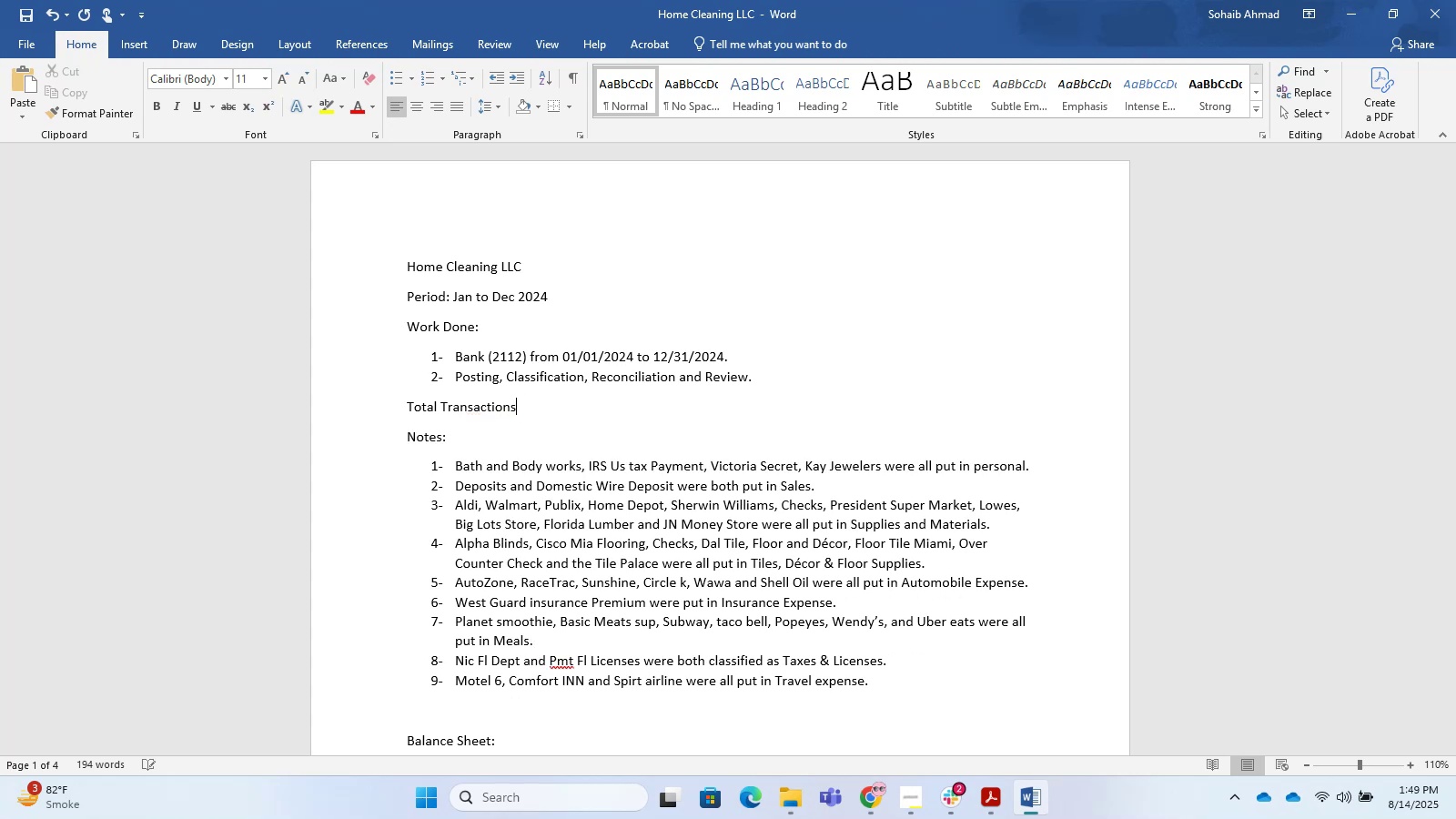 
key(Shift+Semicolon)
 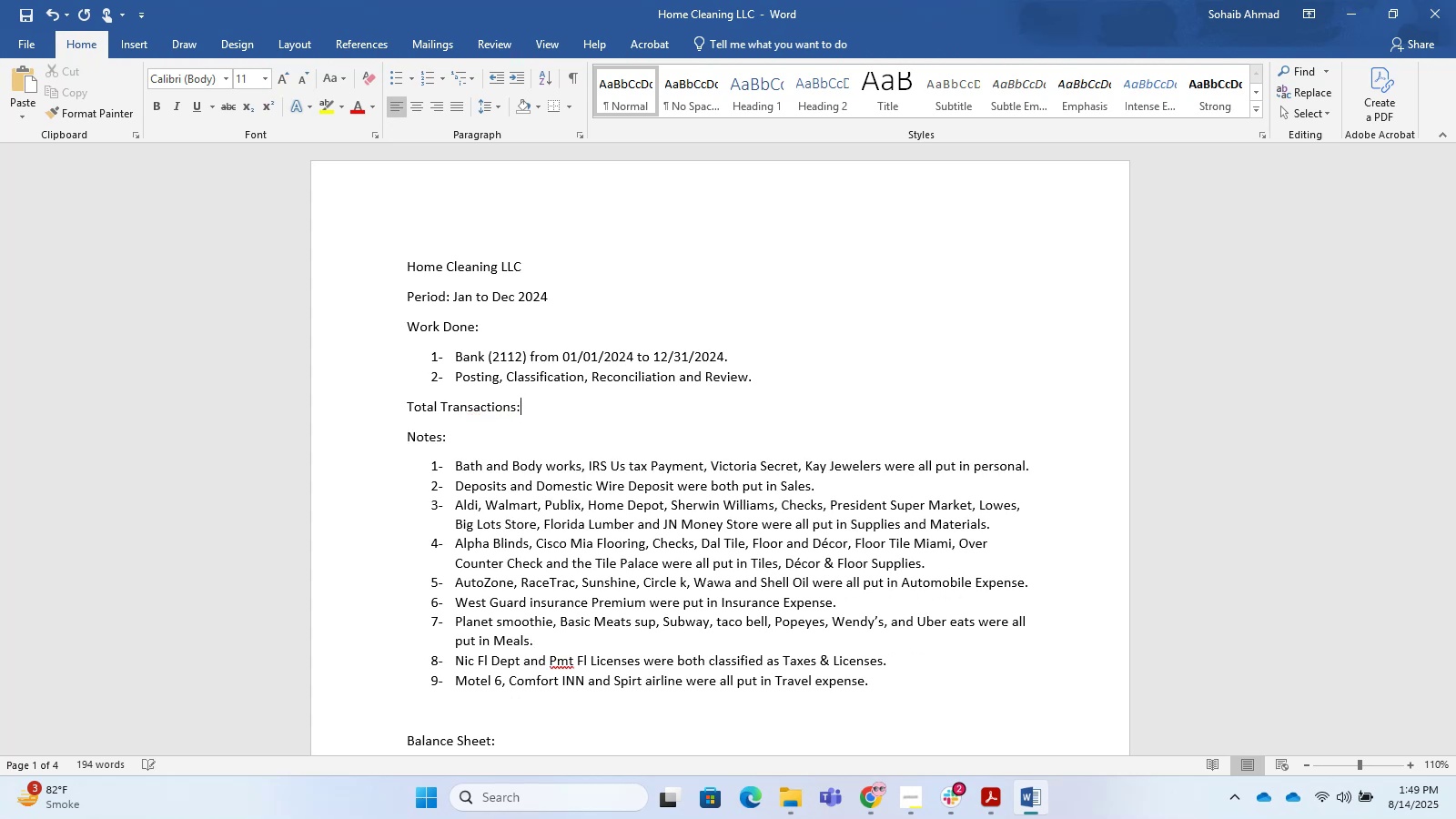 
key(Enter)
 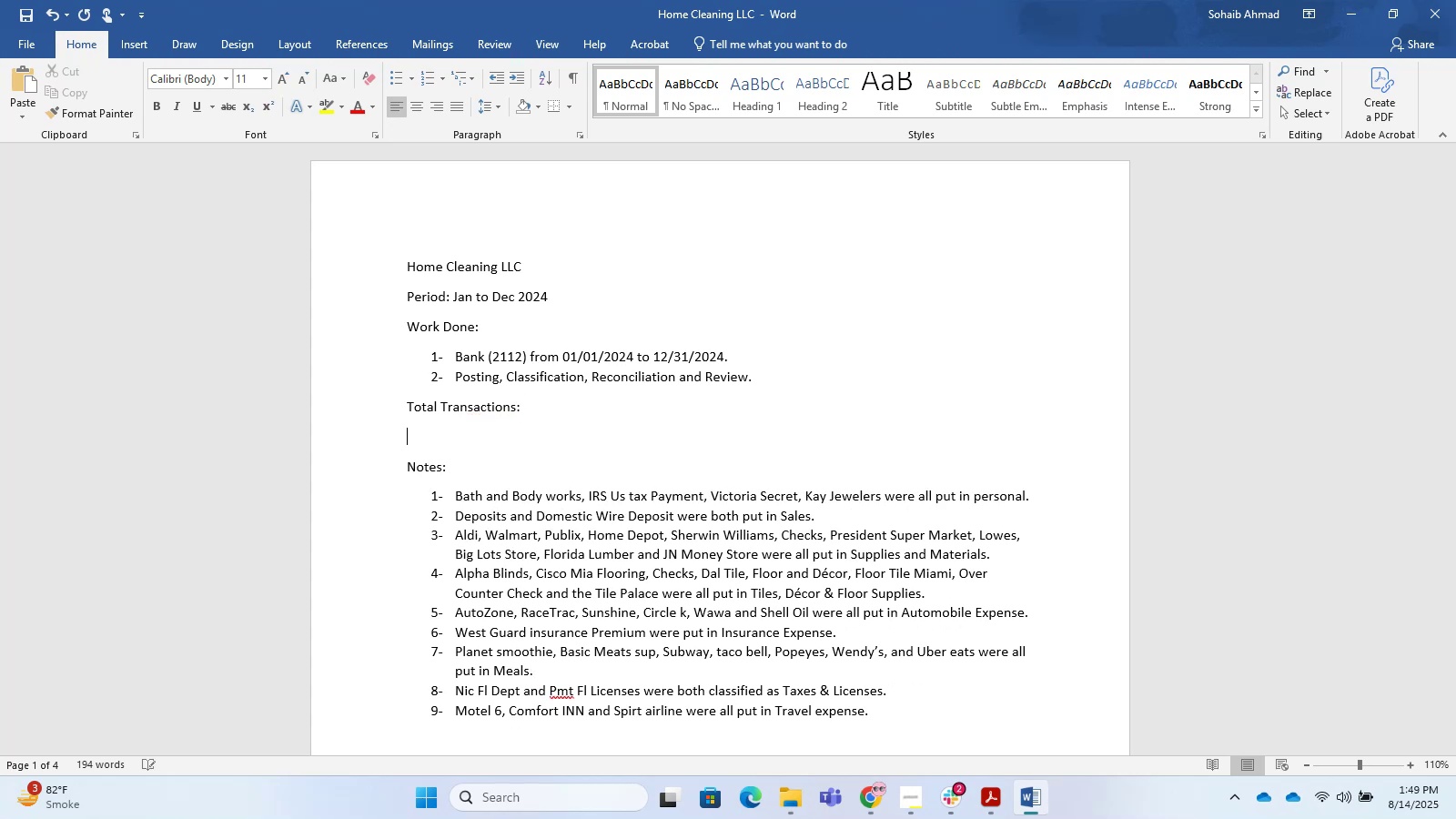 
key(Numpad9)
 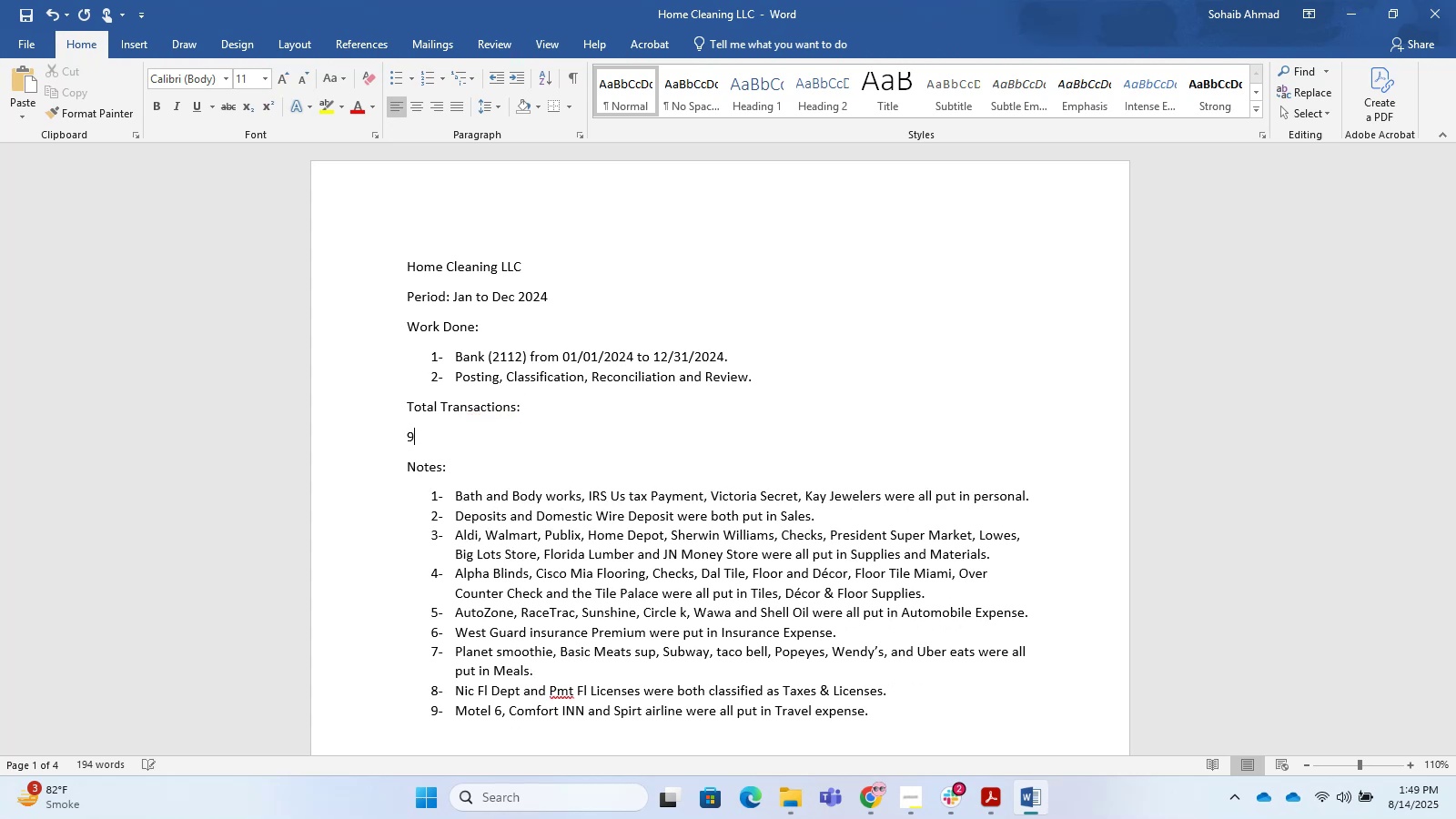 
key(Numpad7)
 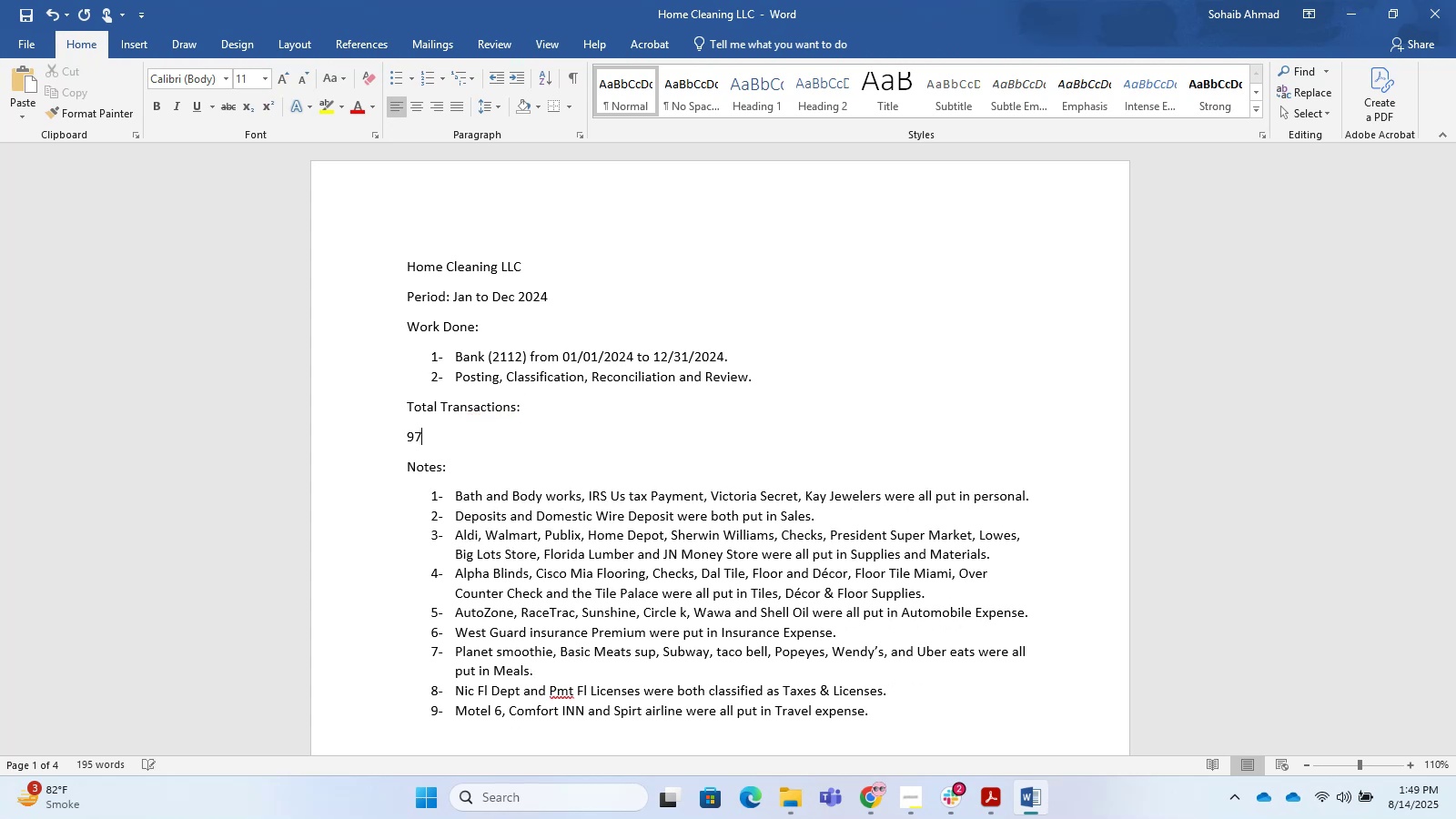 
key(Numpad5)
 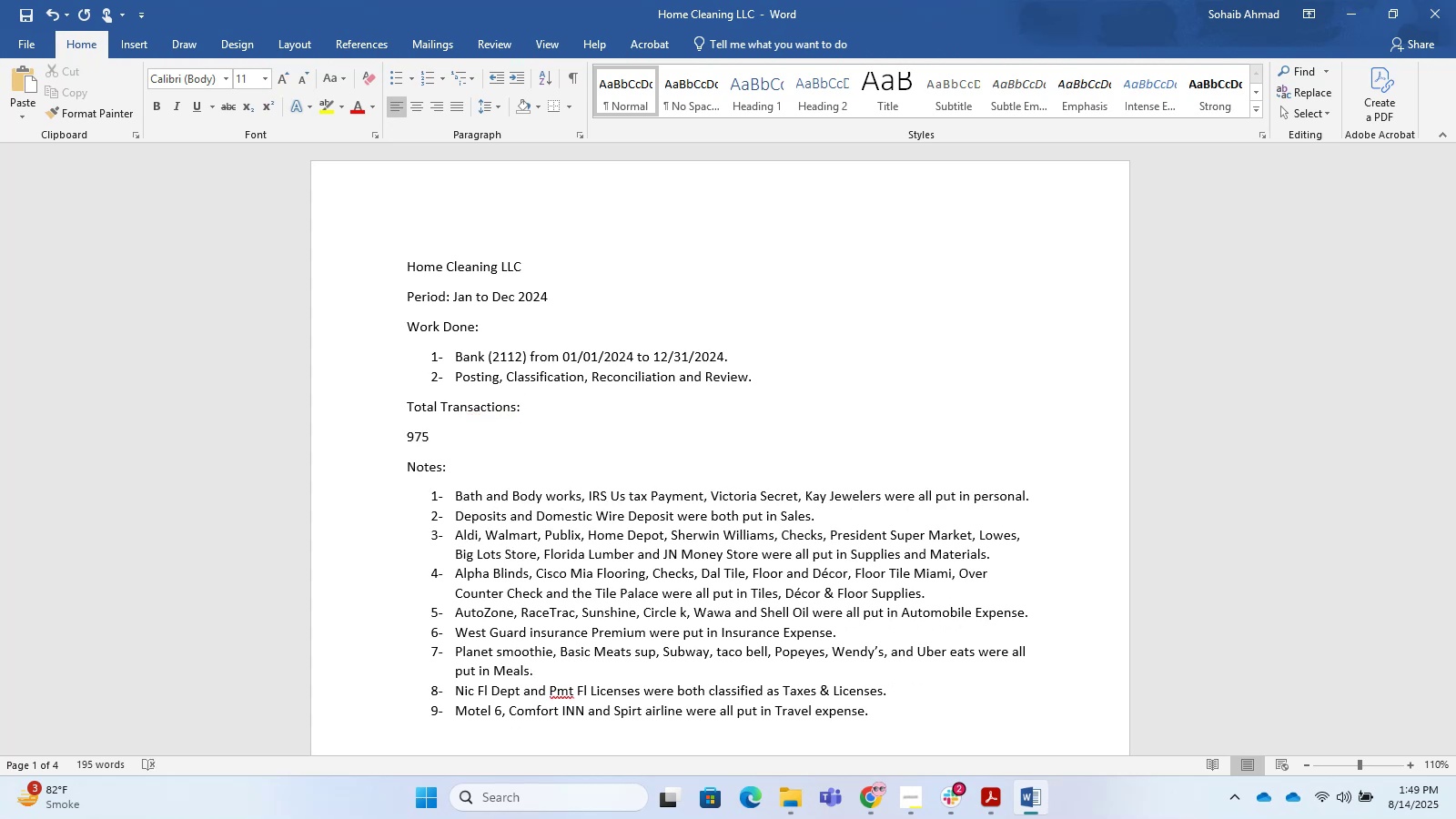 
key(Backspace)
 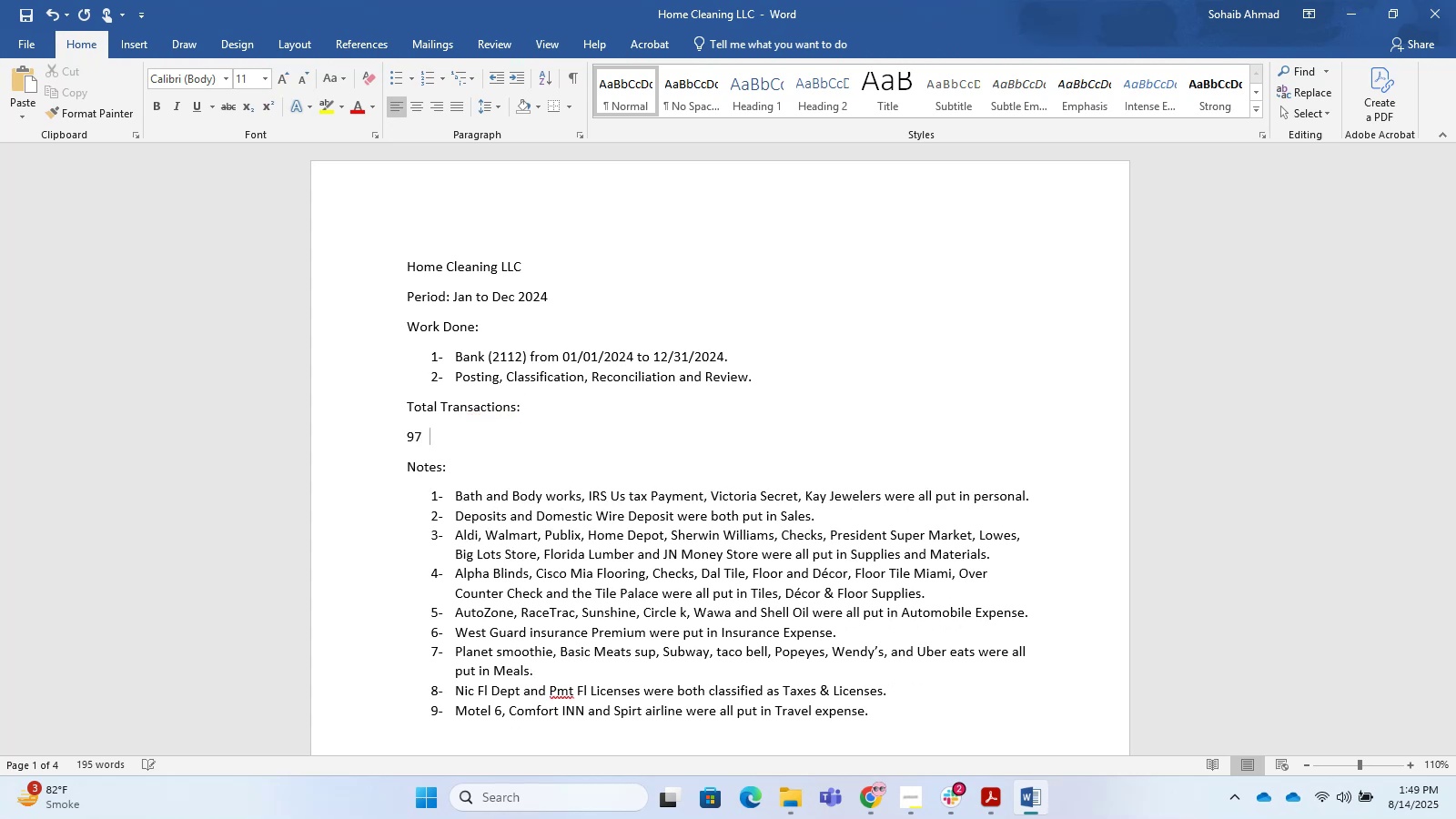 
key(Backspace)
 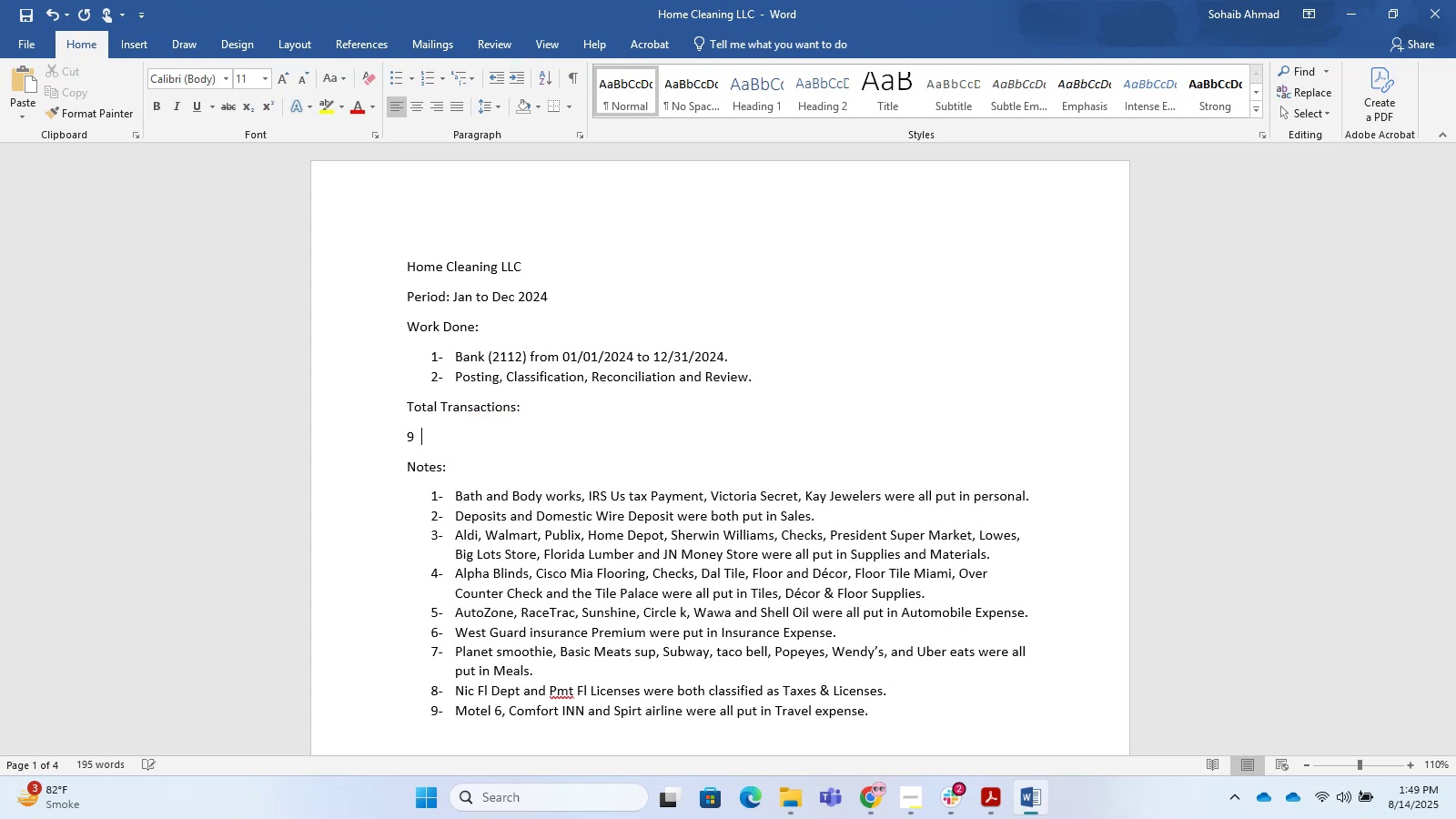 
key(Backspace)
 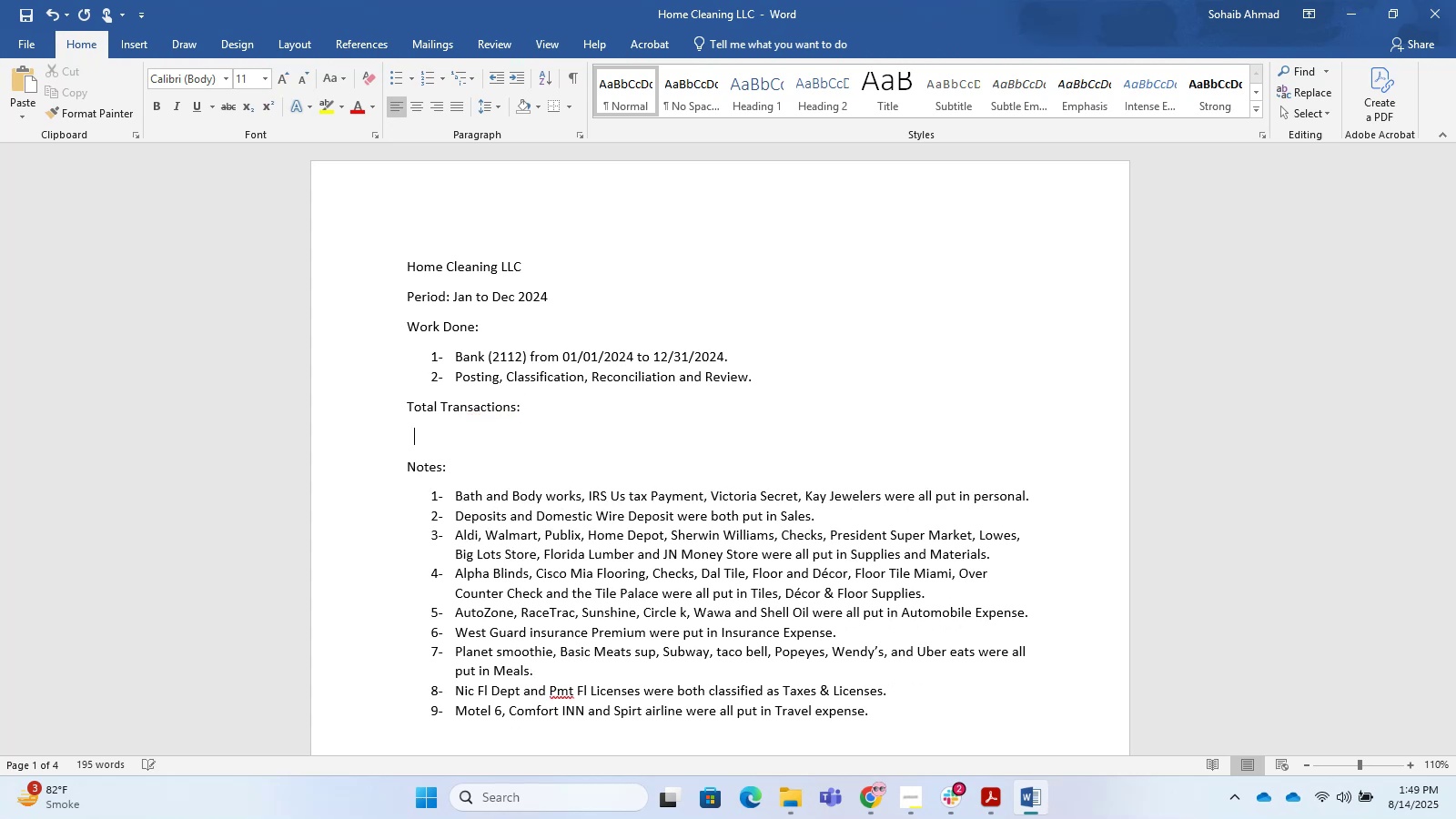 
key(Backspace)
 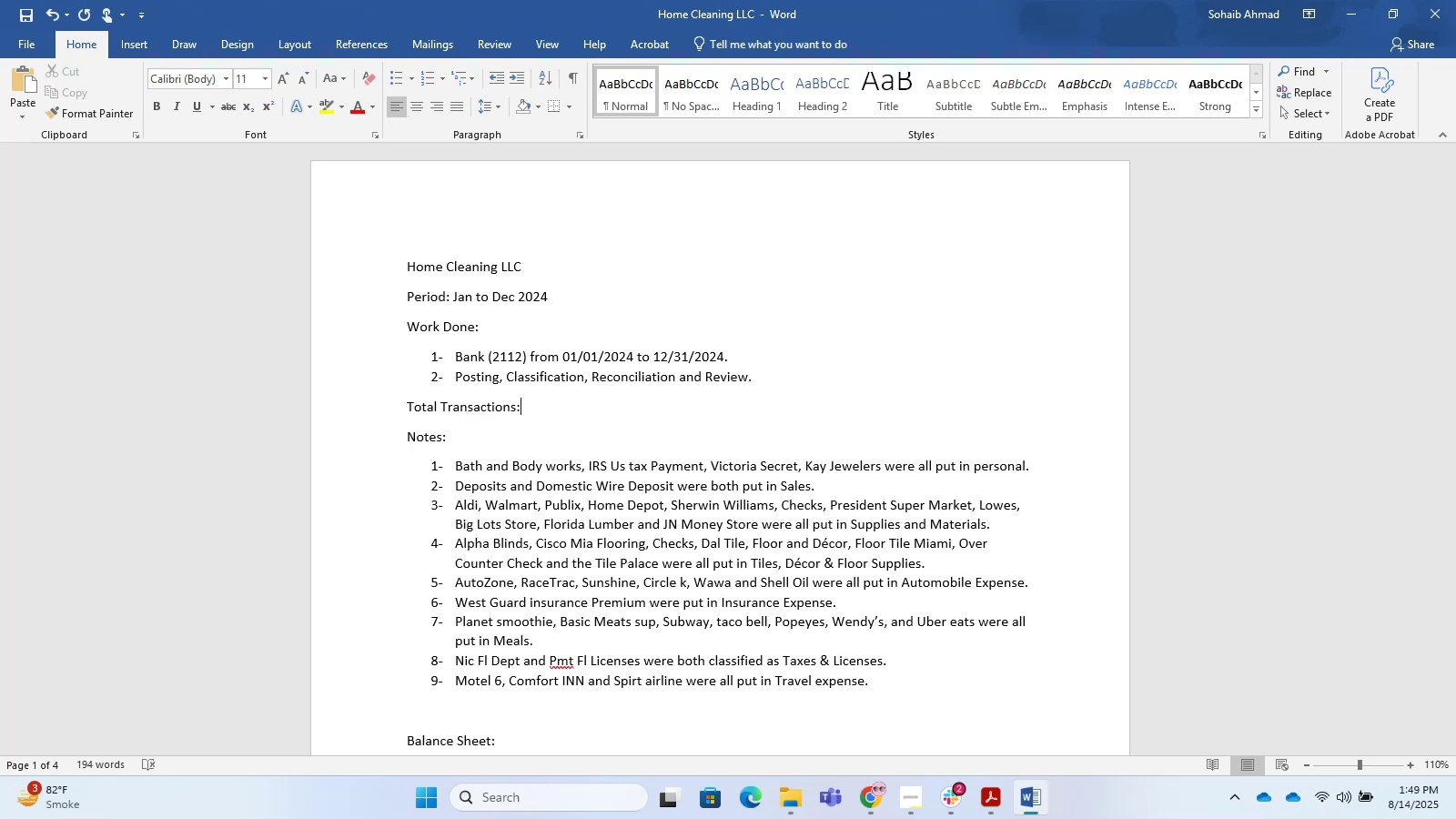 
key(Space)
 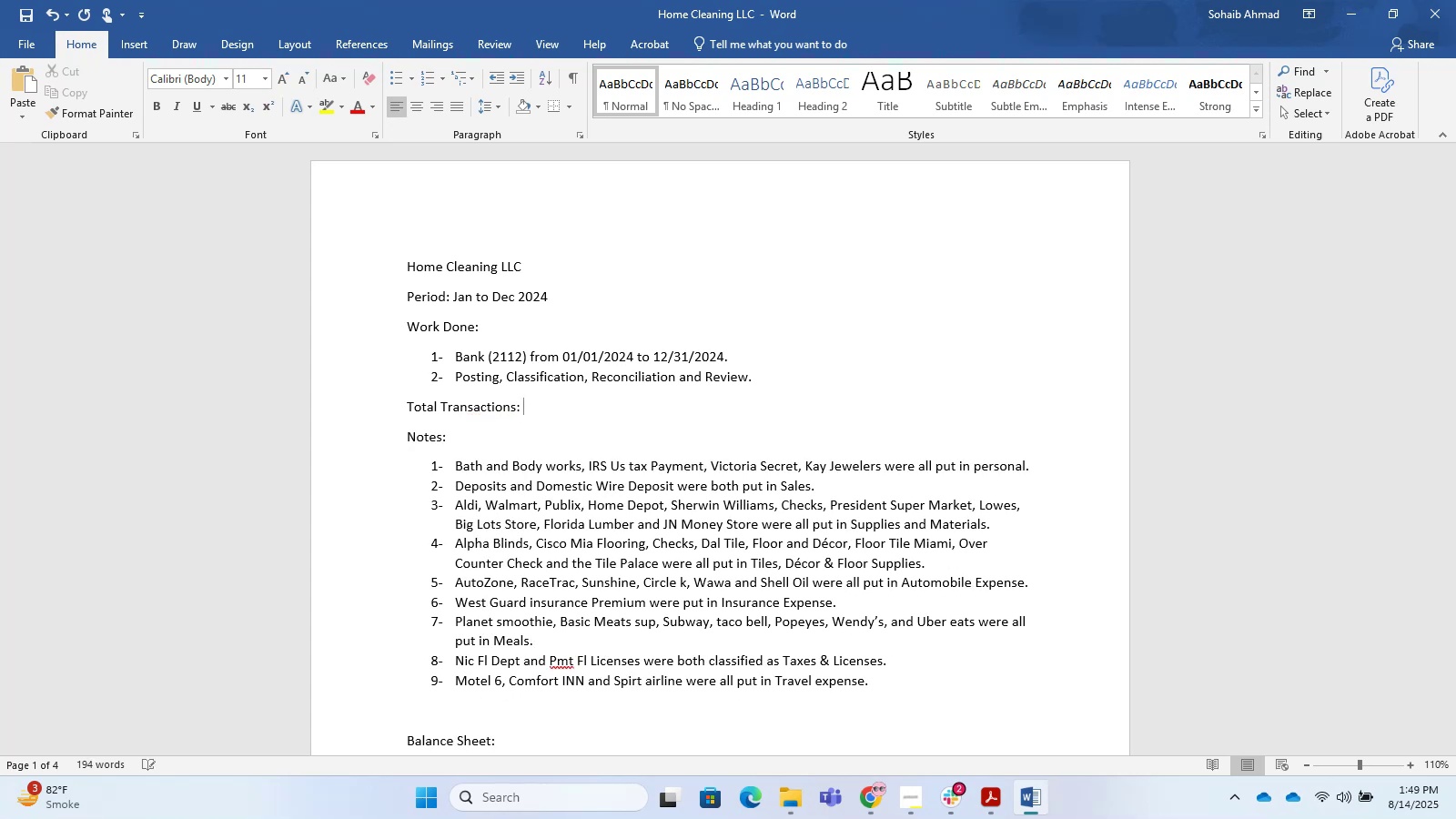 
key(Numpad9)
 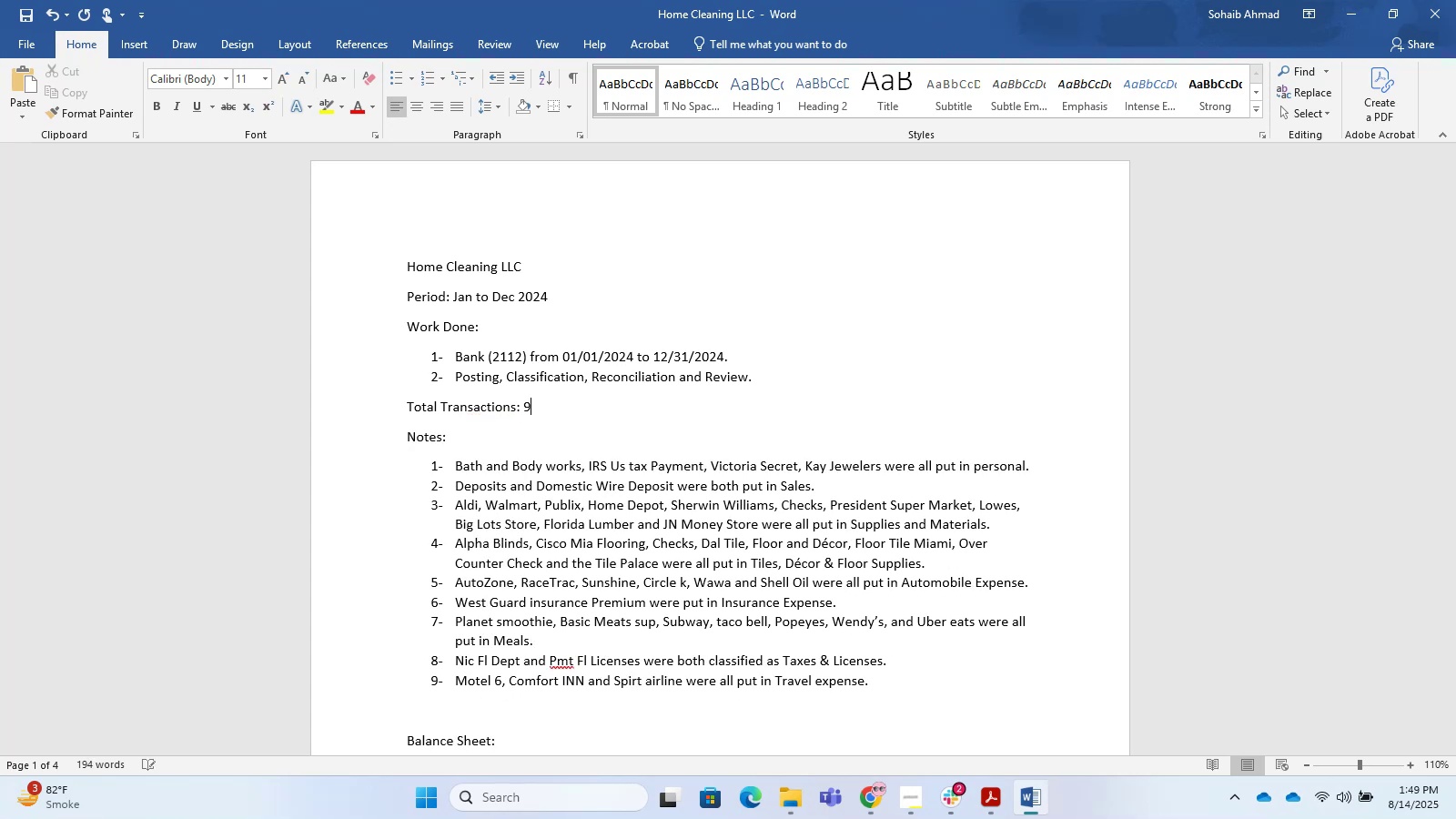 
key(Numpad7)
 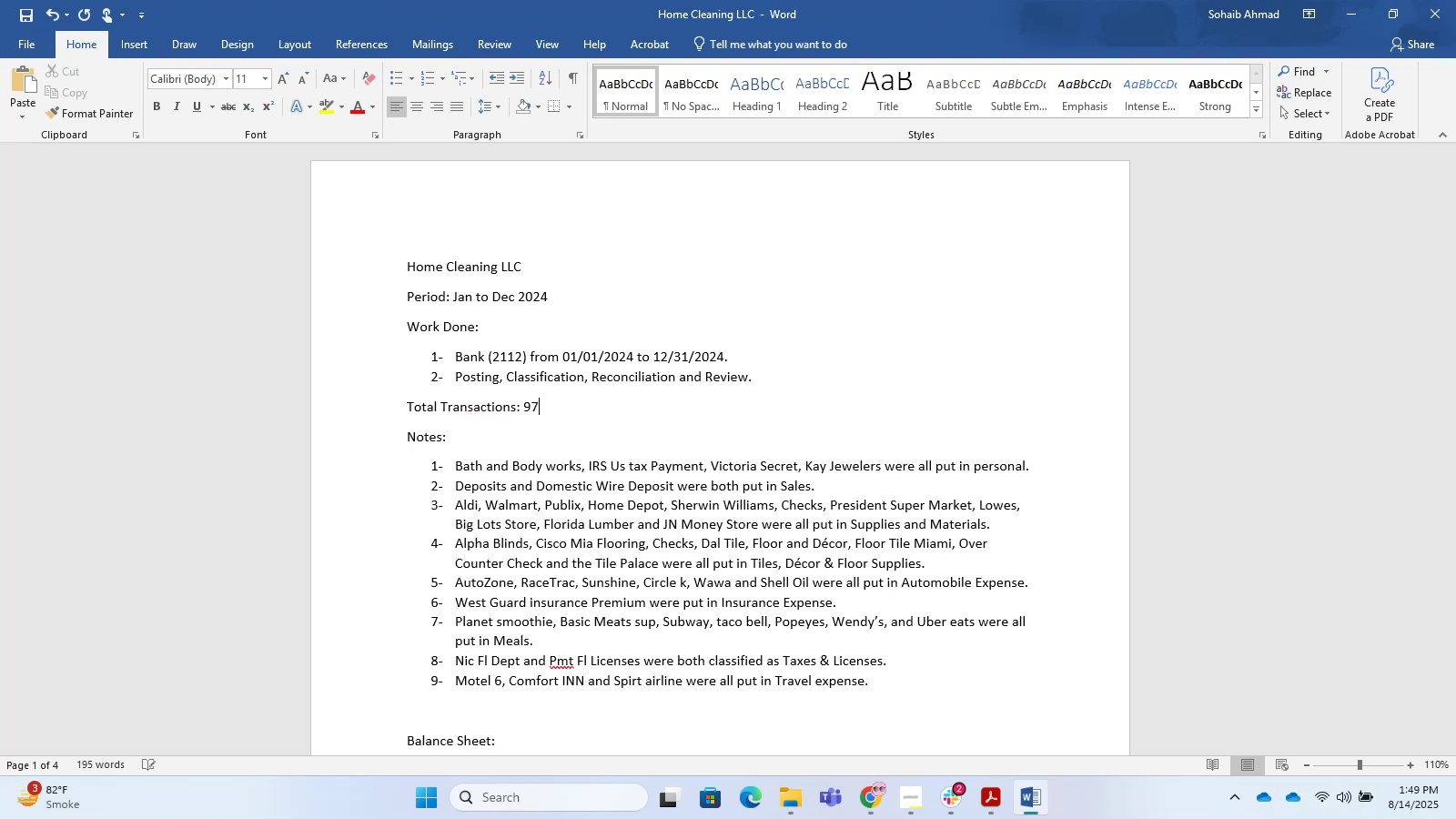 
key(Numpad5)
 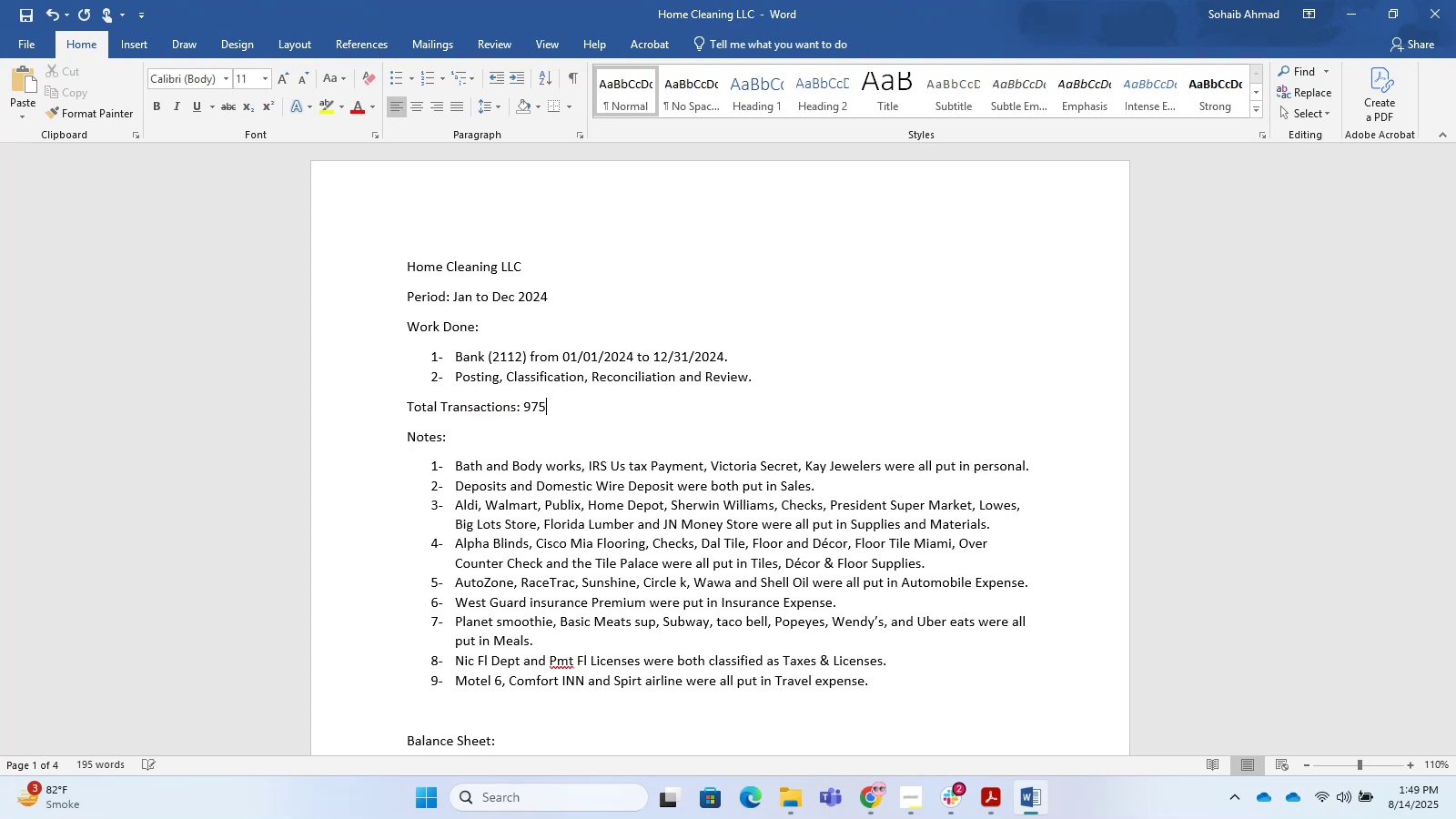 
key(Control+S)
 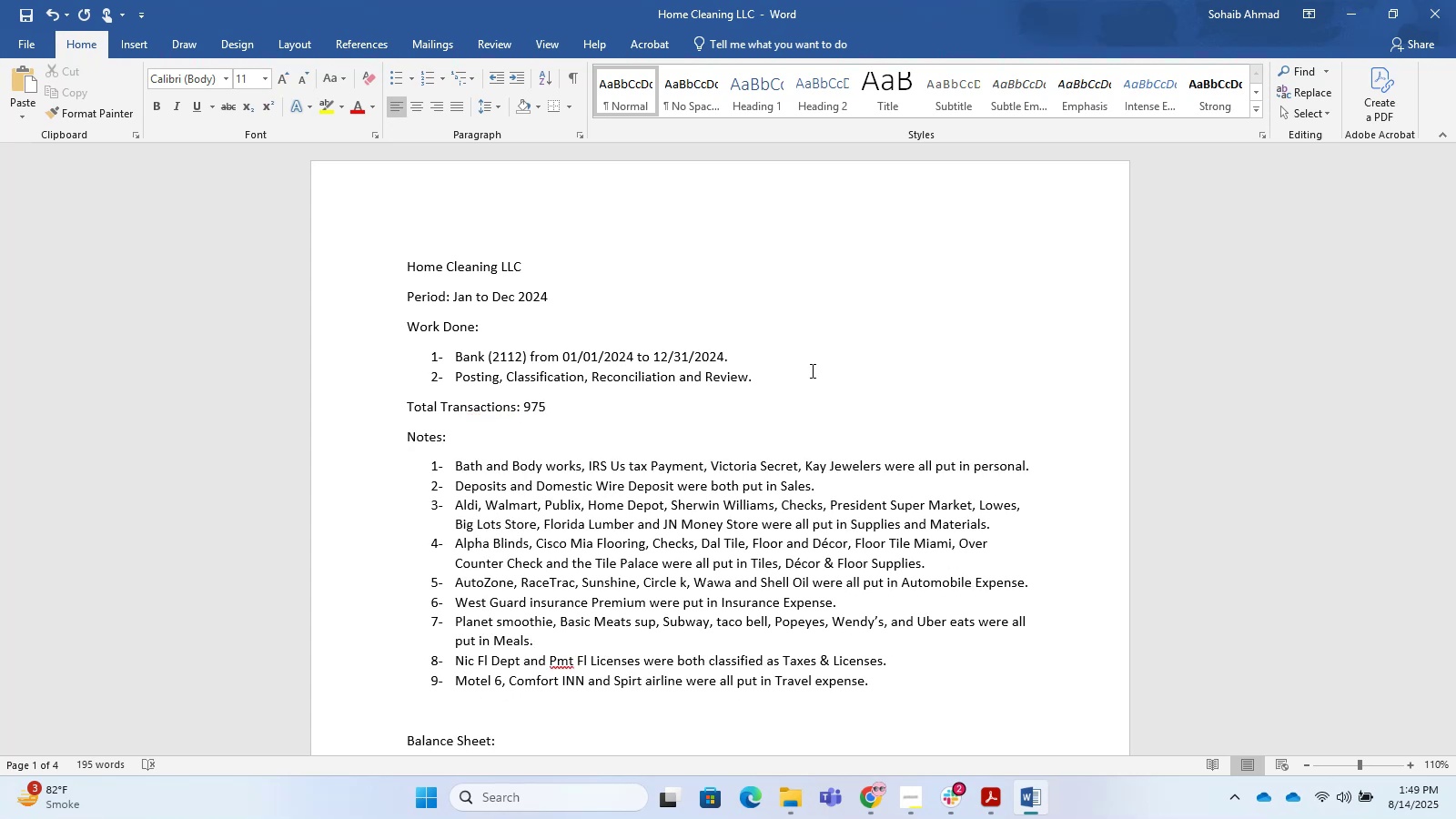 
key(Control+S)
 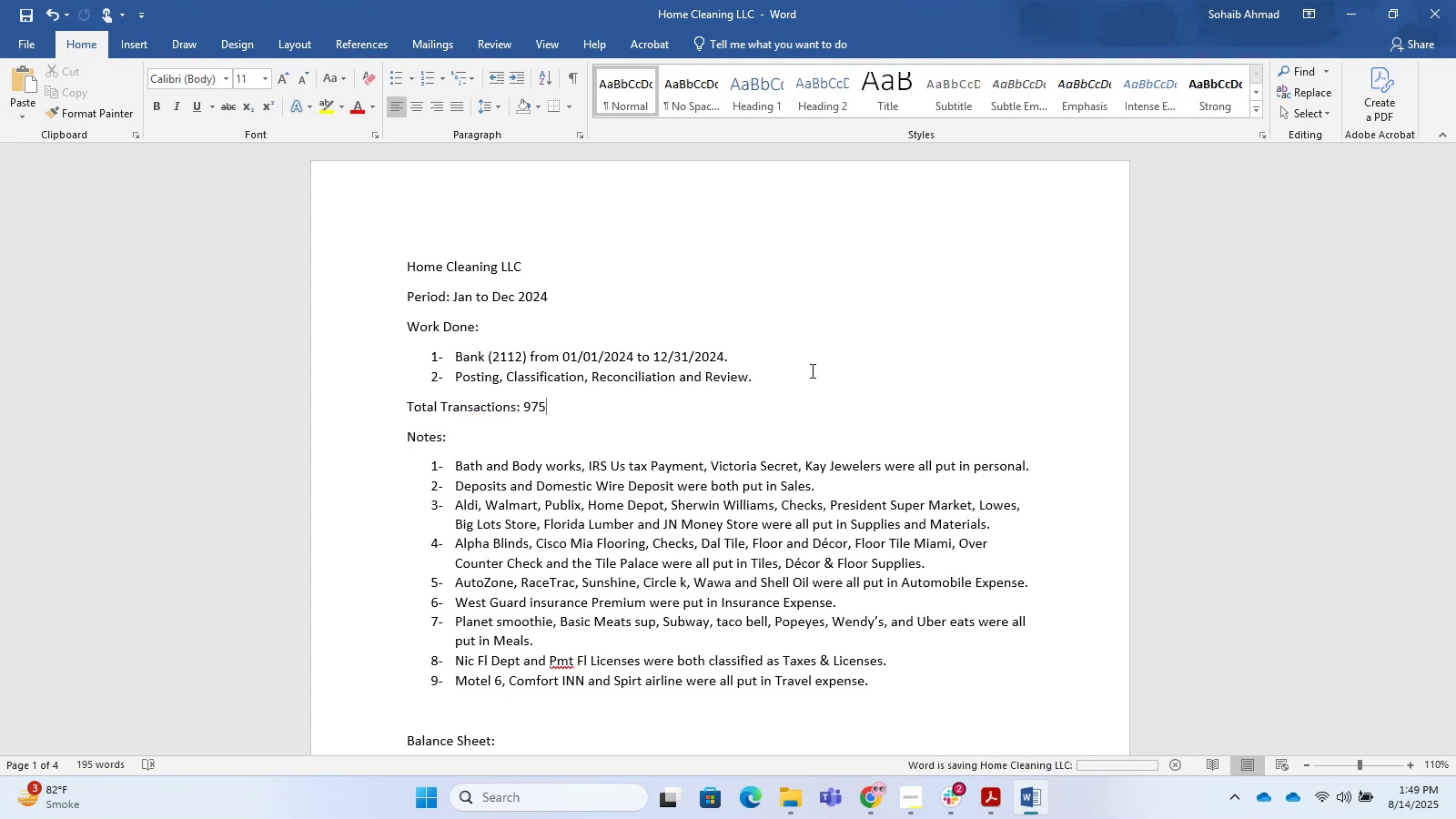 
key(Control+S)
 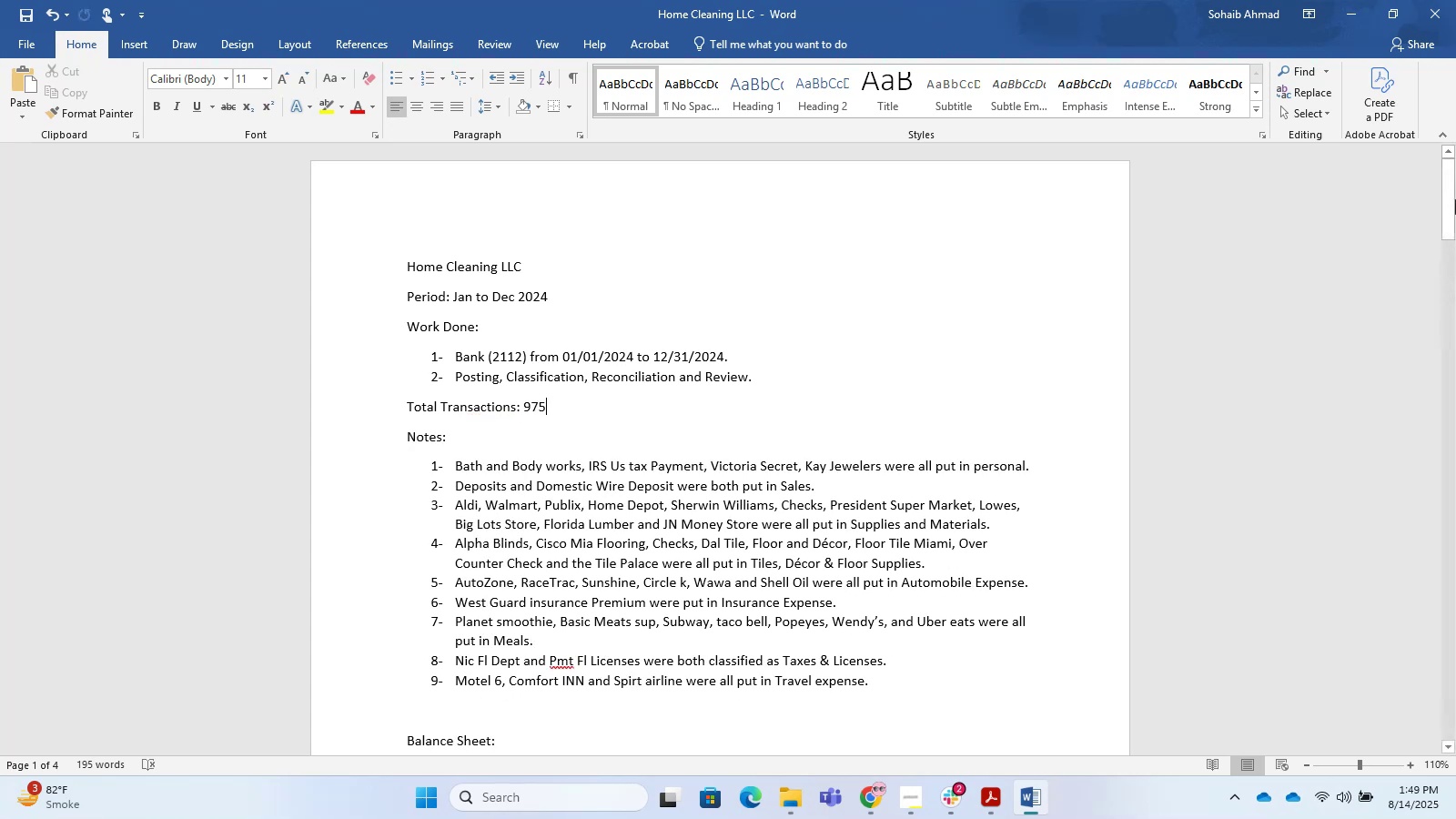 
left_click_drag(start_coordinate=[1455, 0], to_coordinate=[1451, 12])
 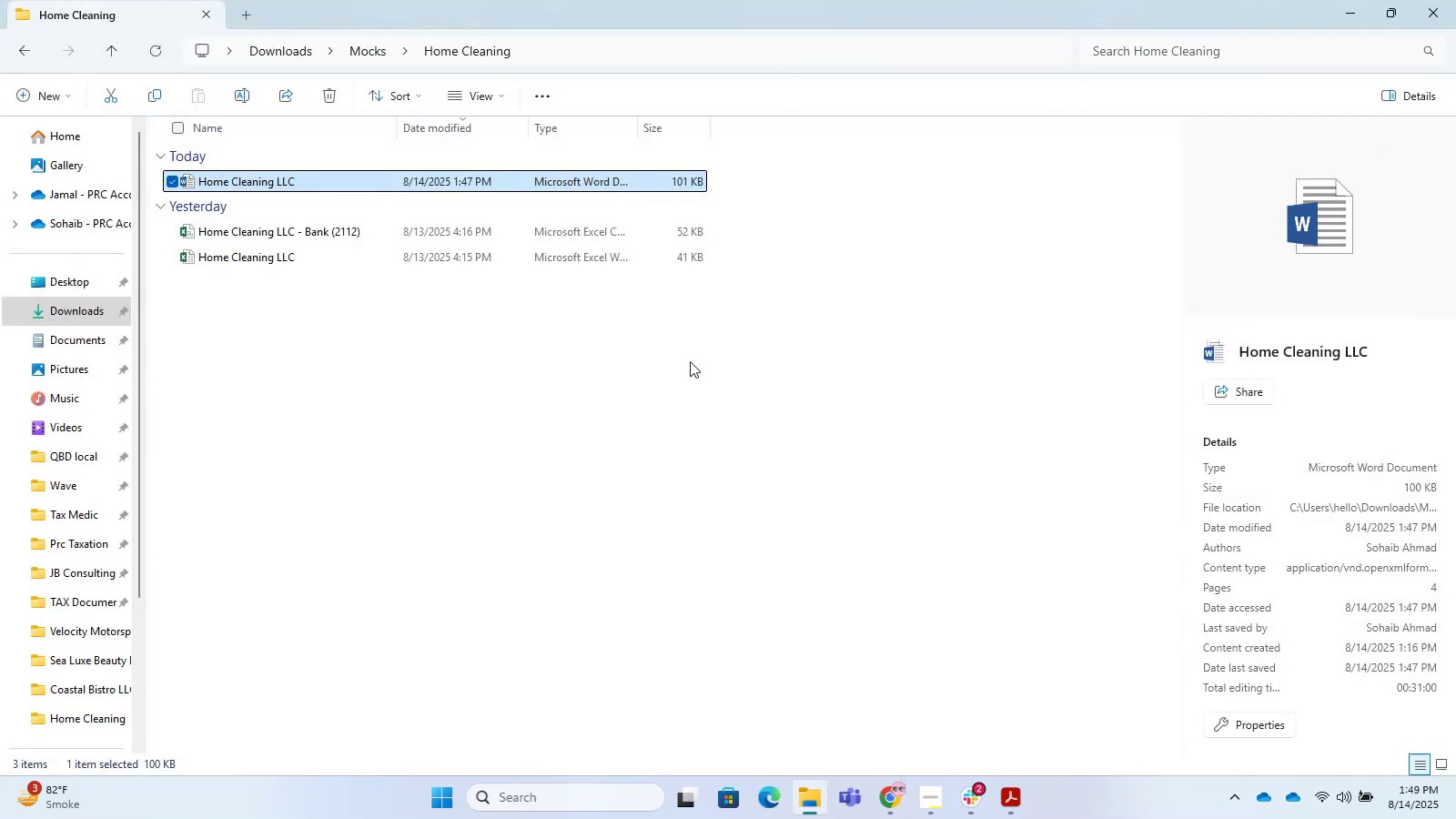 
left_click([622, 462])
 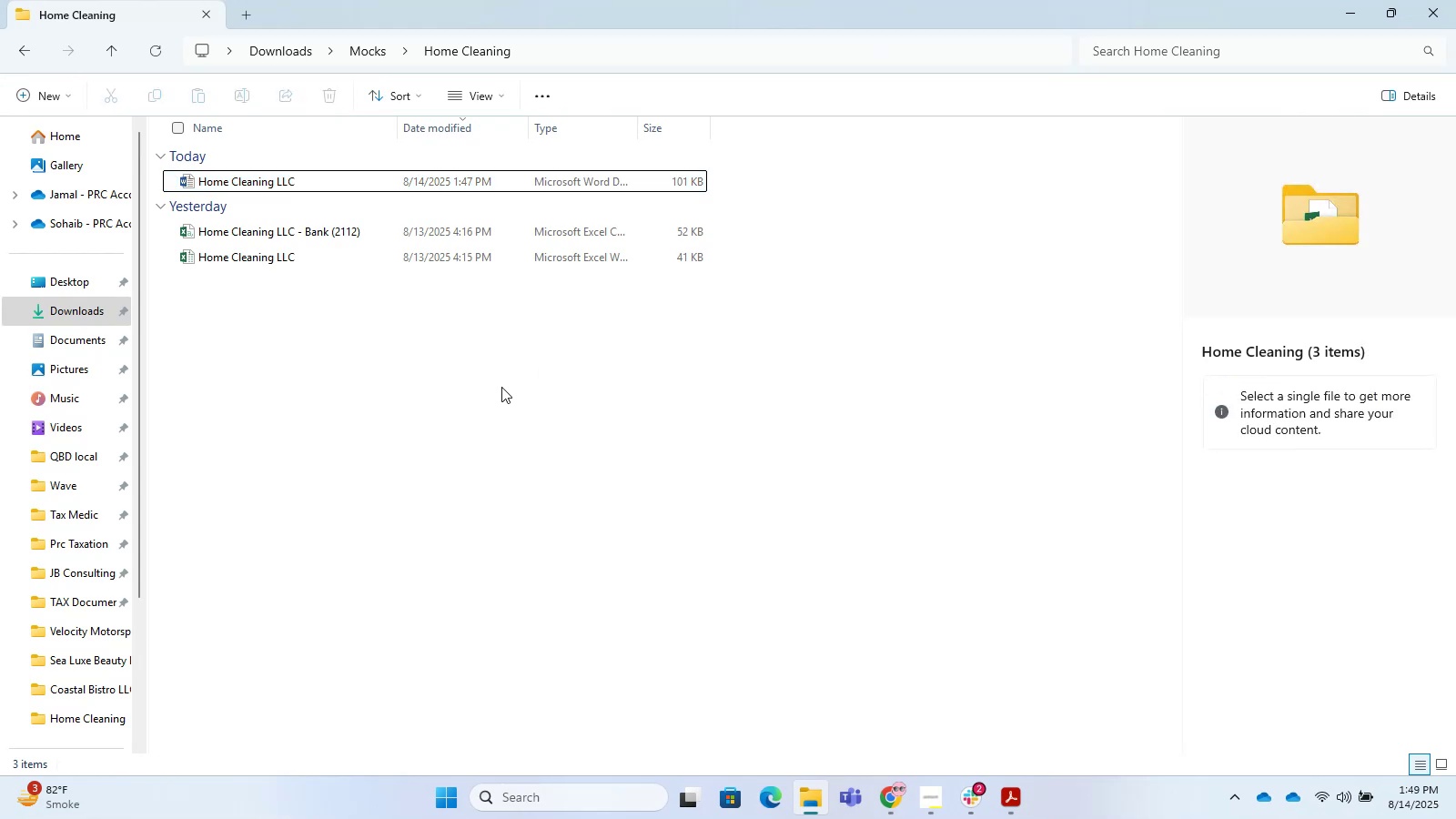 
key(Alt+Tab)
 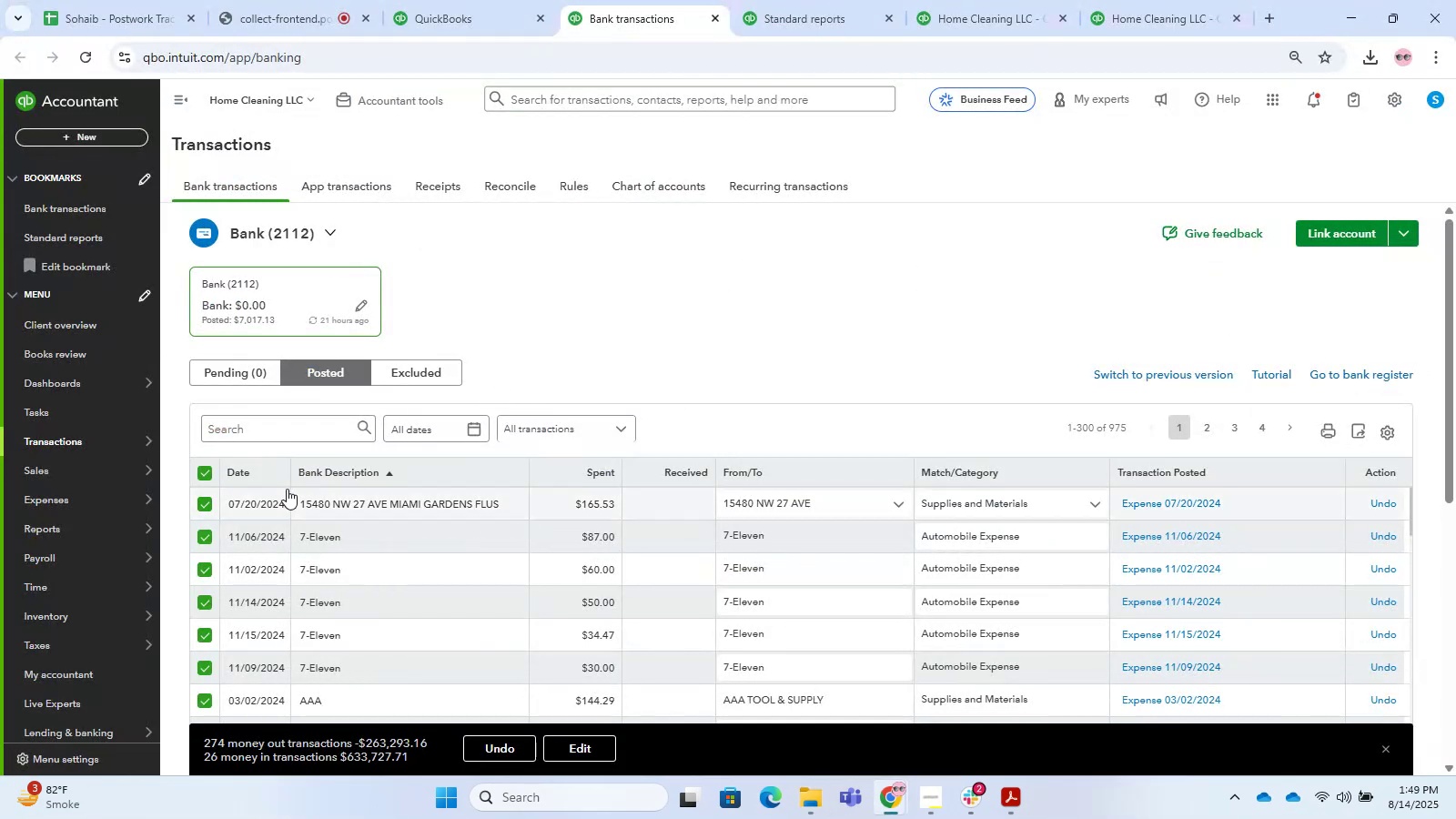 
left_click([497, 746])
 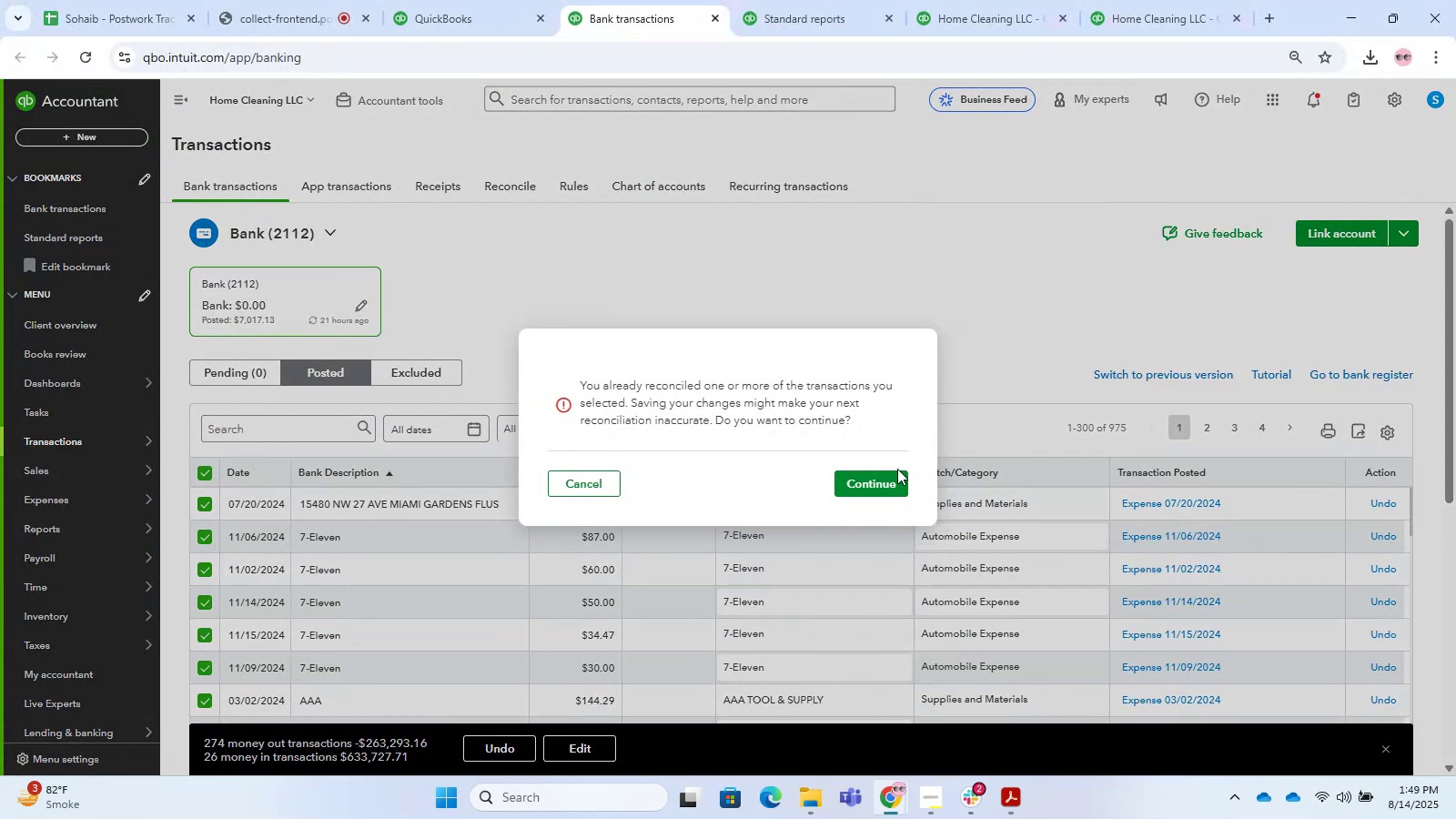 
double_click([895, 475])
 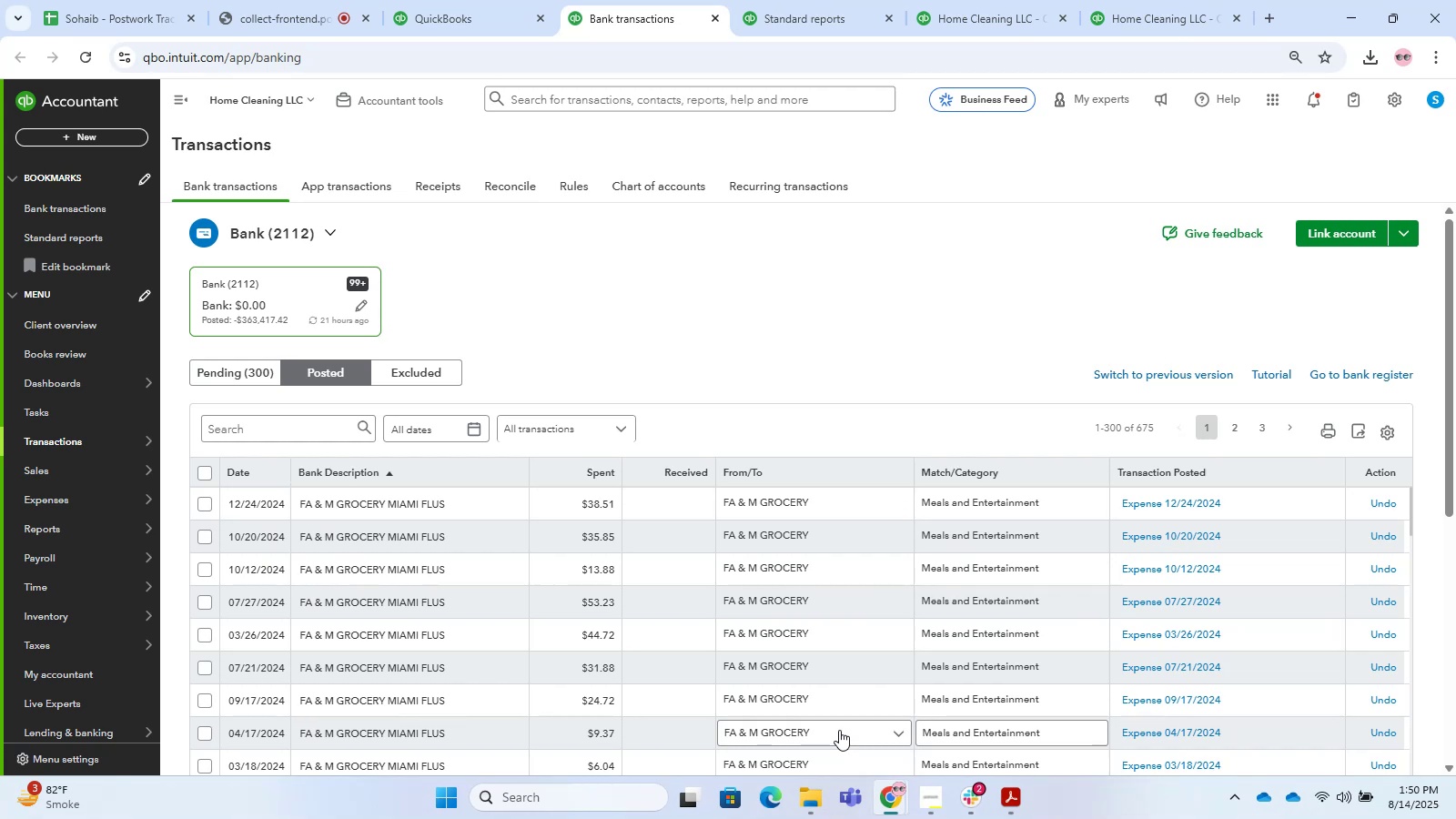 
wait(63.56)
 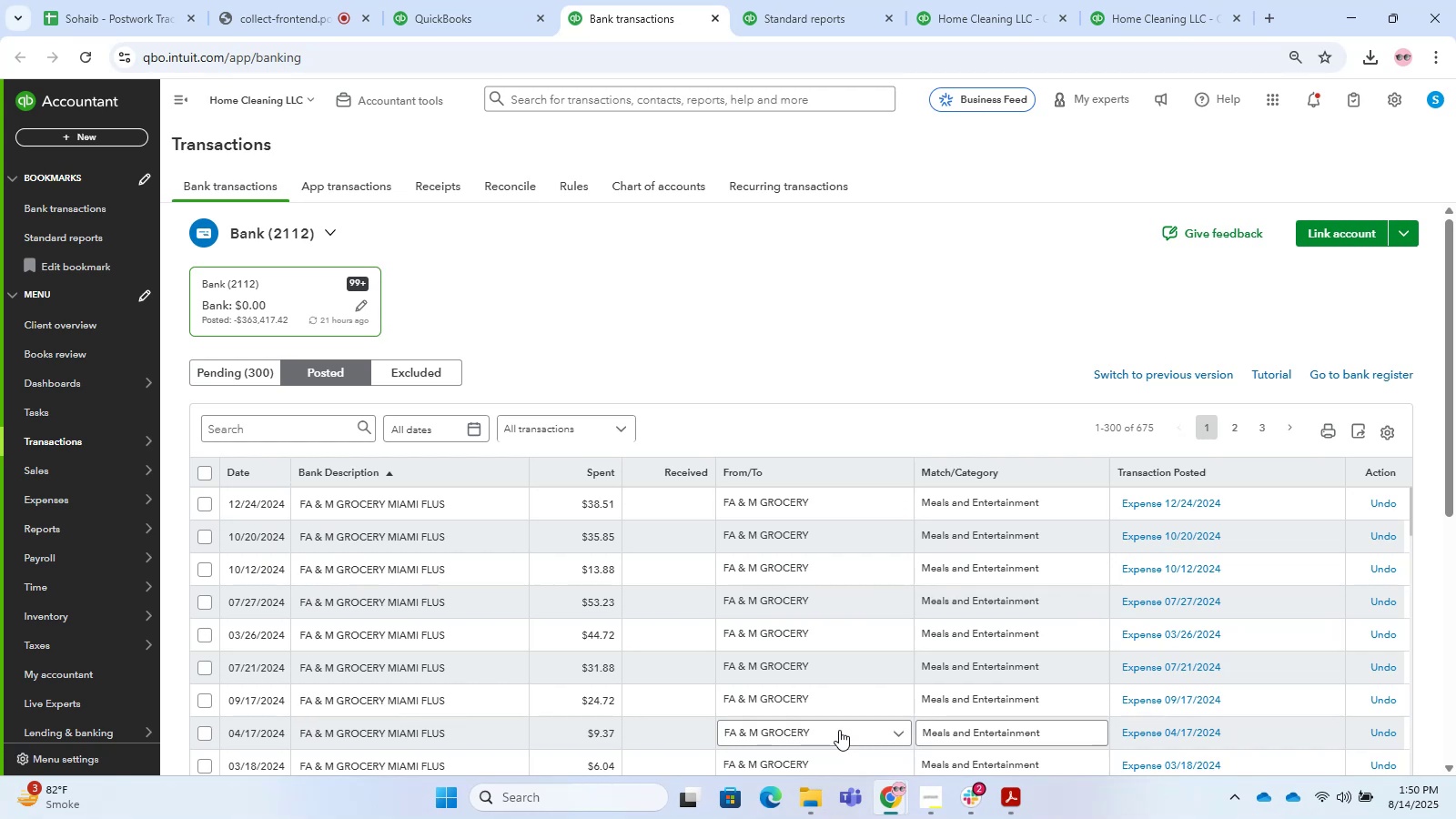 
left_click([197, 466])
 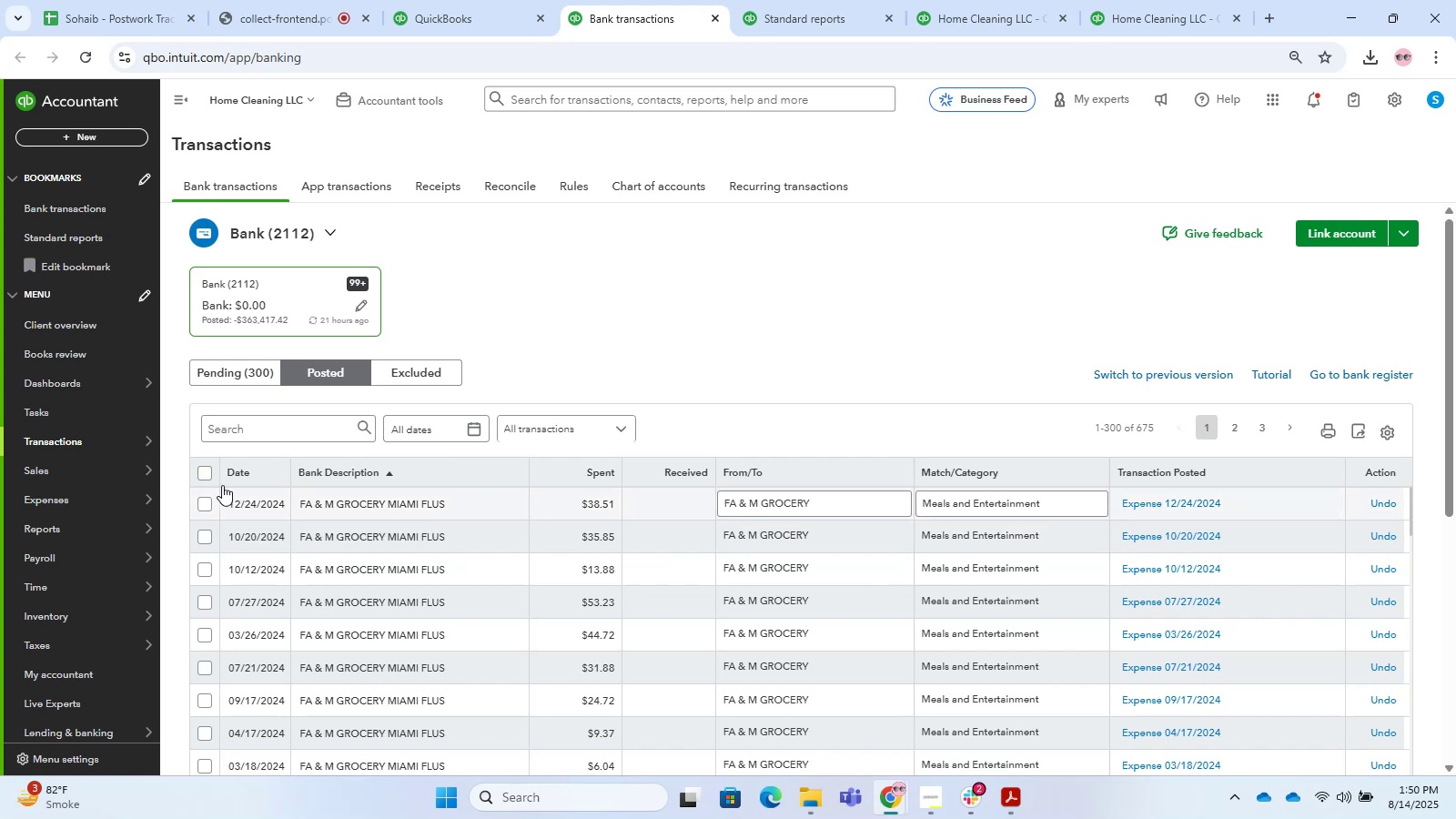 
left_click([203, 476])
 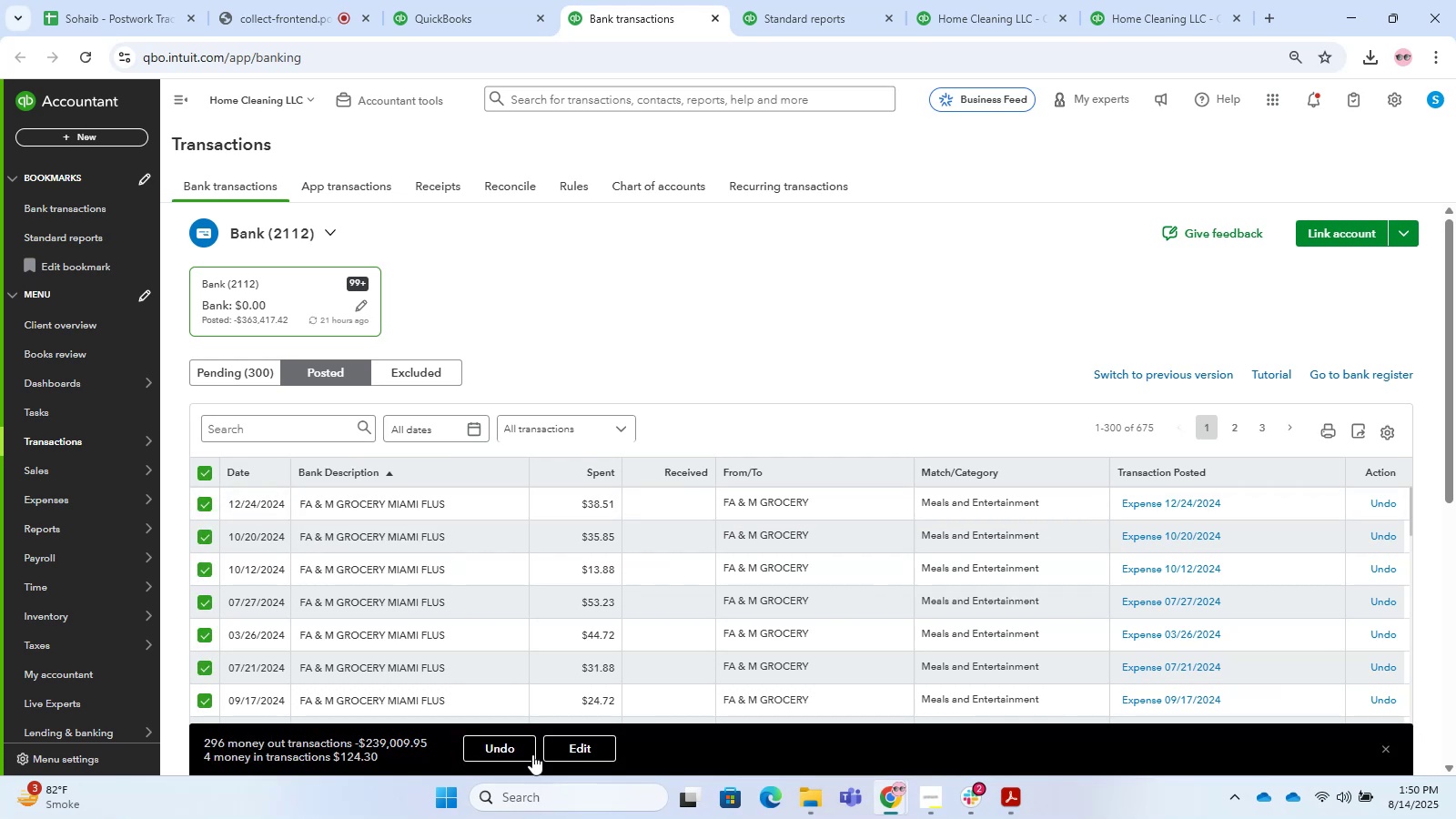 
left_click([514, 749])
 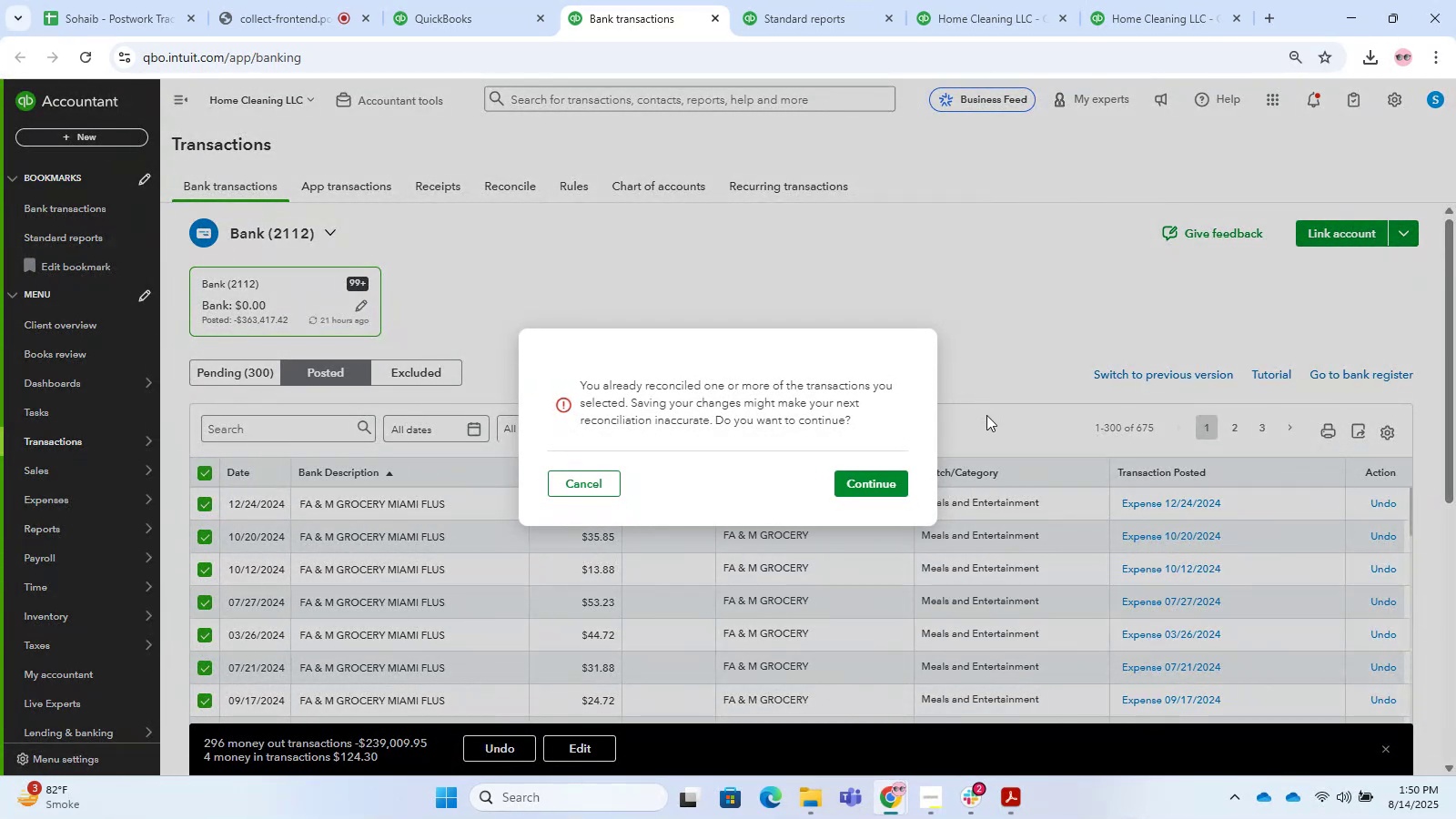 
left_click([887, 490])
 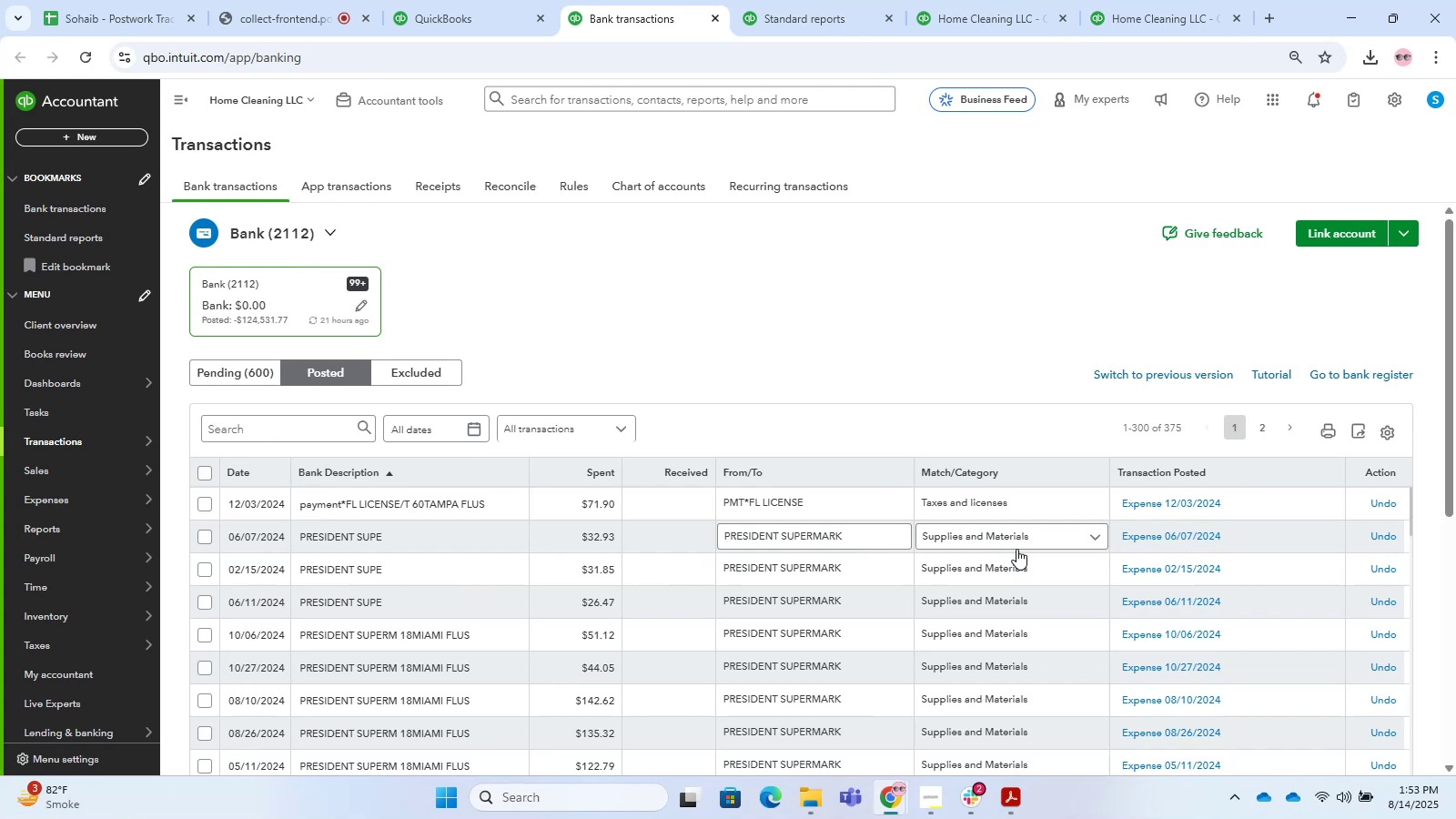 
wait(161.24)
 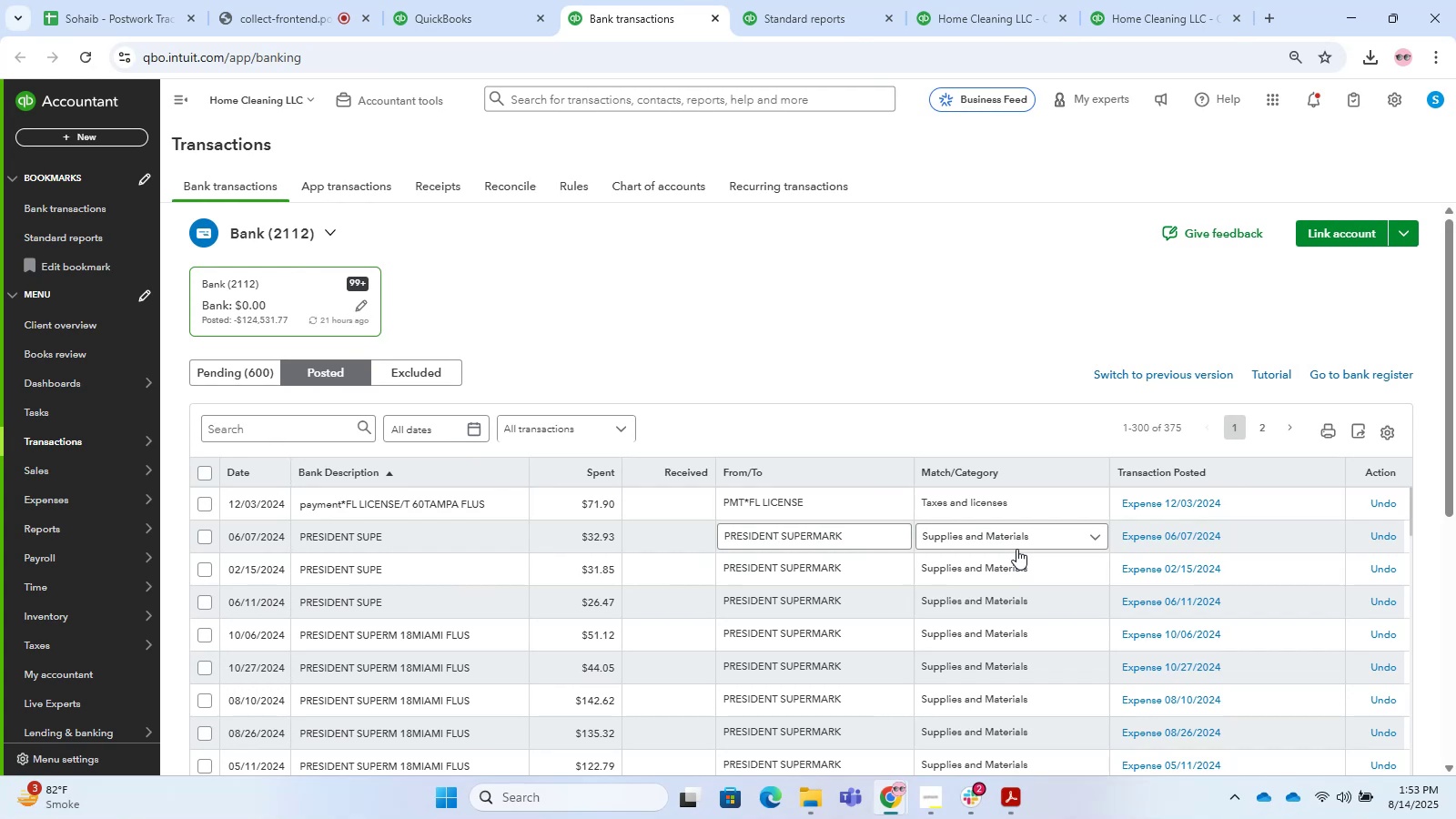 
scroll: coordinate [888, 475], scroll_direction: down, amount: 2.0
 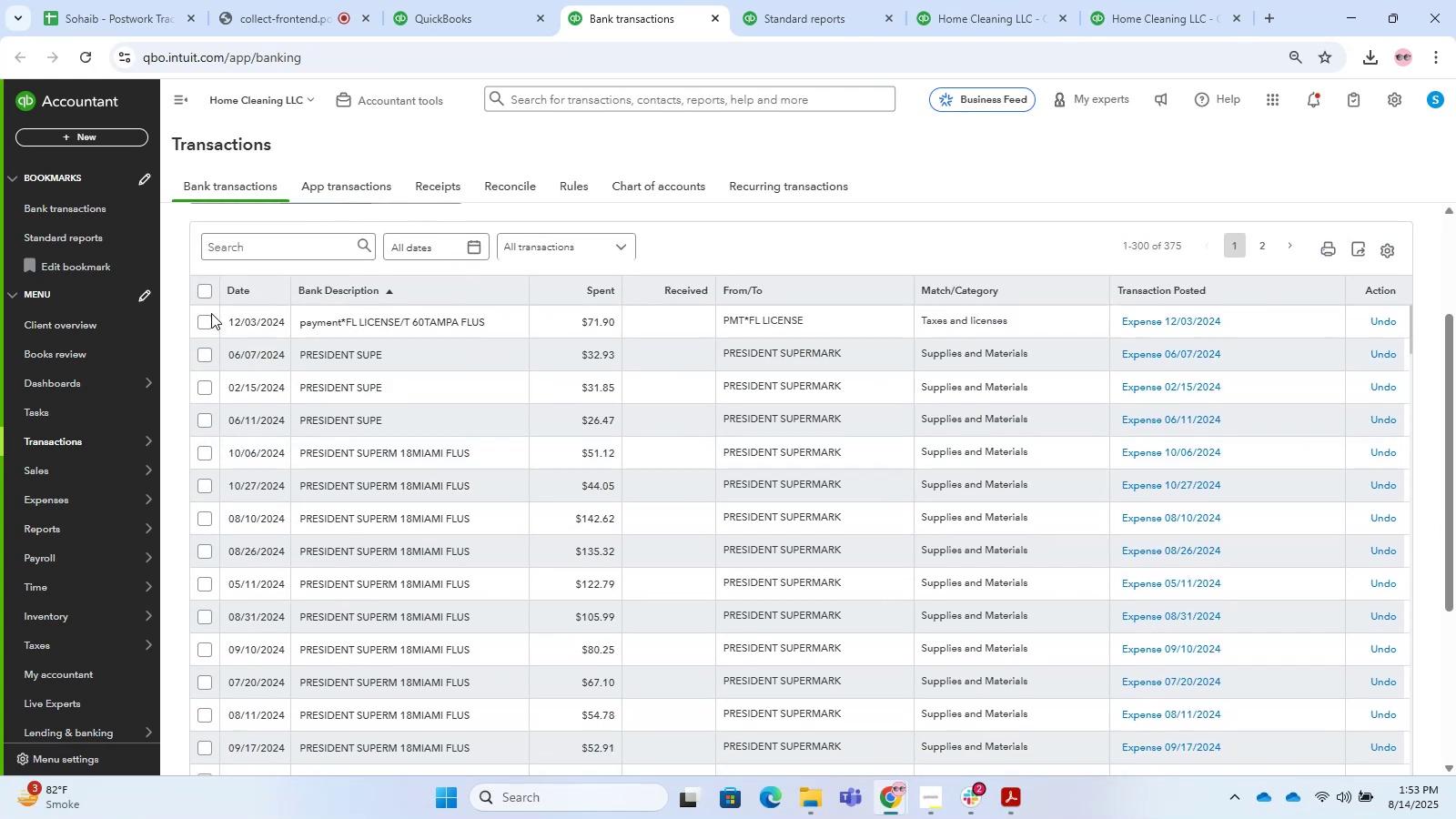 
left_click([203, 288])
 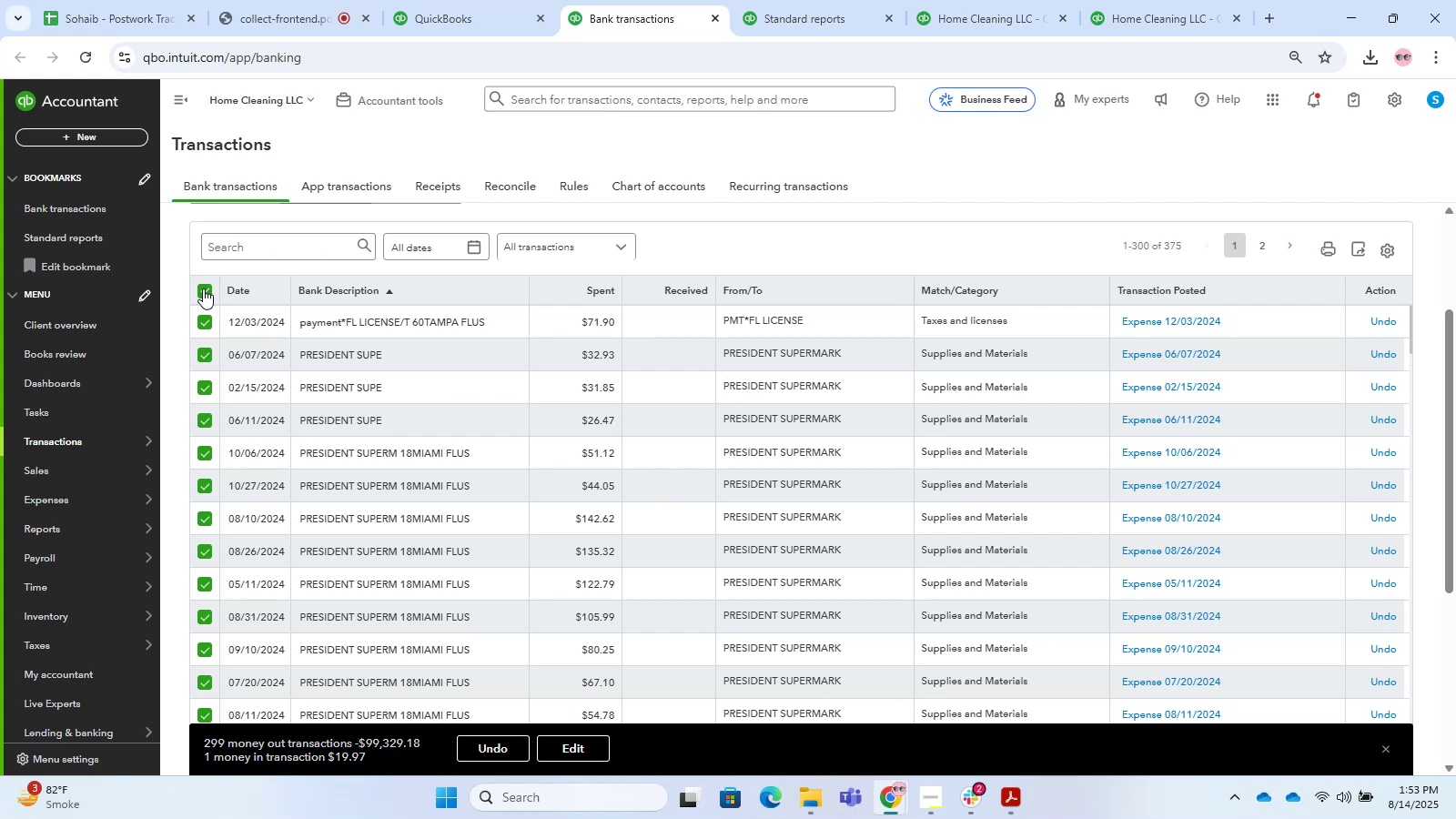 
wait(24.45)
 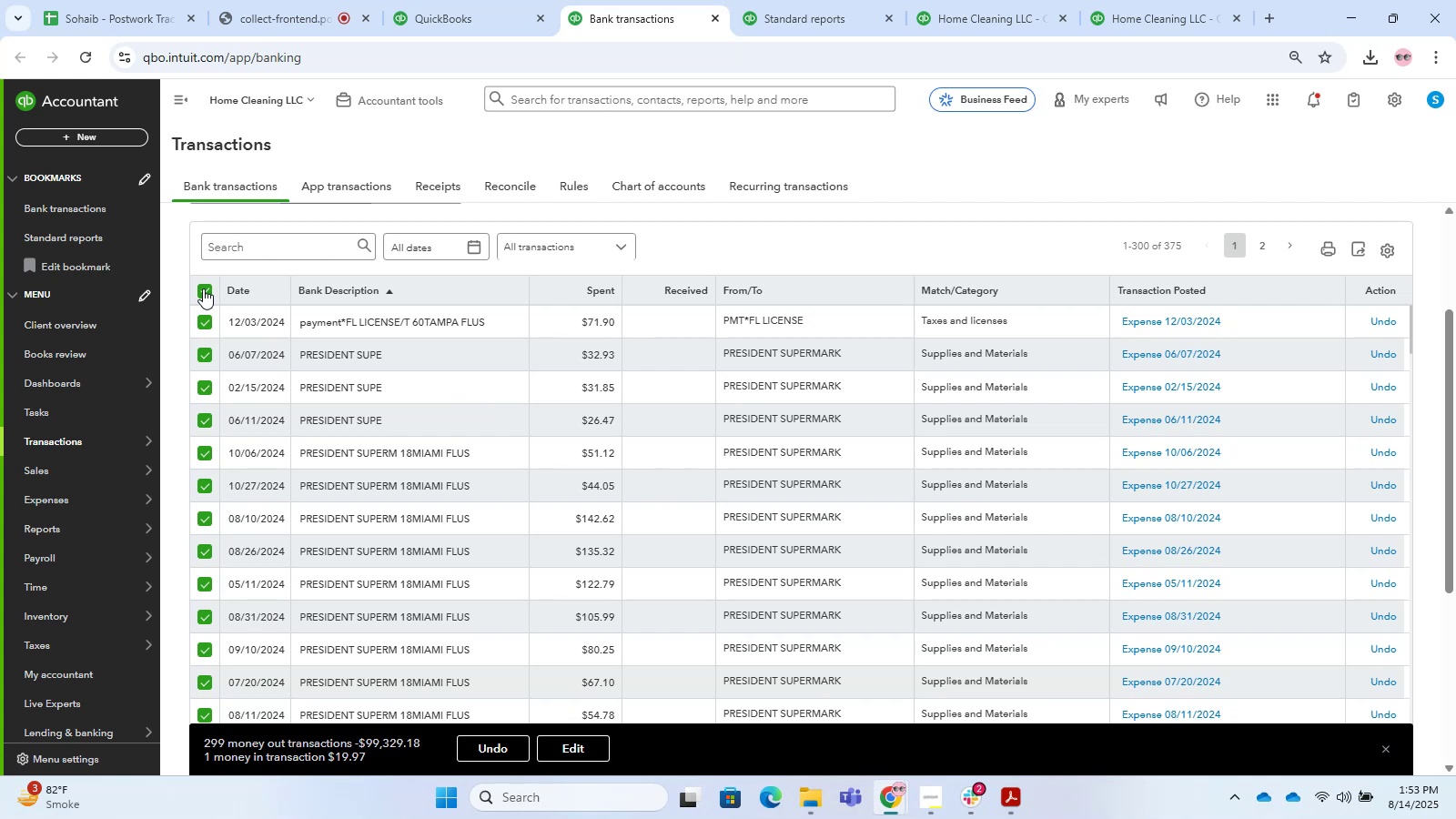 
left_click([520, 747])
 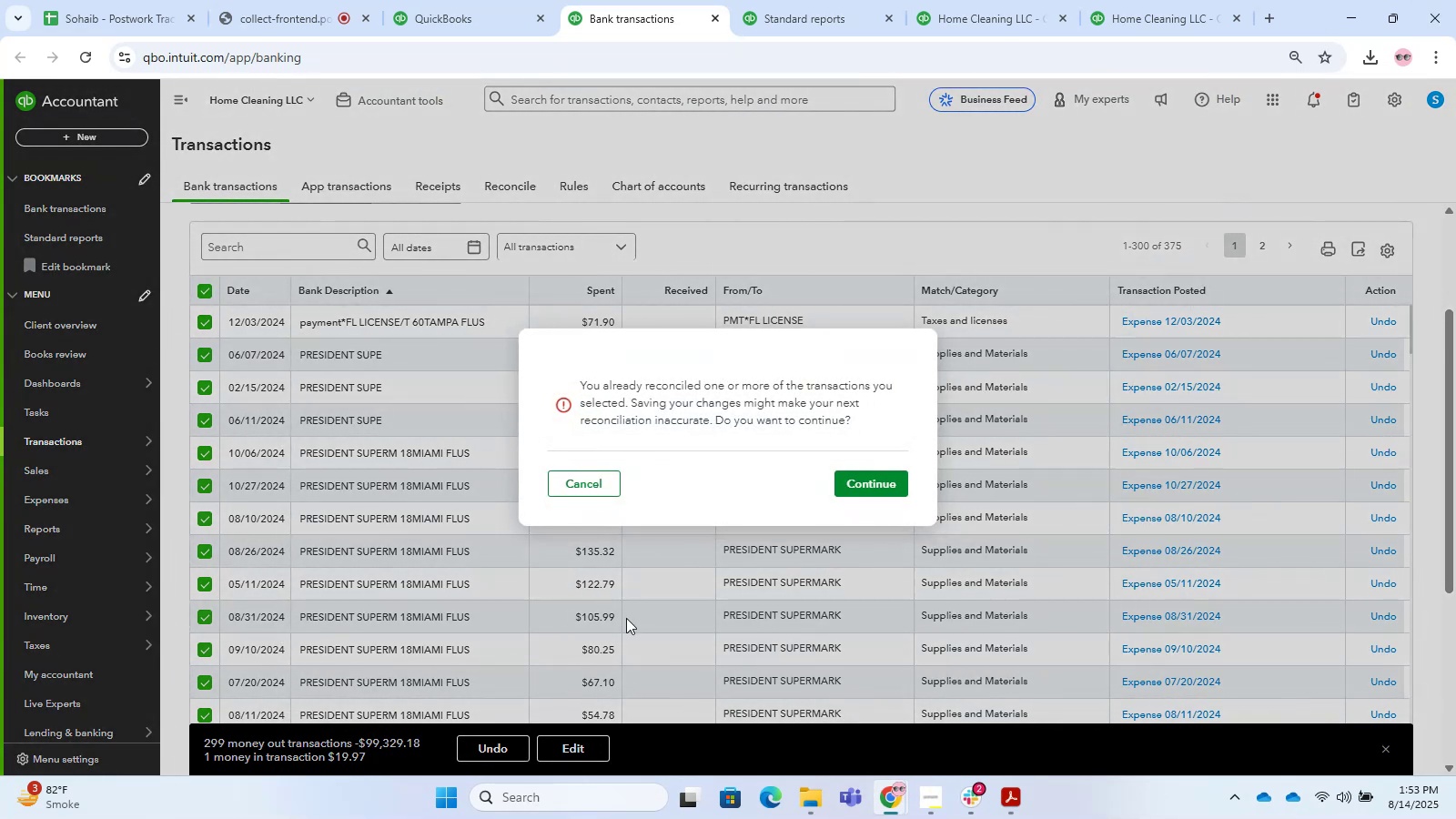 
left_click([851, 478])
 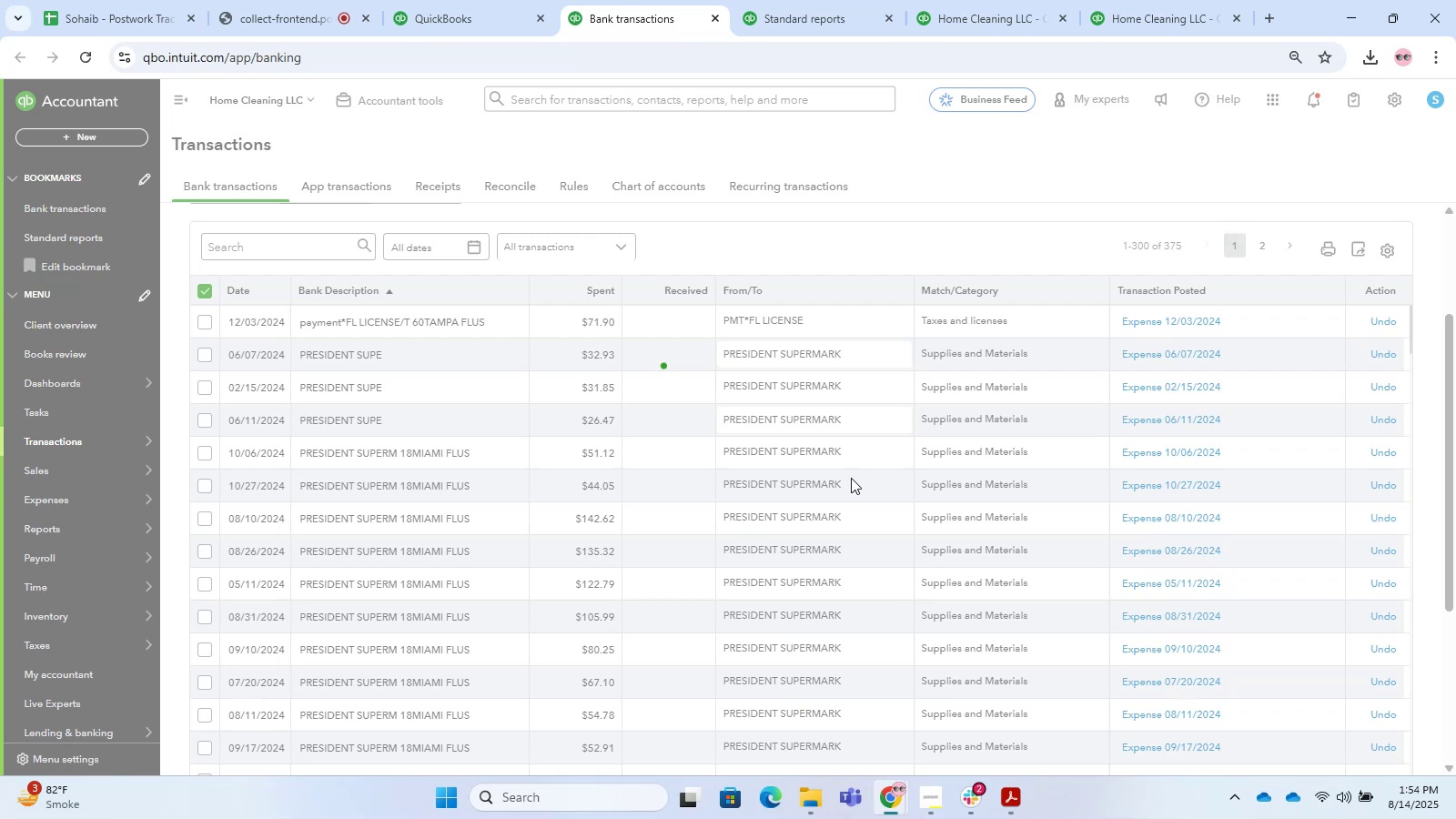 
wait(30.99)
 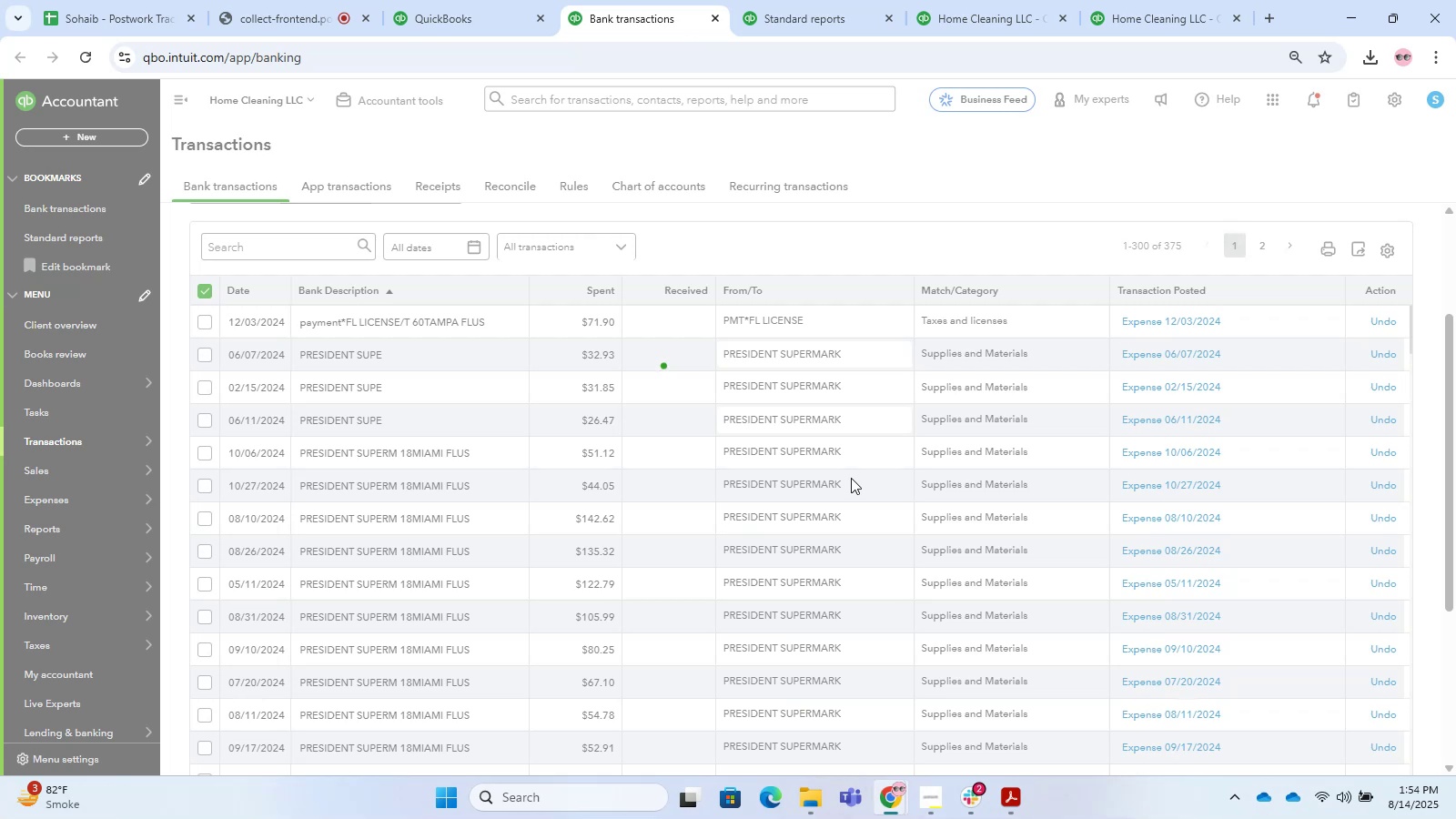 
double_click([504, 751])
 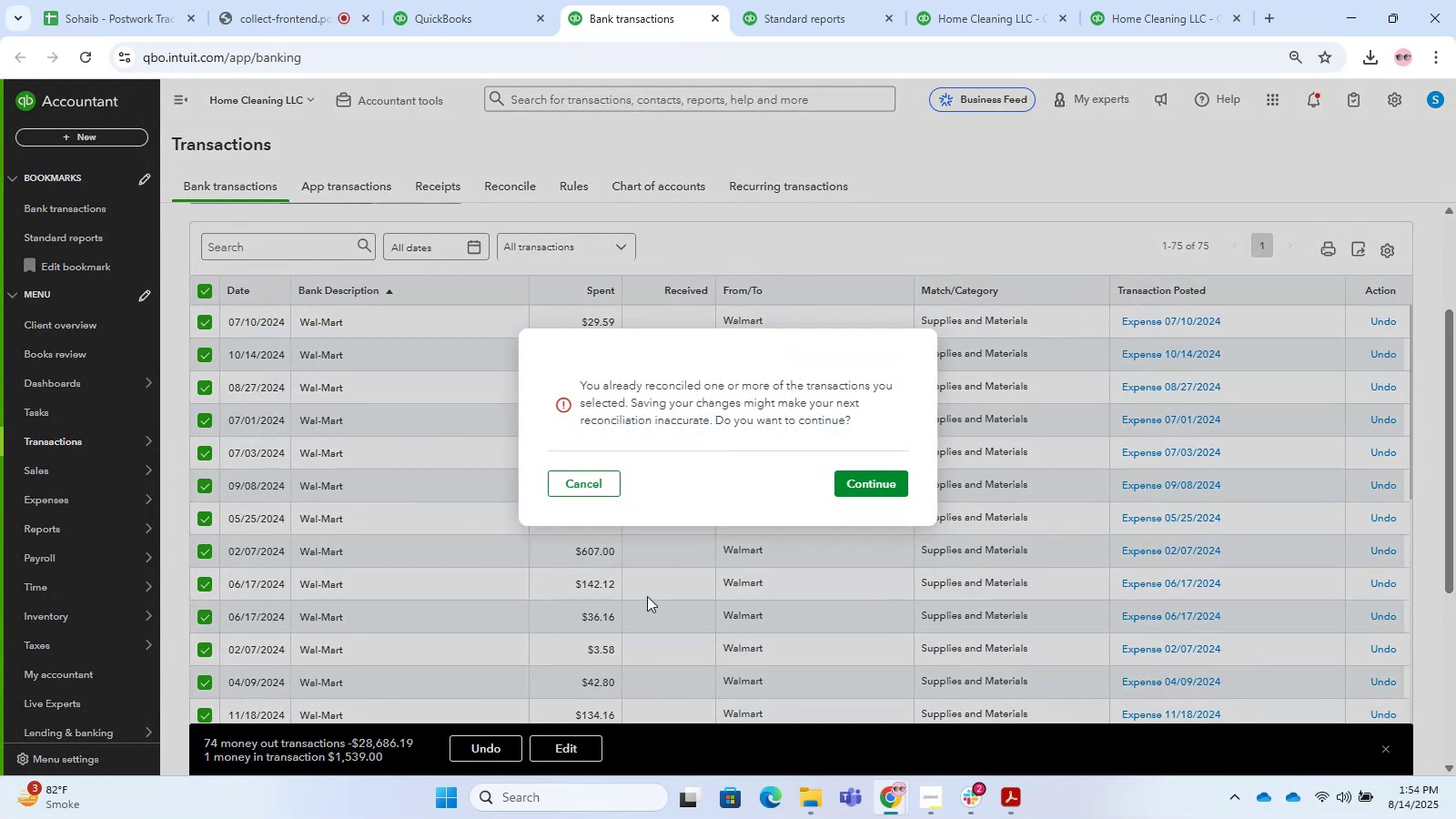 
left_click([857, 477])
 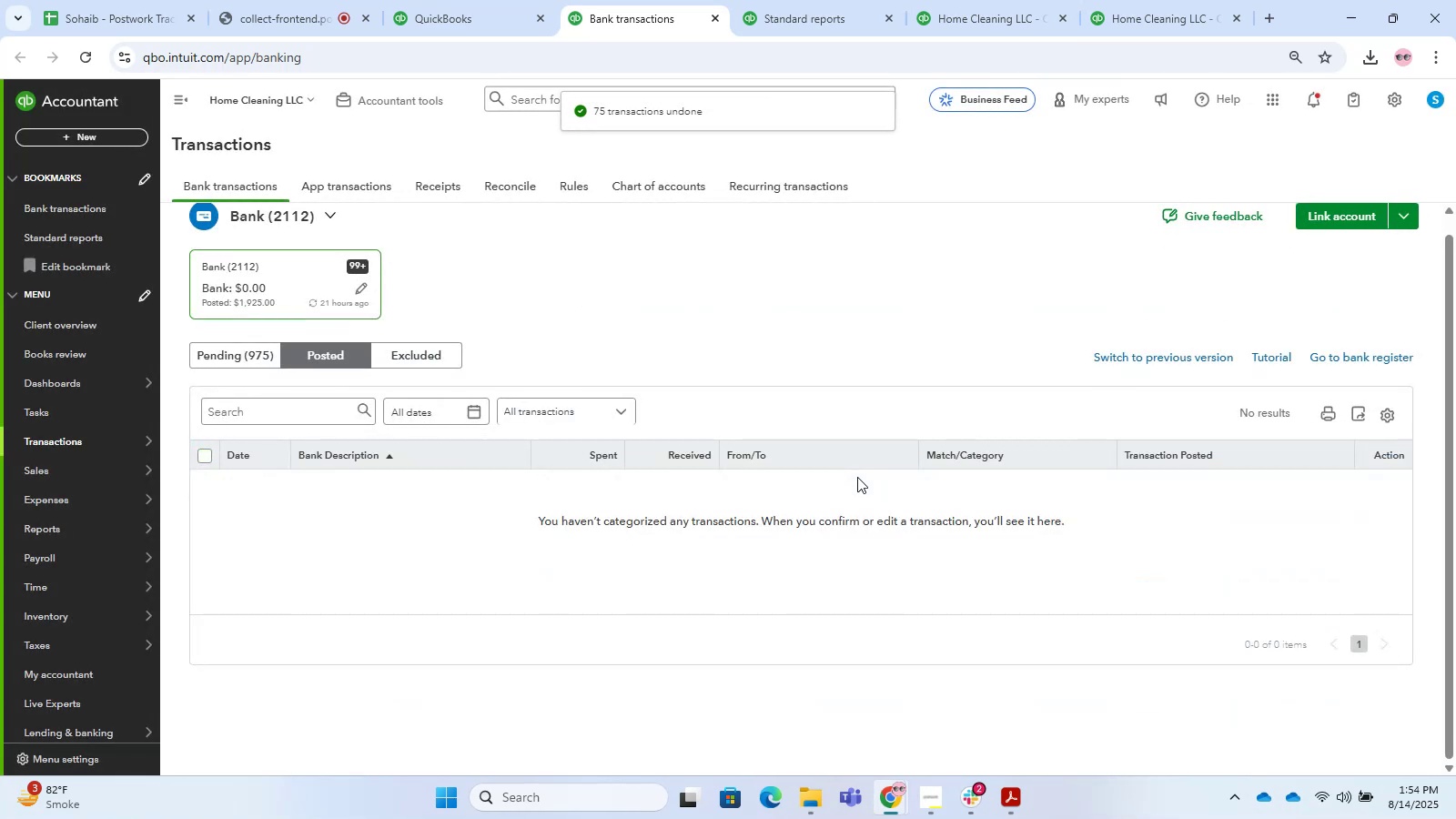 
wait(17.55)
 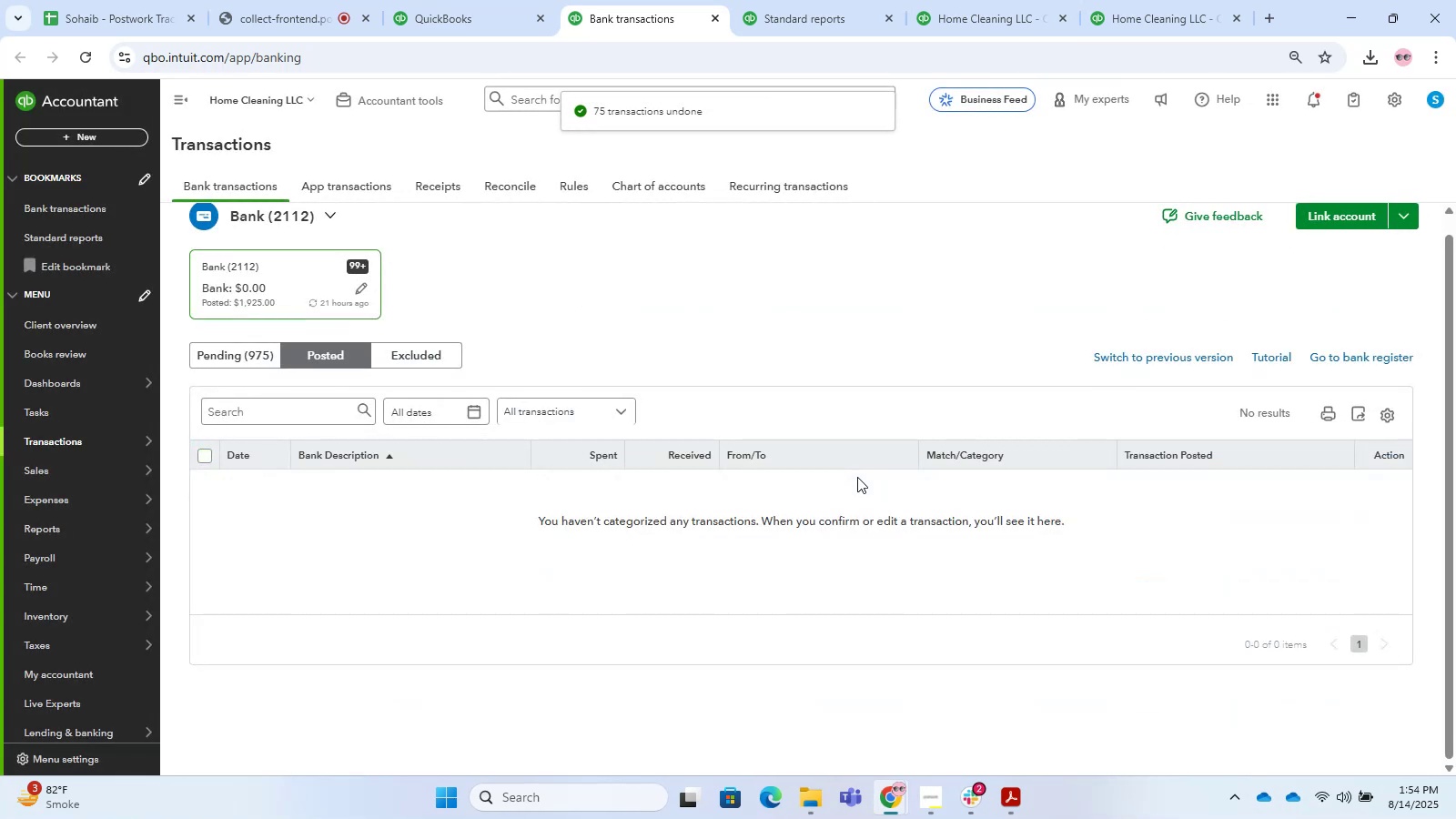 
left_click_drag(start_coordinate=[225, 344], to_coordinate=[229, 348])
 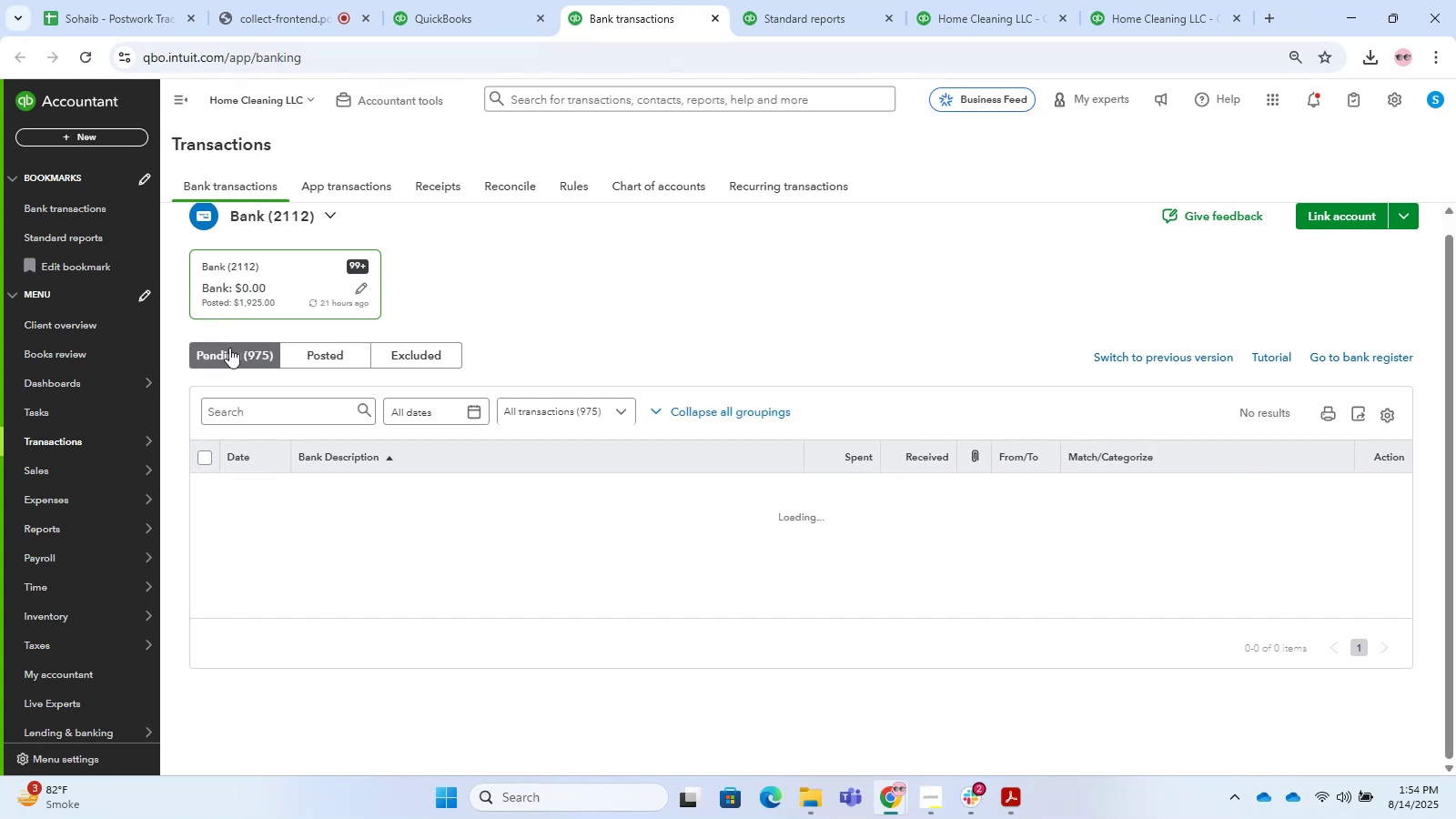 
left_click([229, 348])
 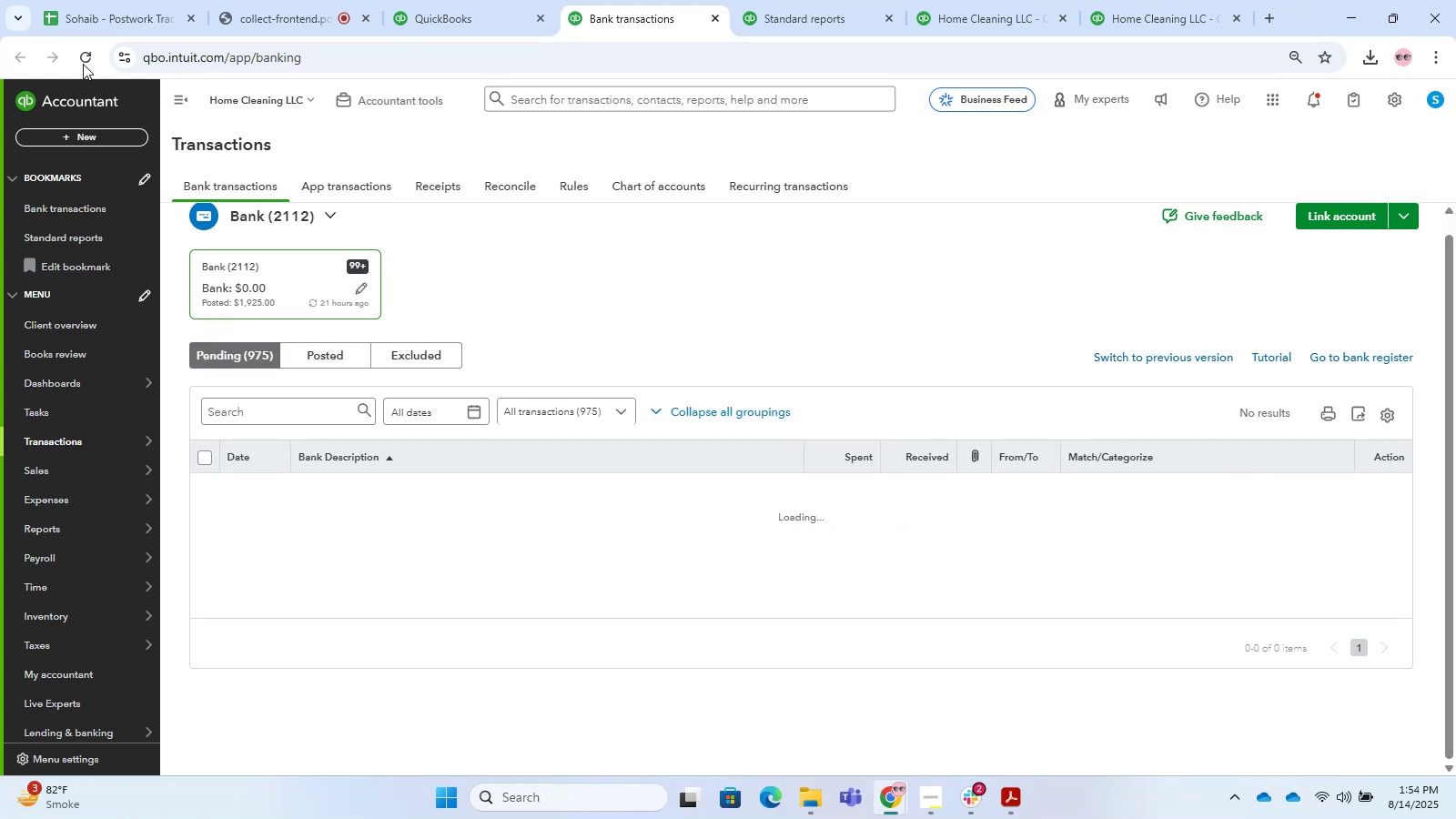 
left_click([170, 98])
 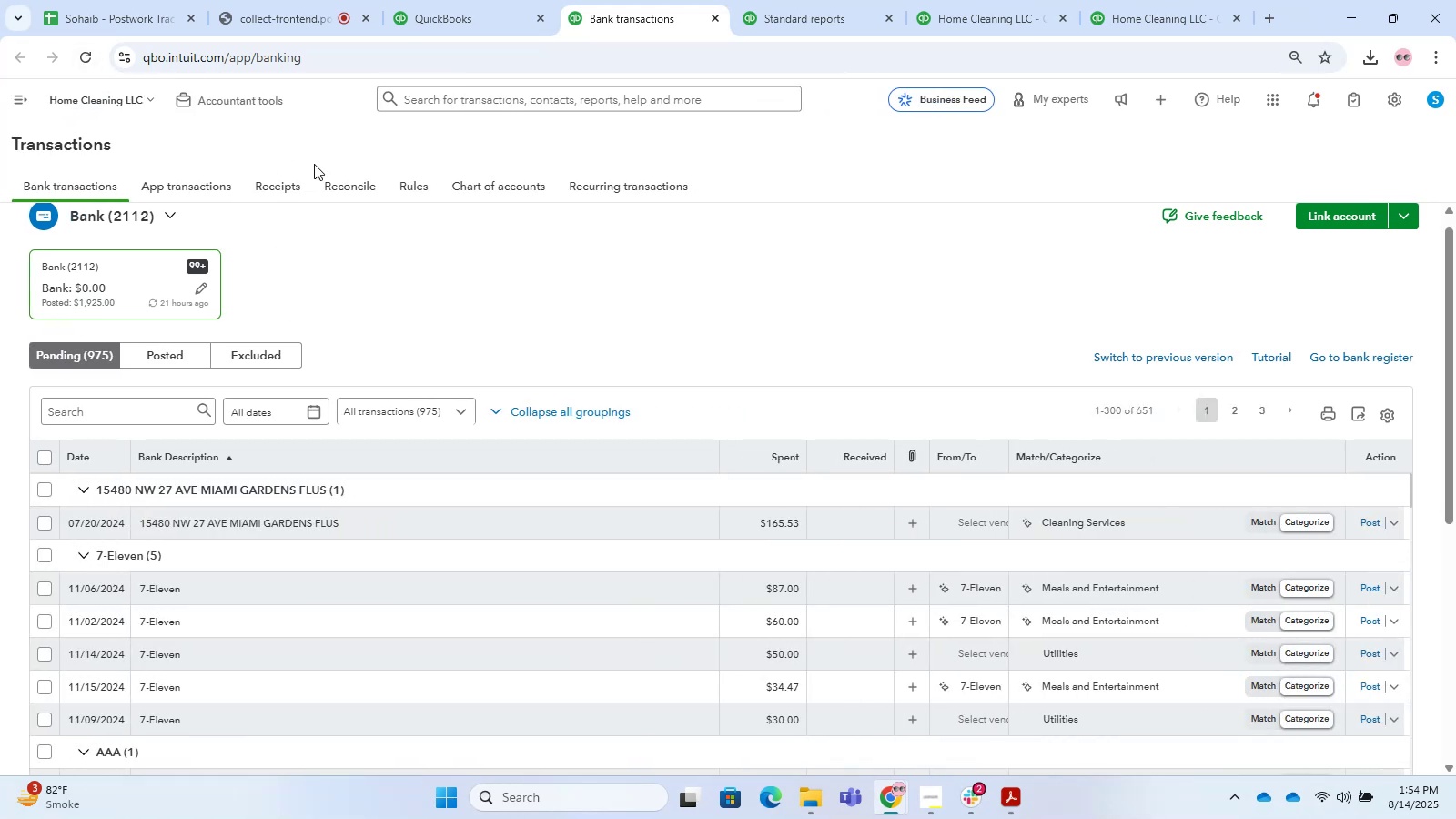 
scroll: coordinate [362, 206], scroll_direction: down, amount: 3.0
 